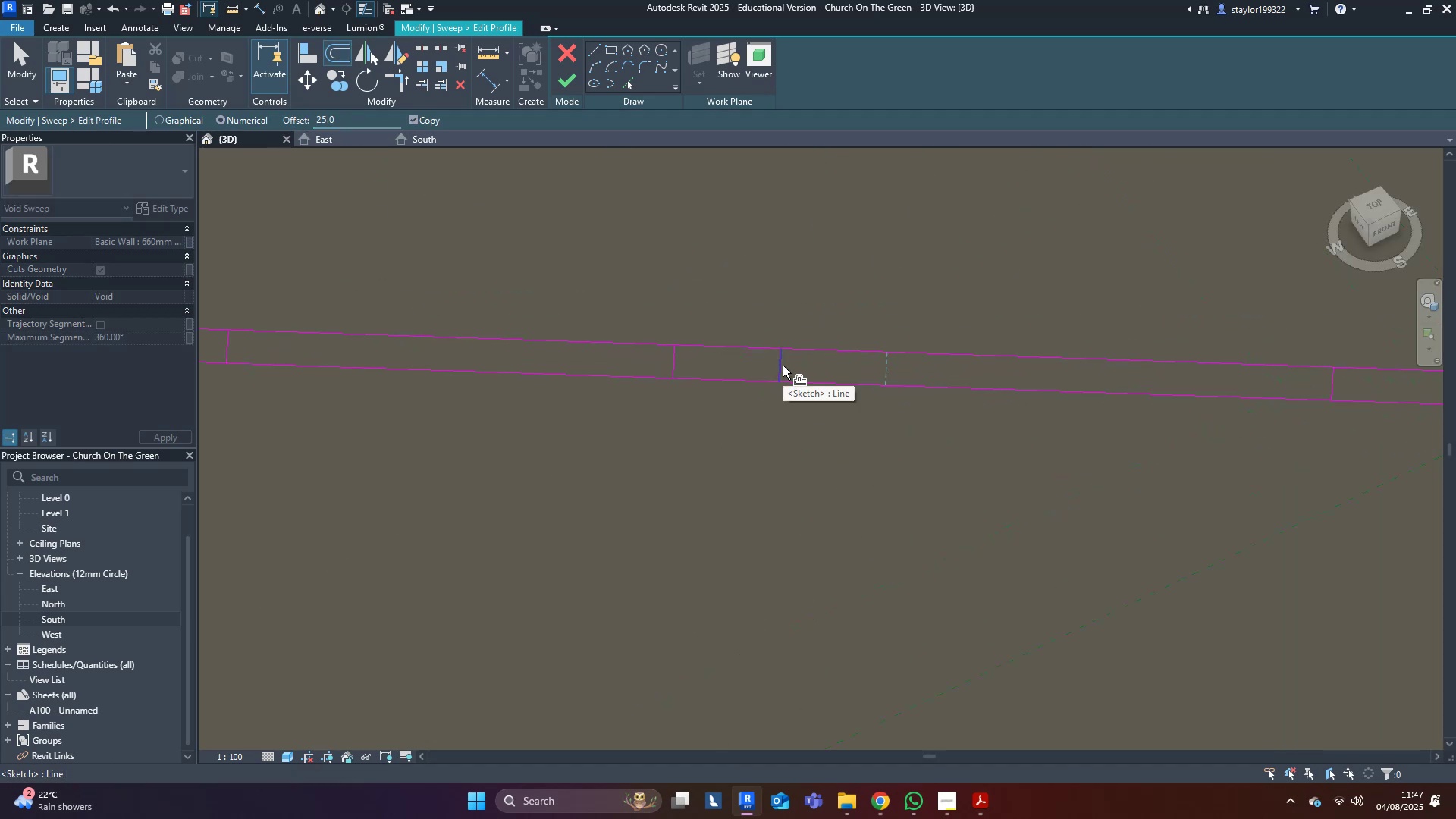 
hold_key(key=ControlLeft, duration=0.42)
left_click([783, 366])
 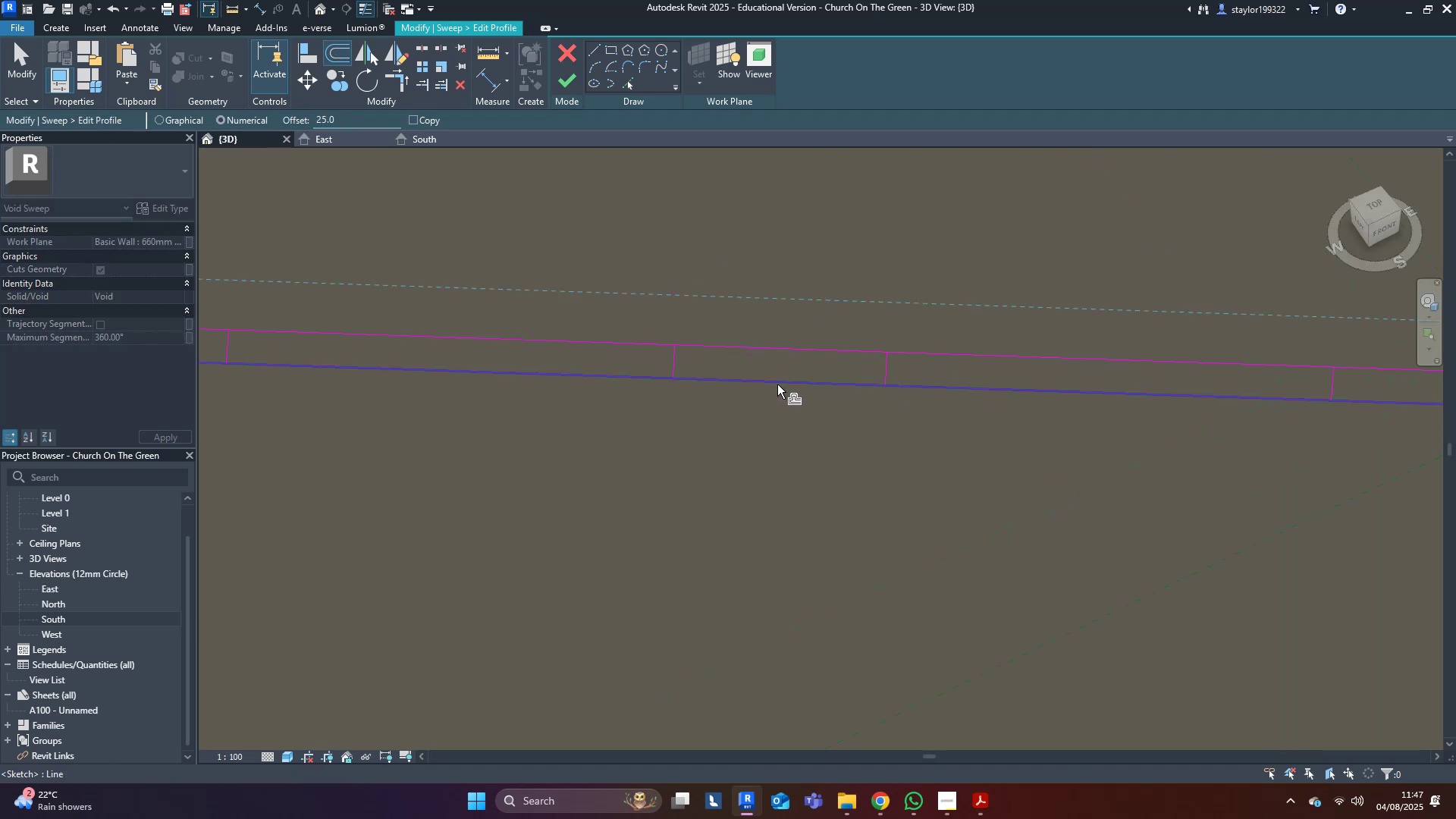 
scroll: coordinate [774, 480], scroll_direction: down, amount: 5.0
 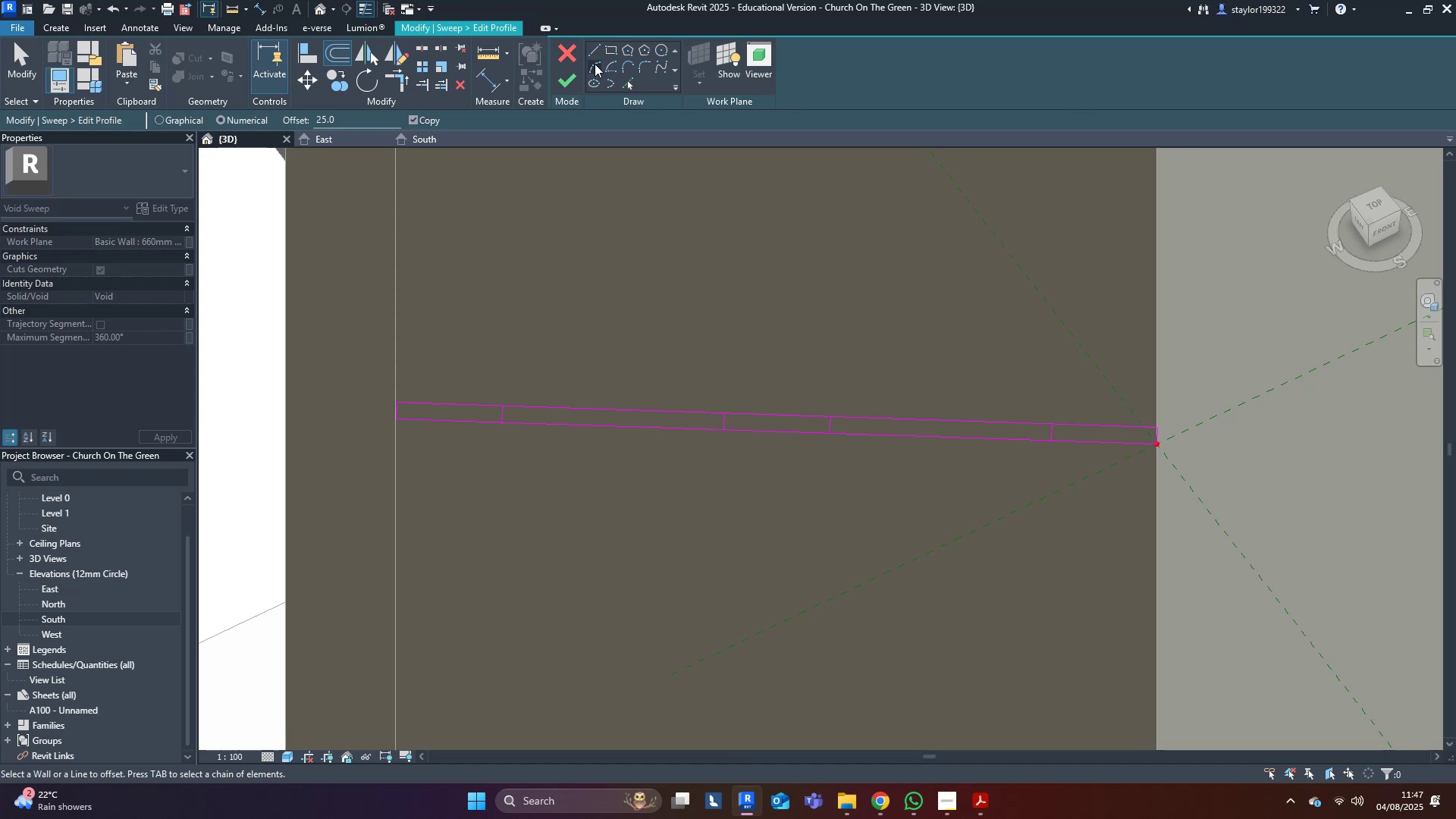 
scroll: coordinate [466, 423], scroll_direction: up, amount: 4.0
 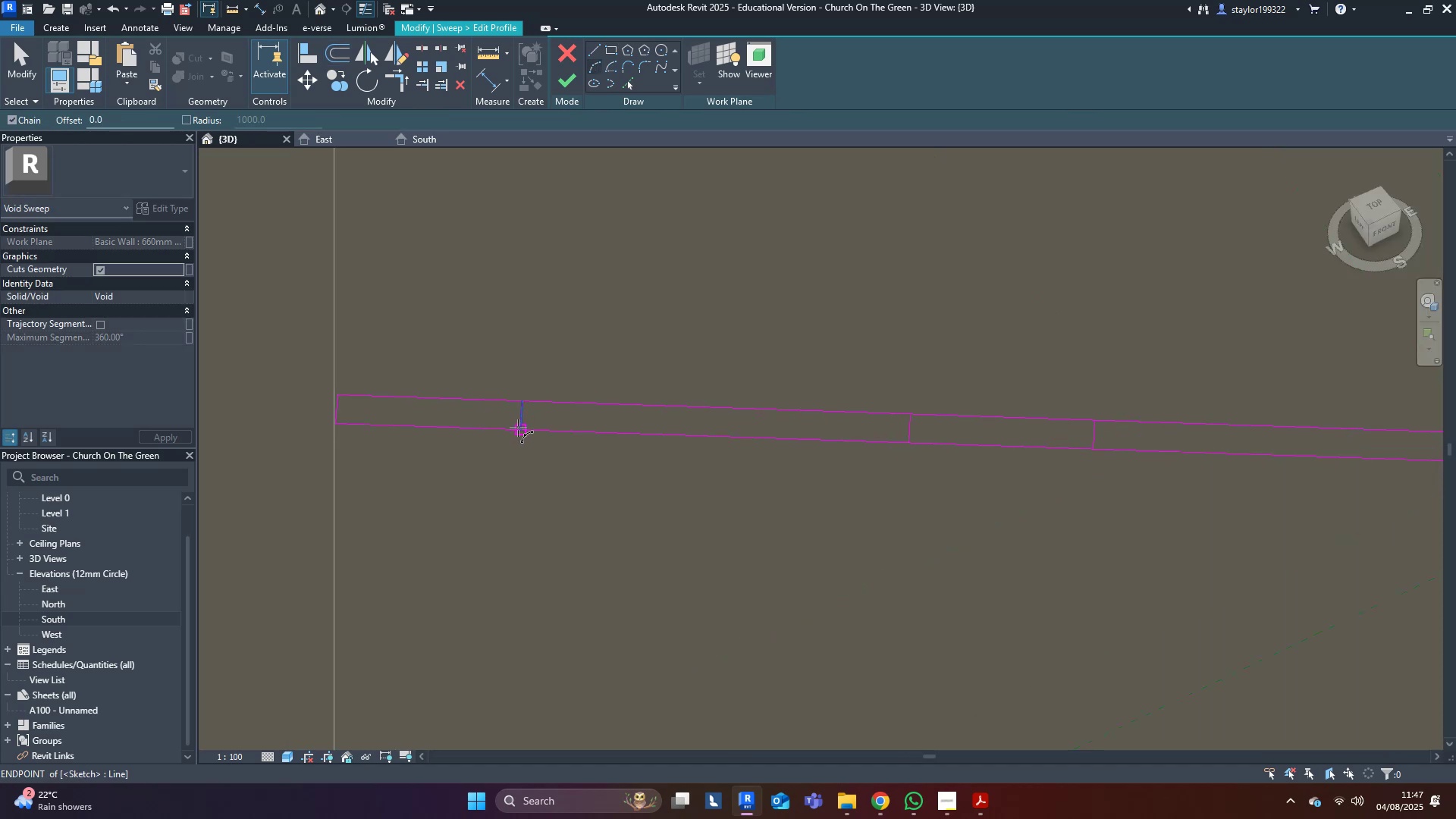 
left_click([518, 428])
 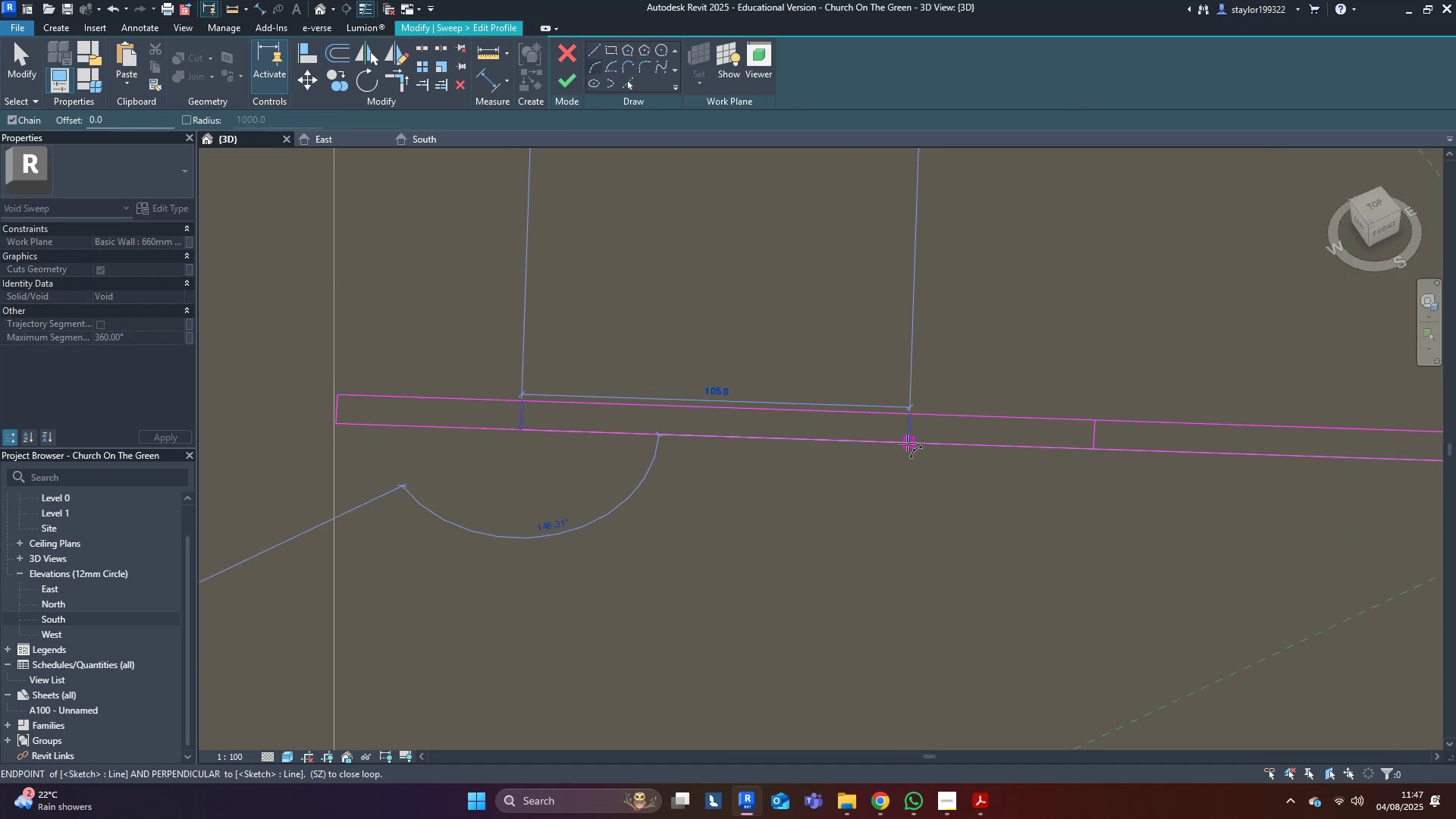 
left_click([907, 443])
 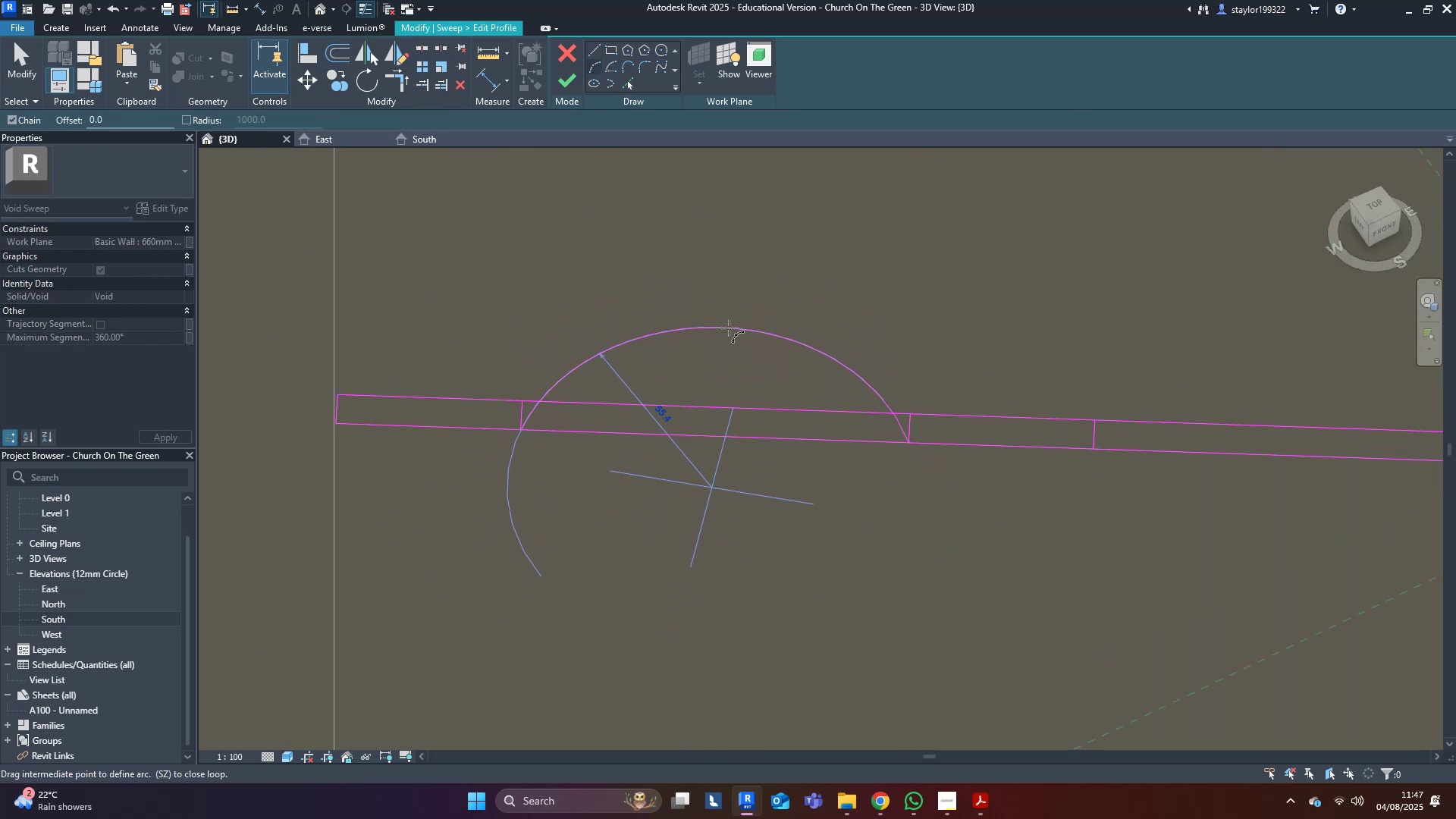 
left_click([730, 328])
 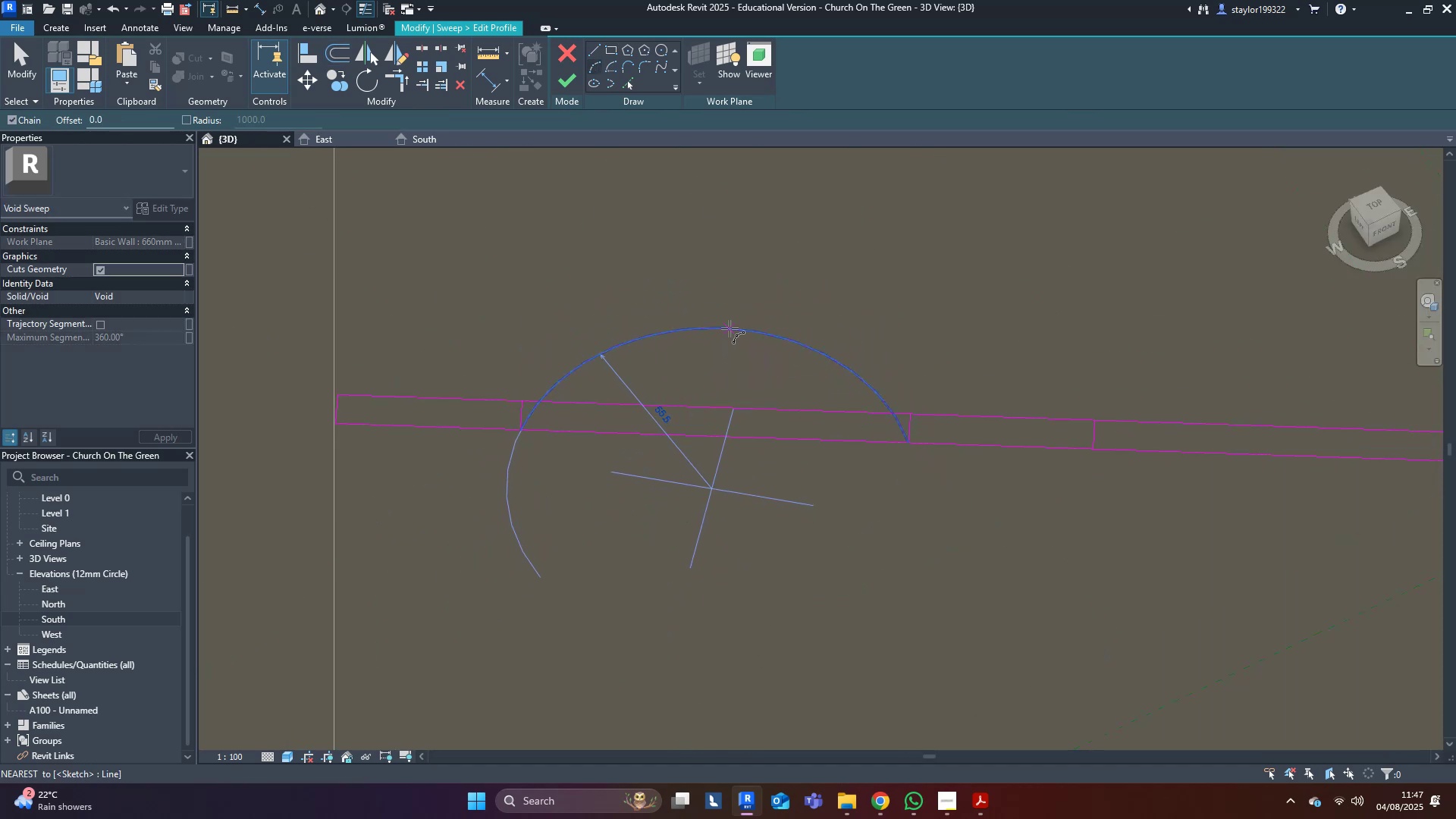 
key(Escape)
 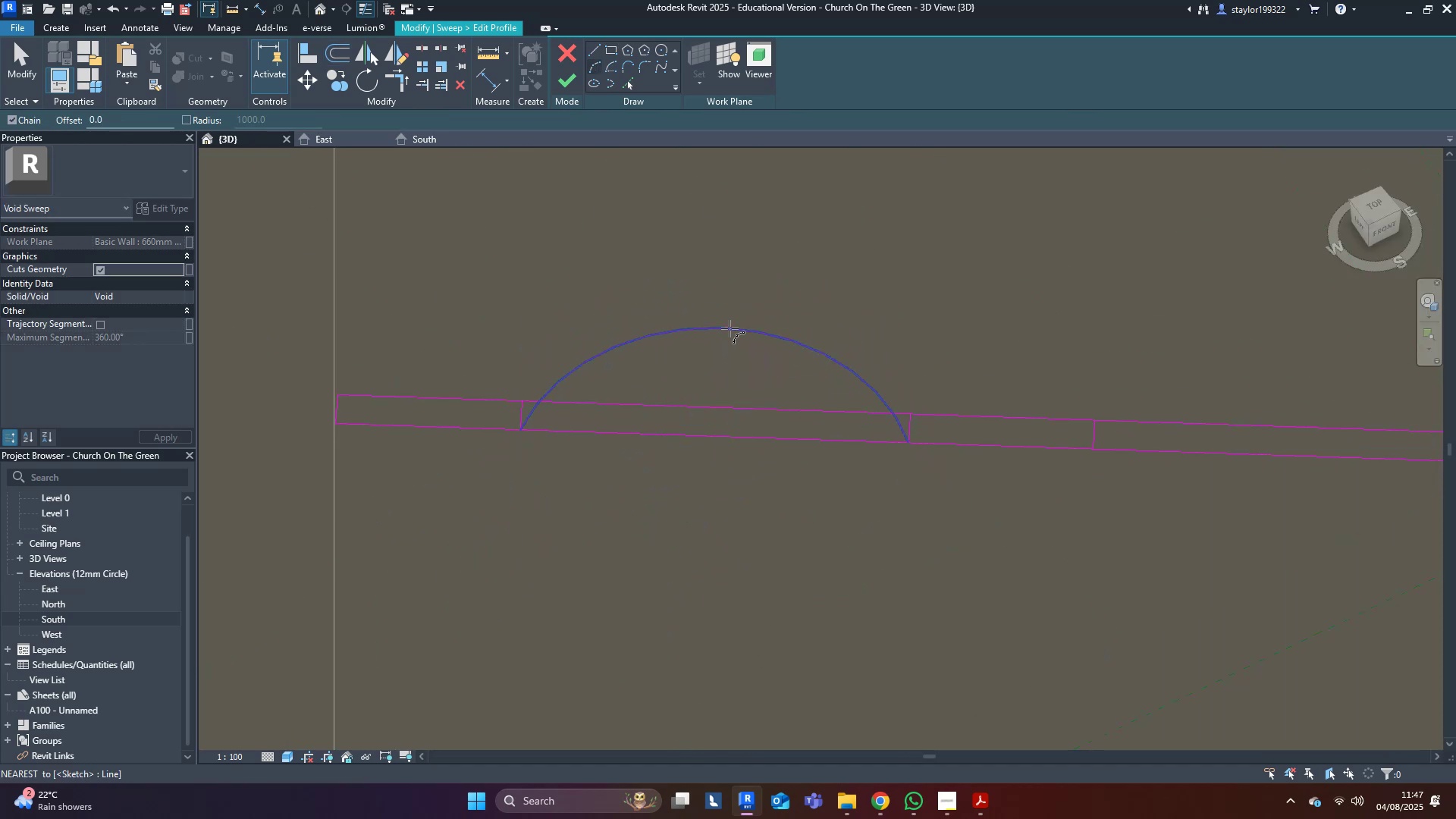 
scroll: coordinate [730, 330], scroll_direction: down, amount: 4.0
 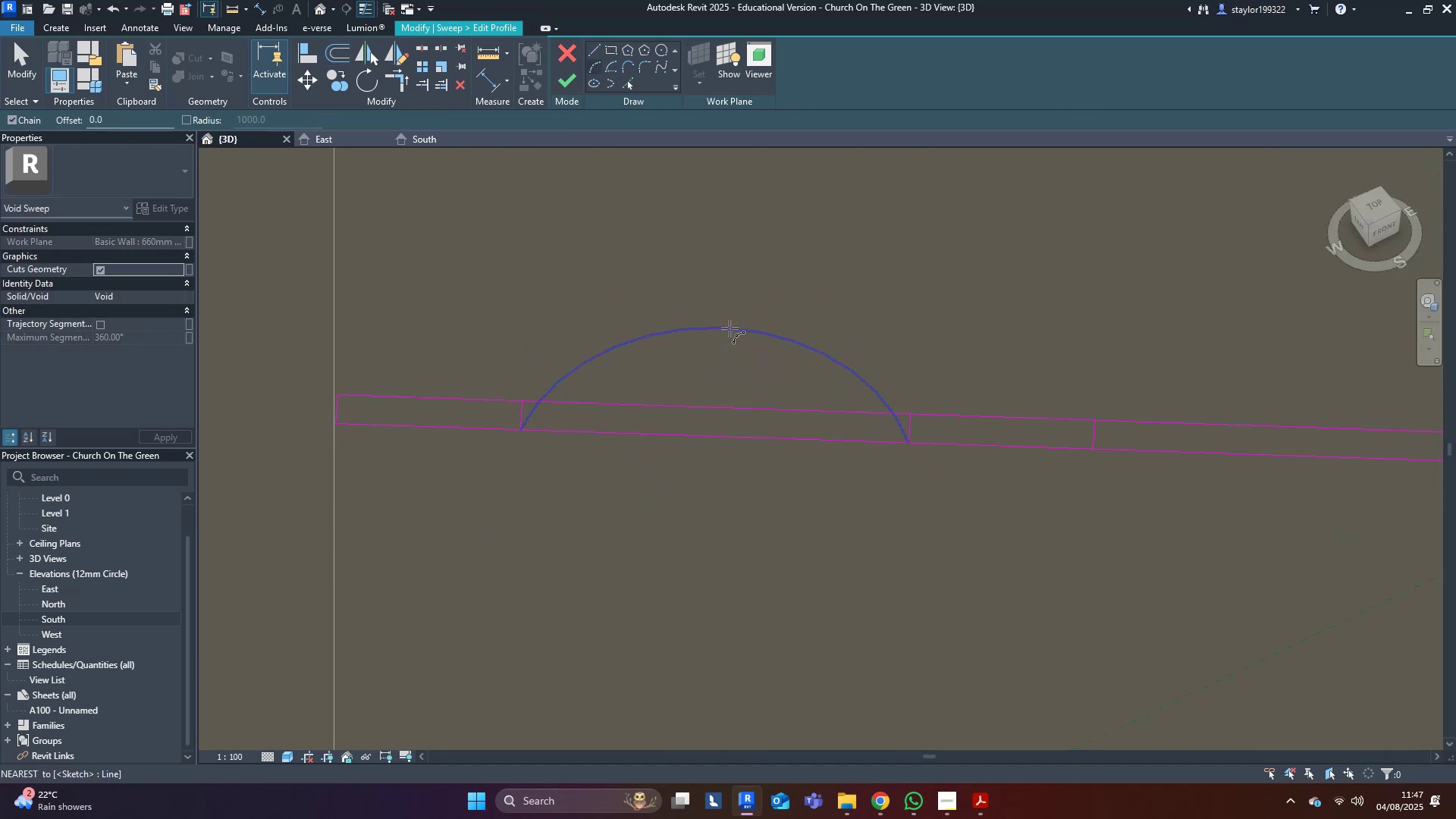 
key(Escape)
 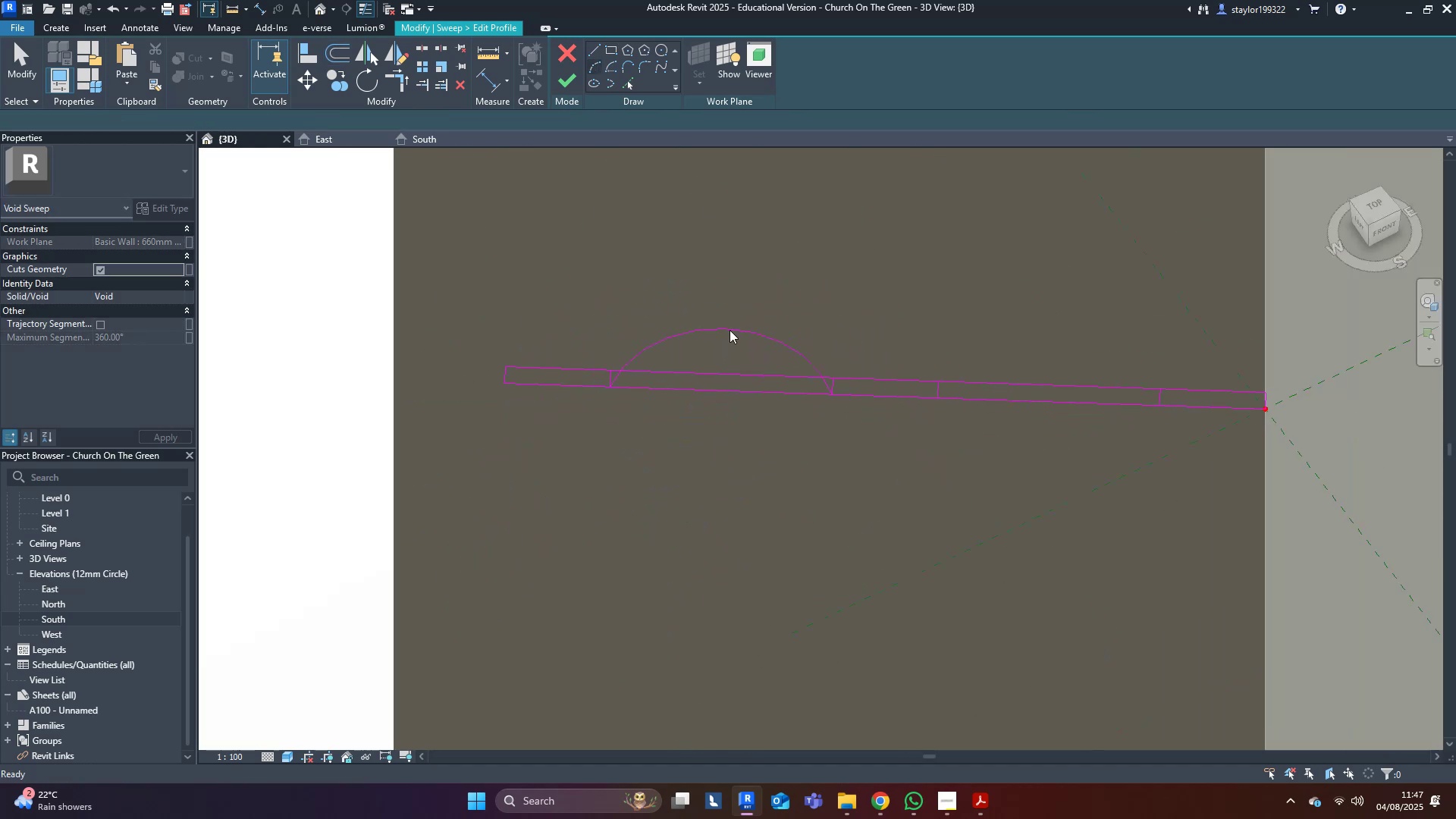 
key(Escape)
 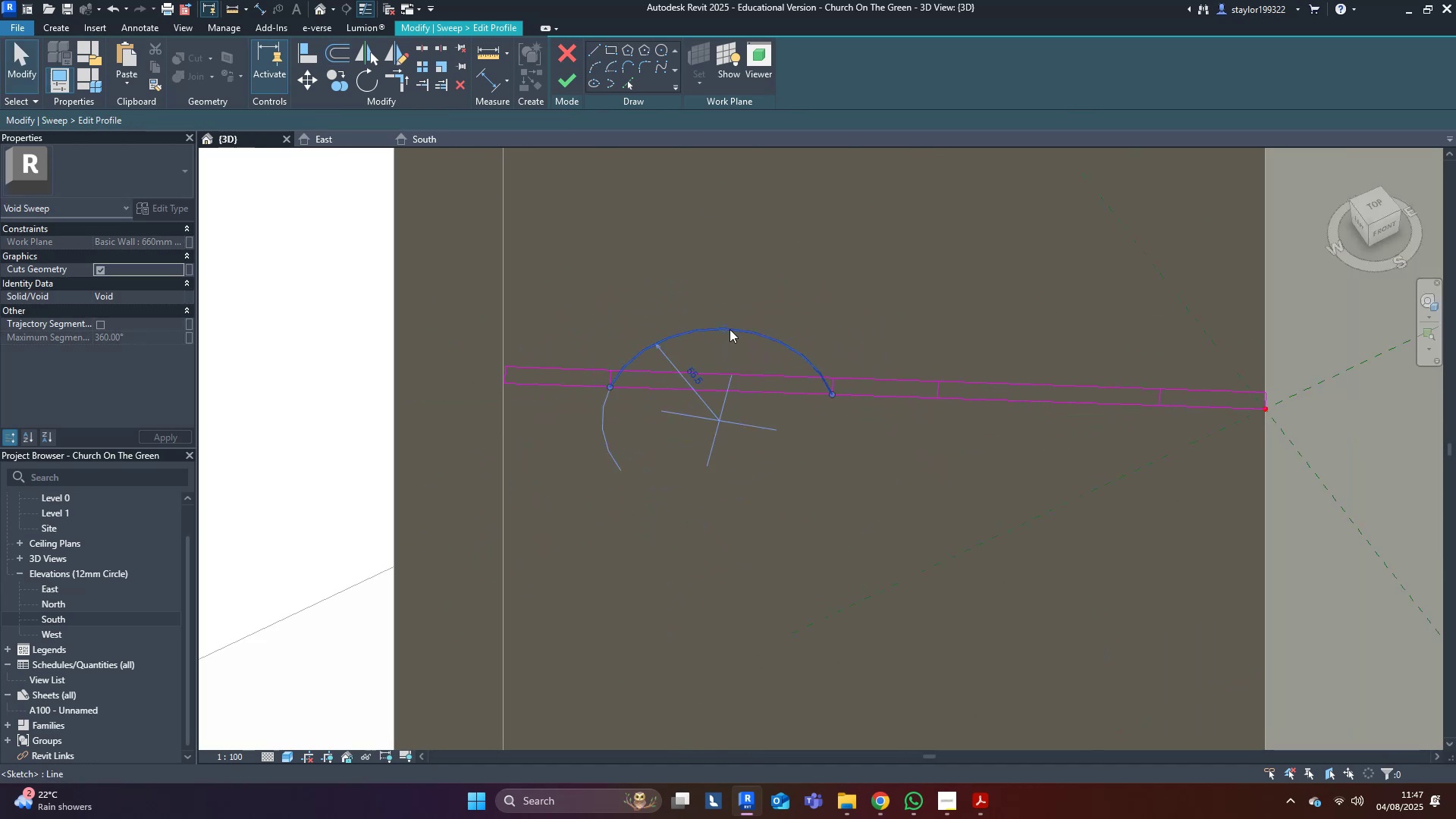 
left_click([730, 329])
 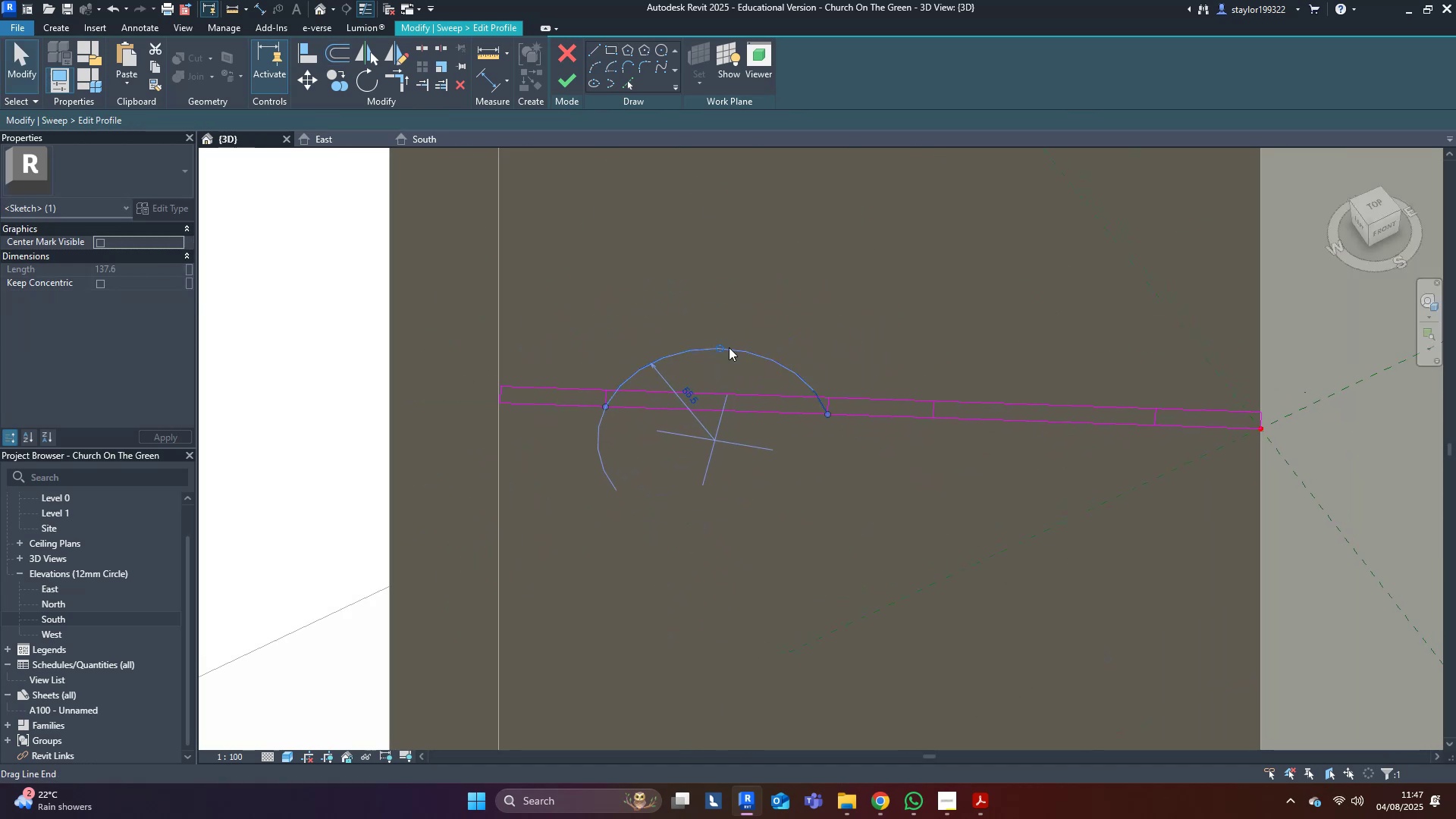 
type(dm)
 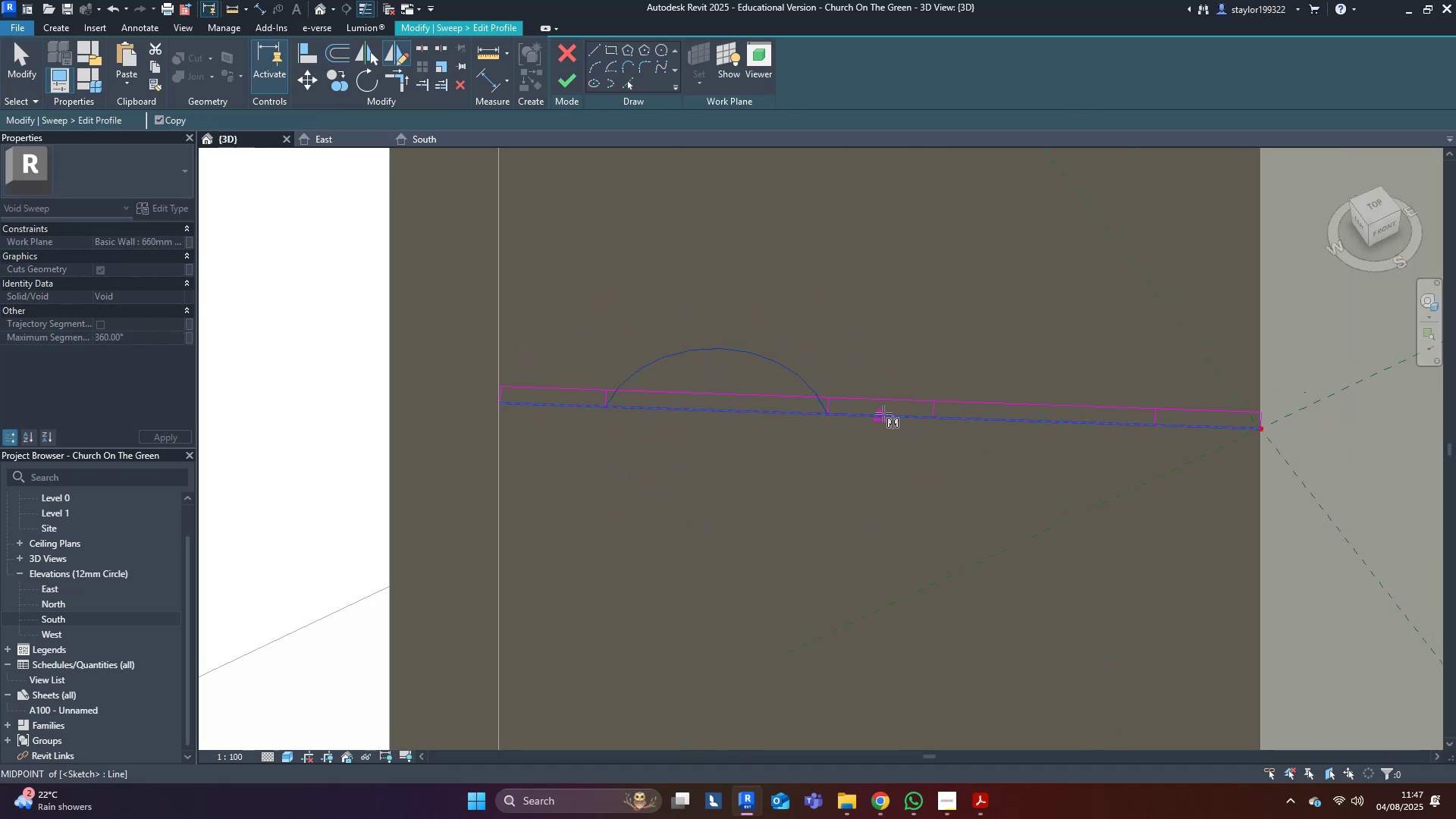 
left_click([882, 413])
 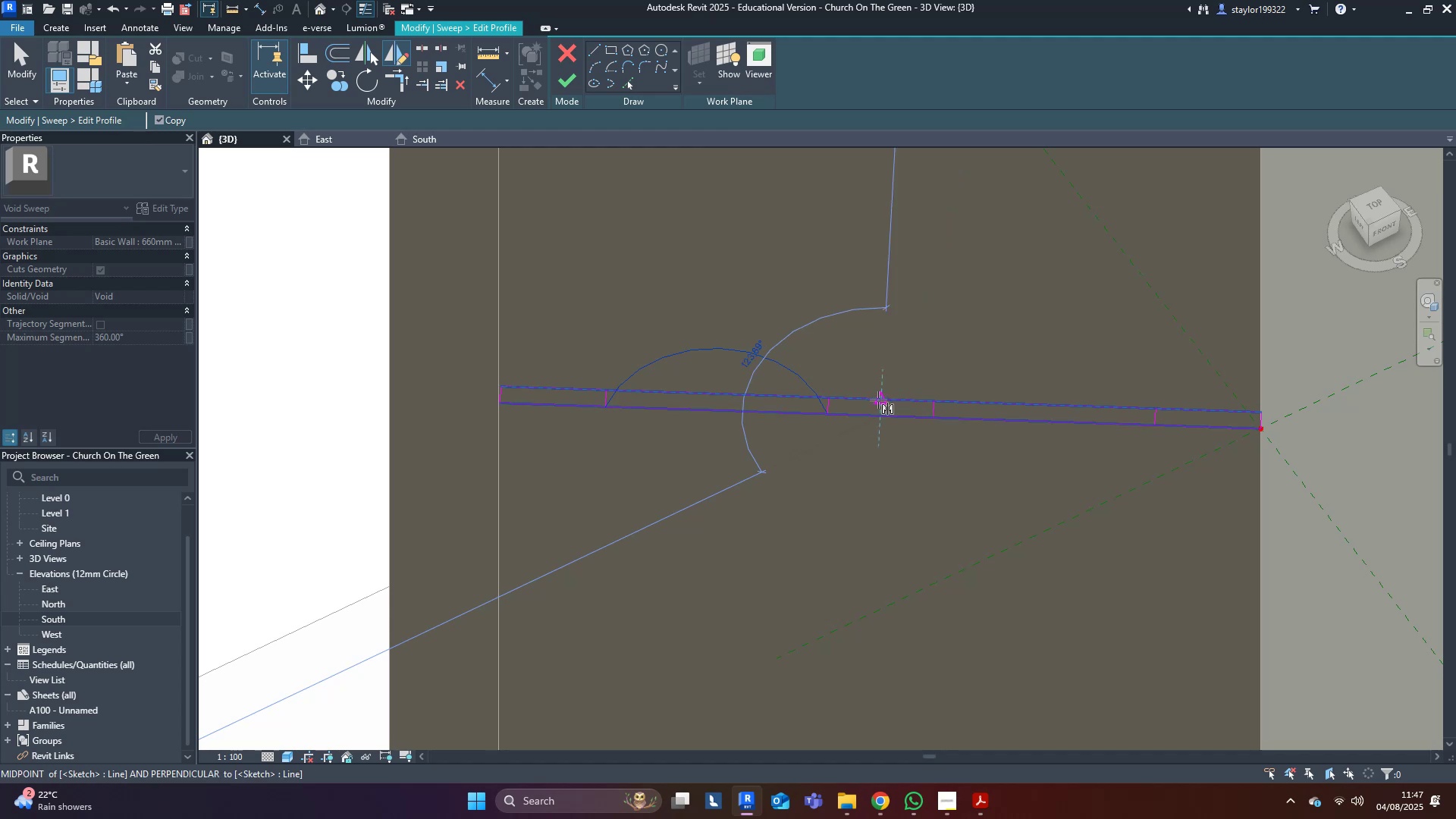 
left_click([878, 400])
 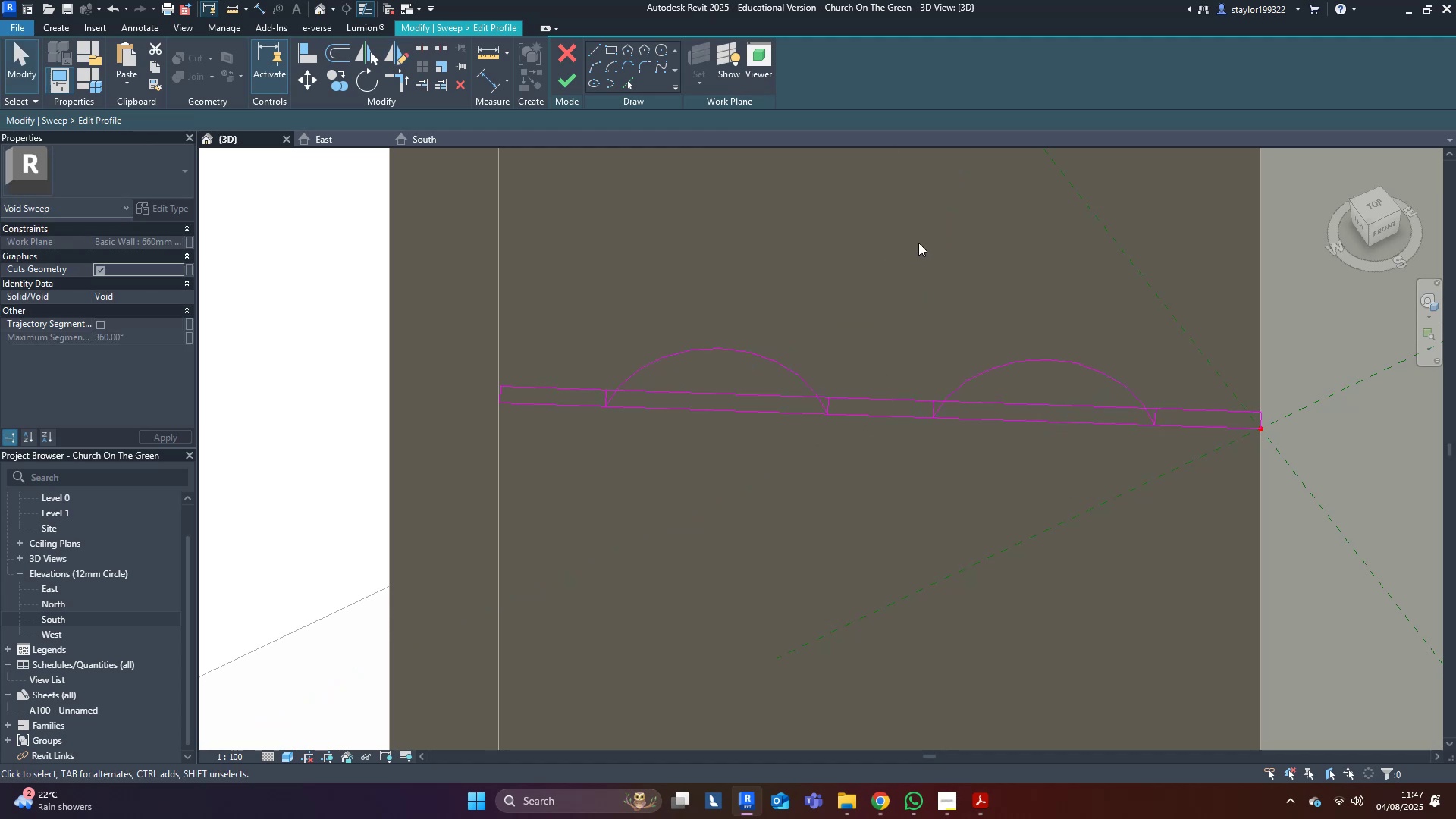 
triple_click([958, 211])
 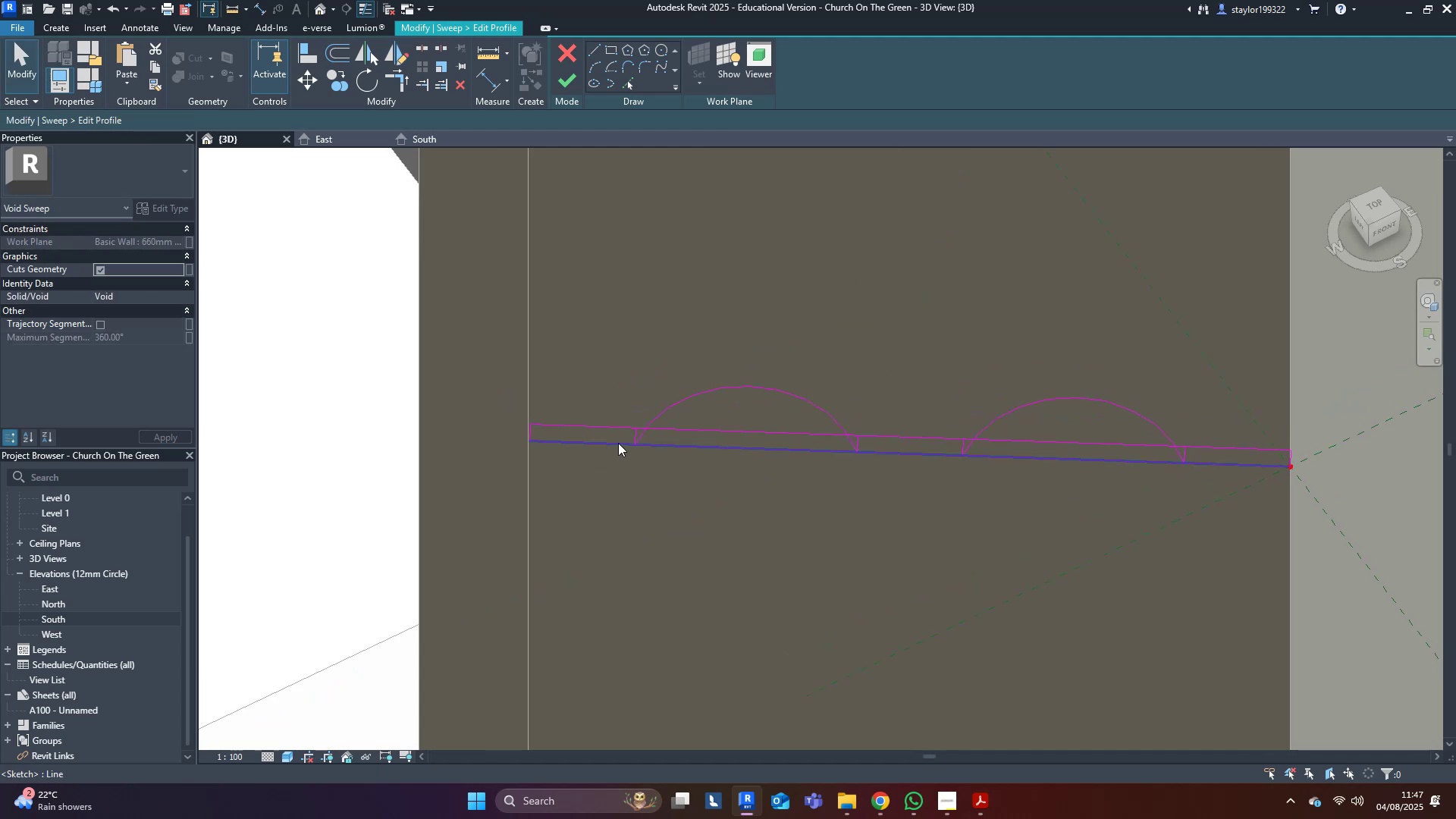 
key(Tab)
 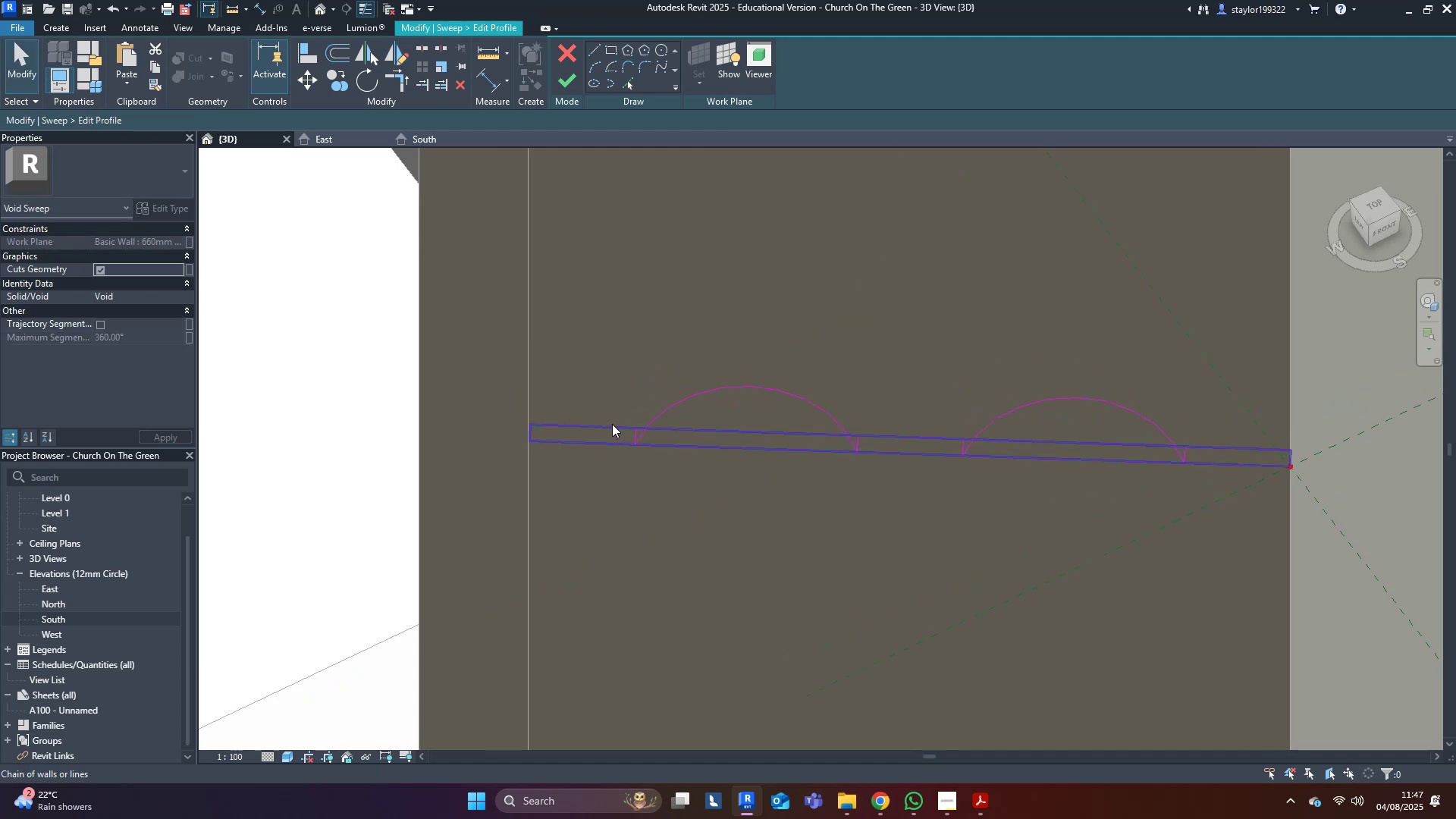 
left_click([592, 359])
 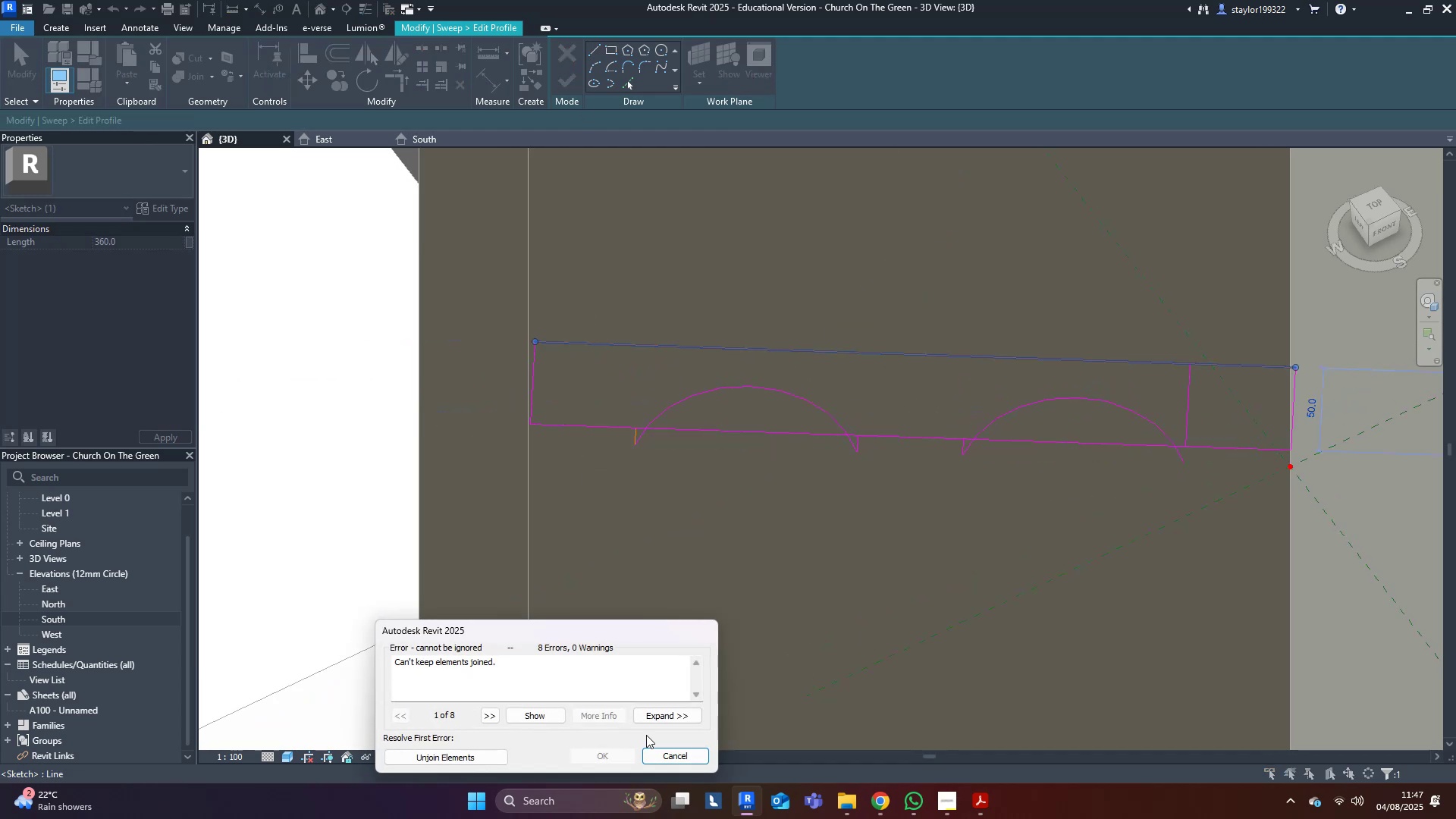 
double_click([1218, 595])
 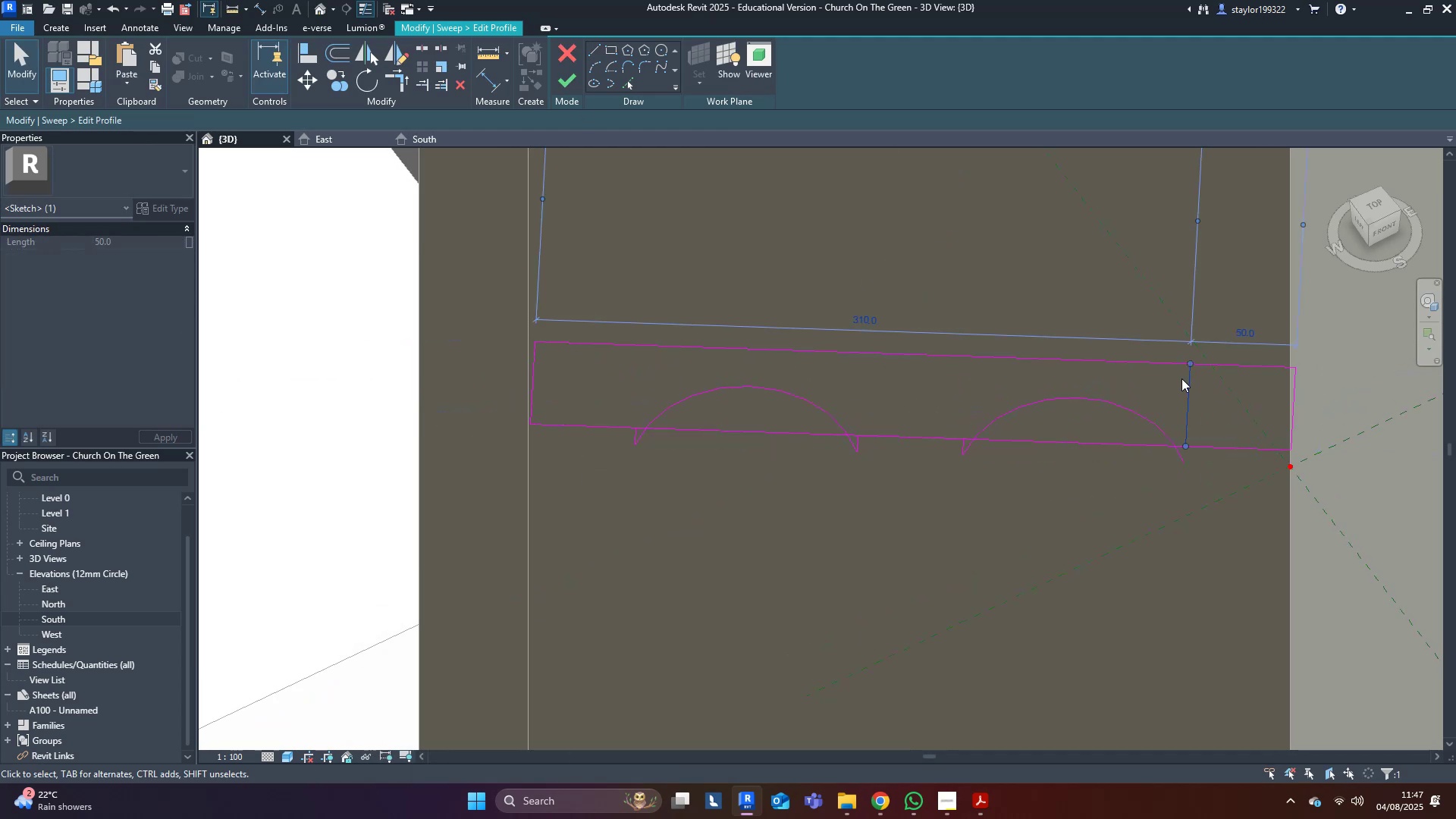 
key(Delete)
 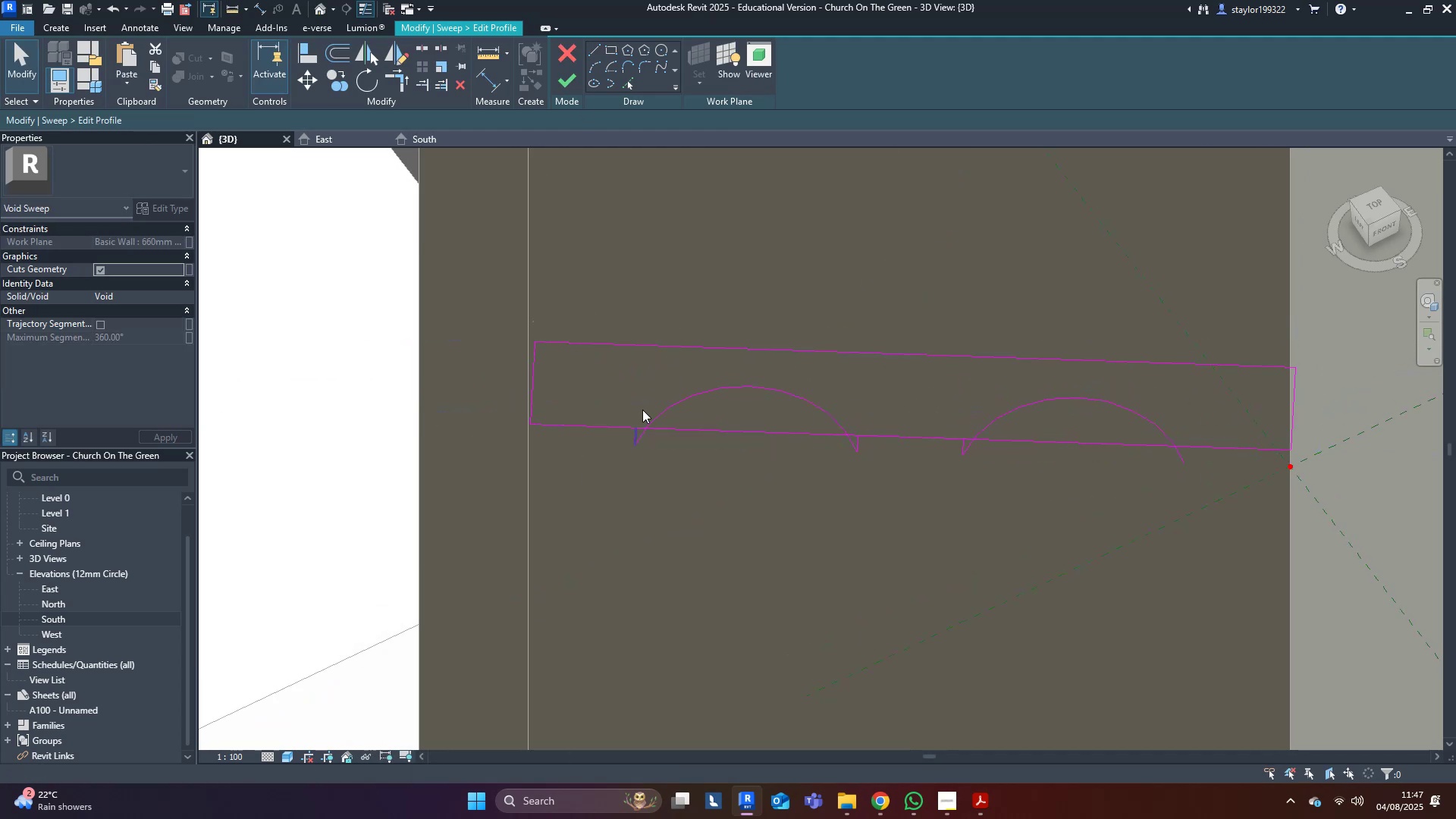 
key(Delete)
 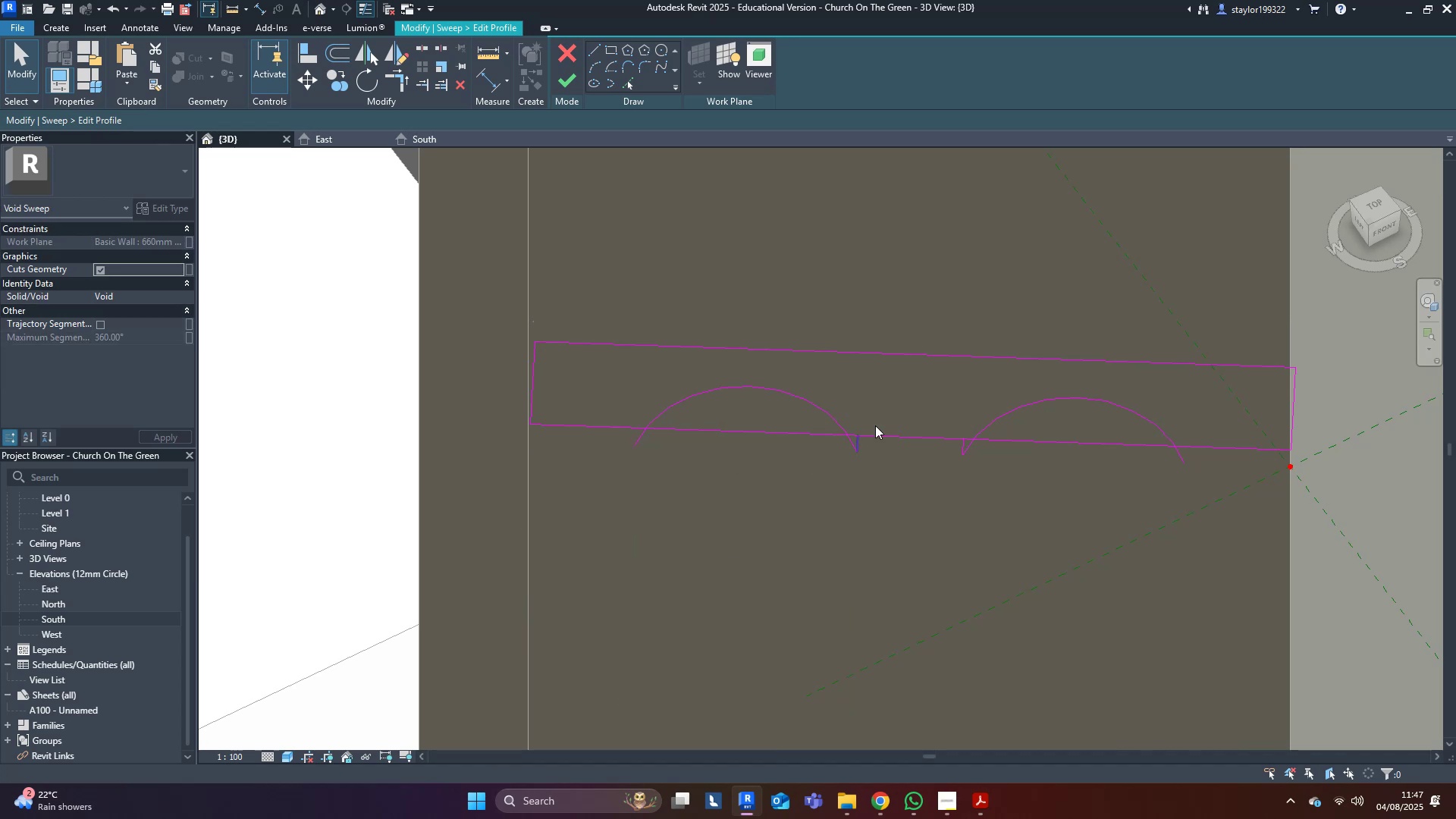 
key(Delete)
 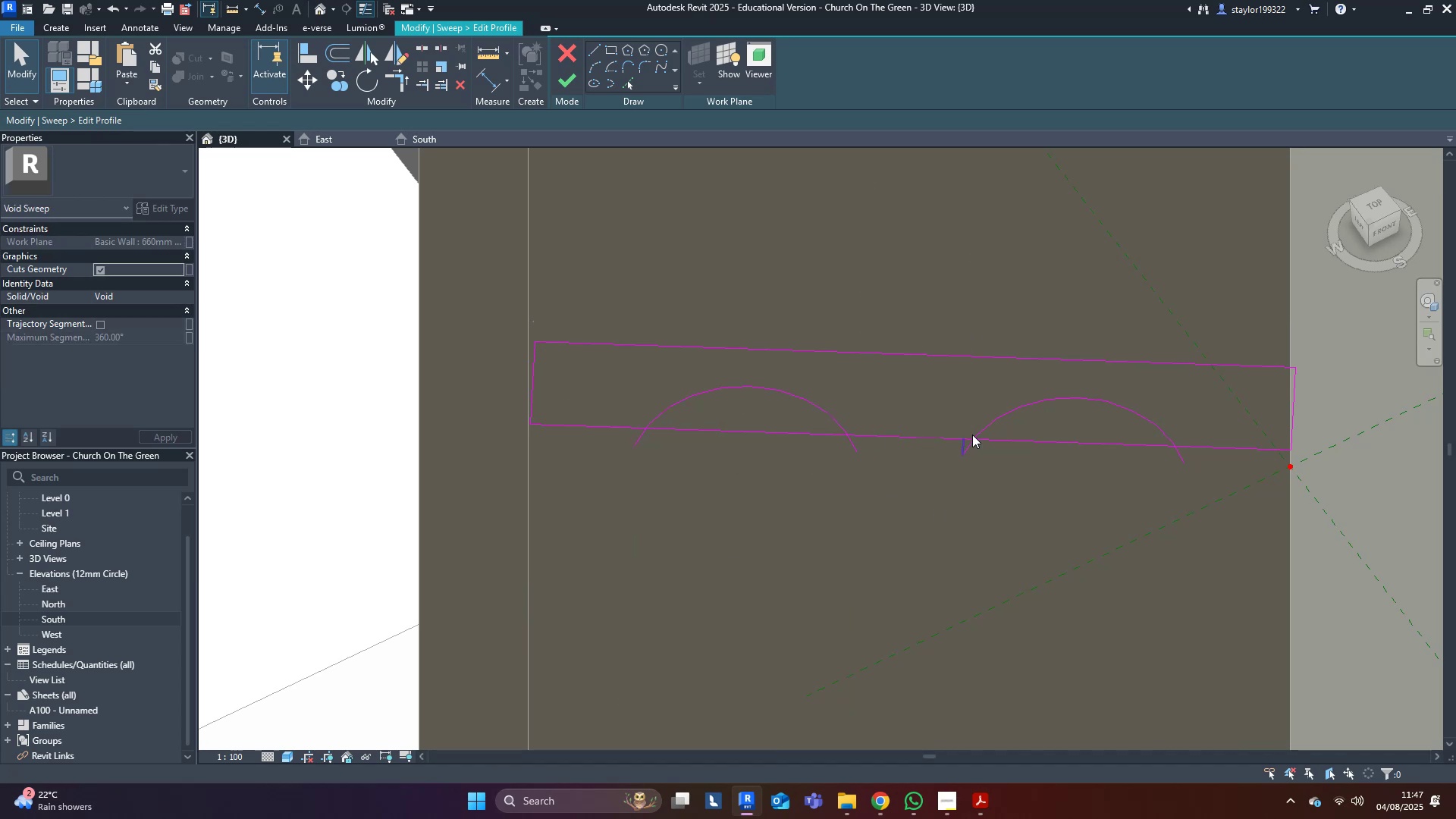 
key(Delete)
 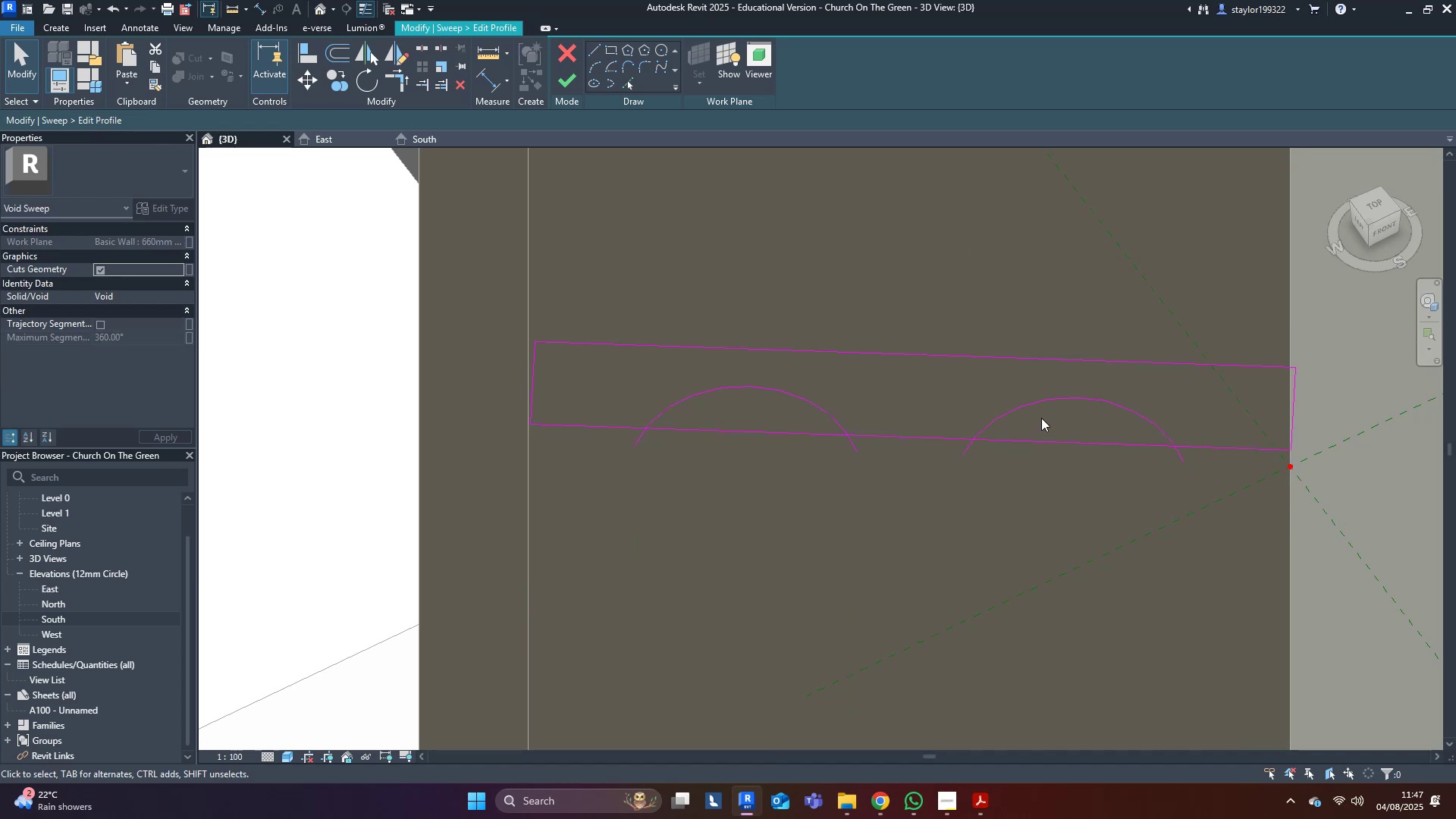 
left_click([1040, 398])
 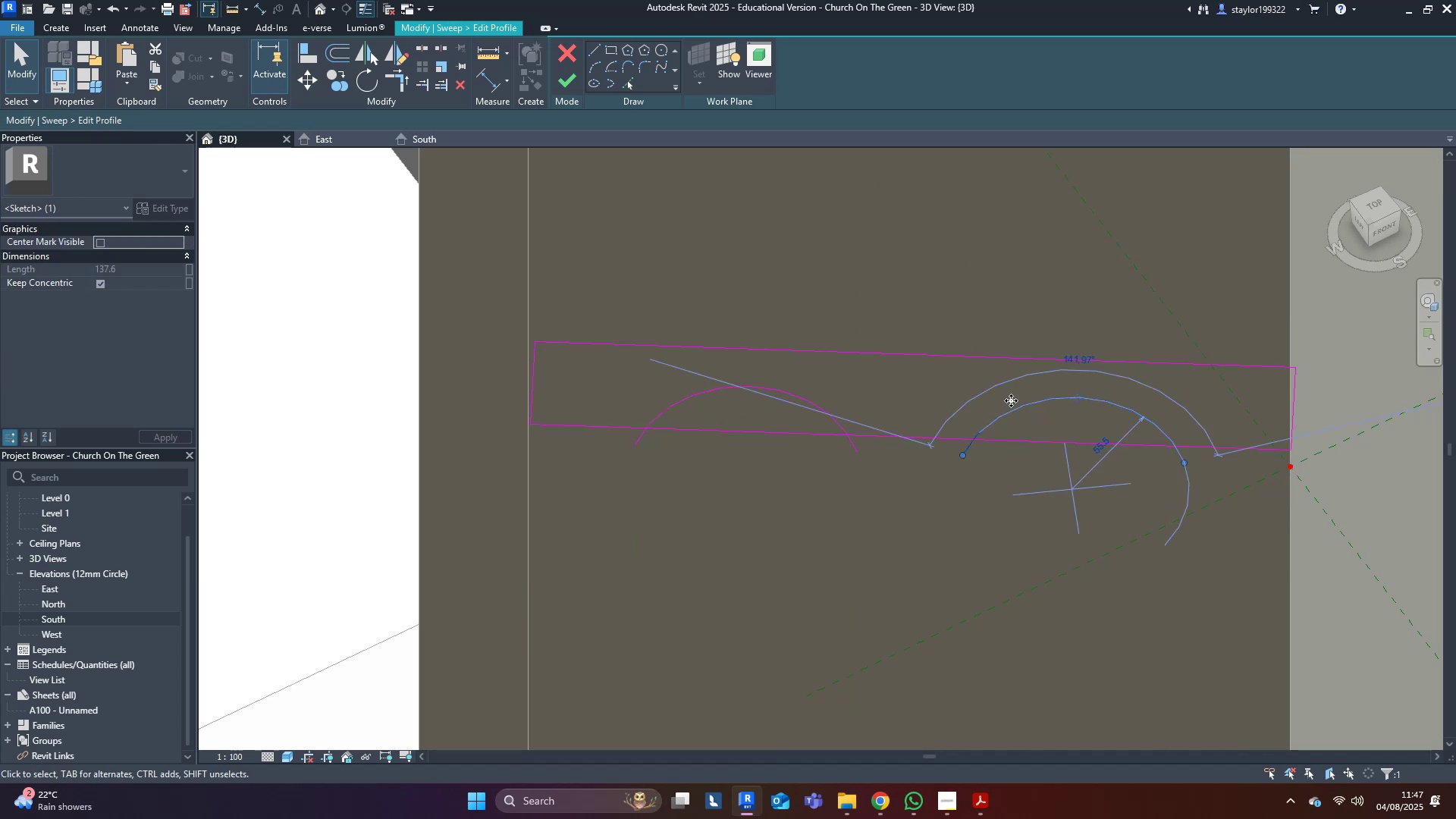 
hold_key(key=ControlLeft, duration=0.57)
left_click([763, 385])
 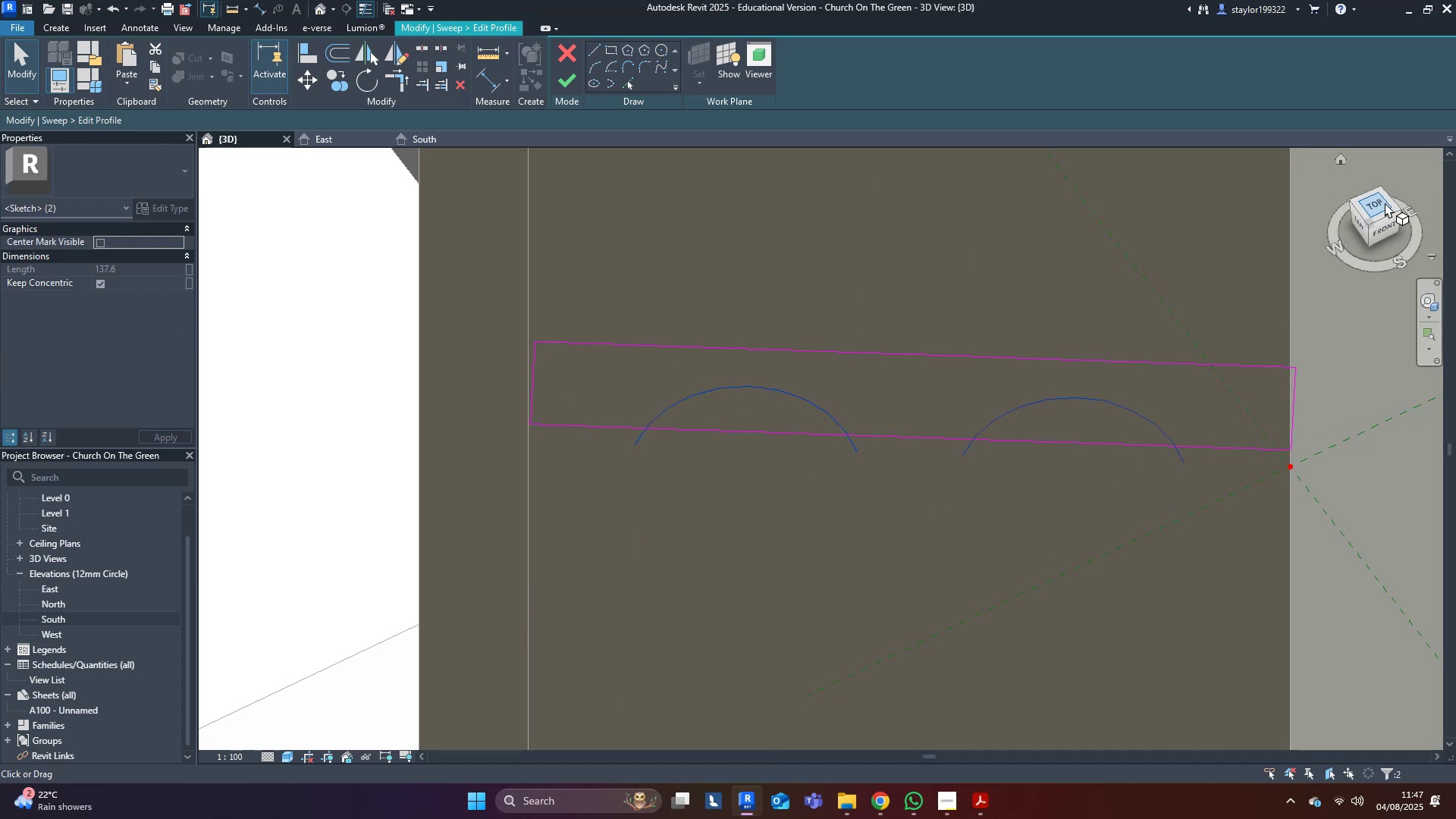 
left_click([1380, 202])
 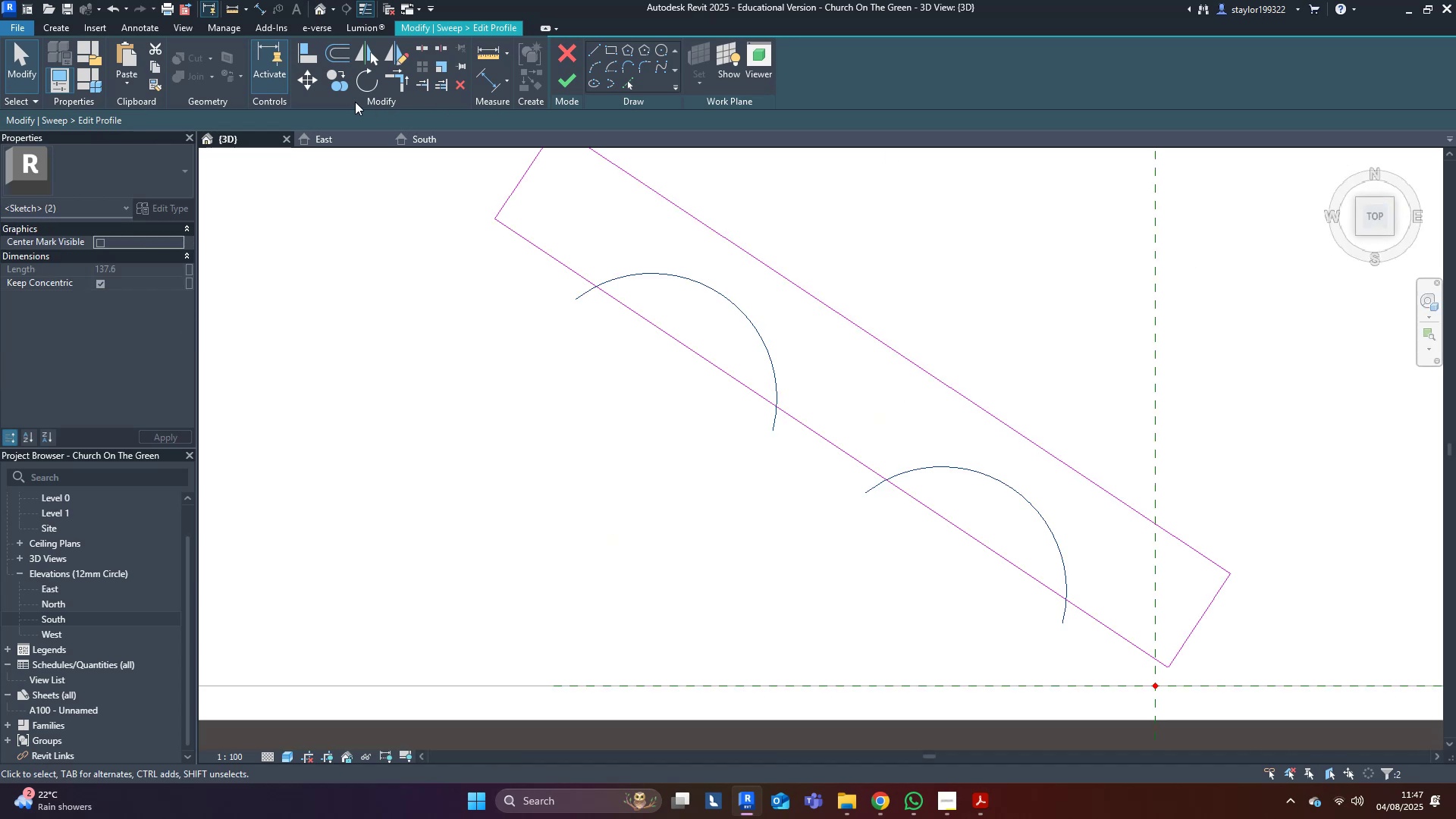 
left_click([315, 76])
 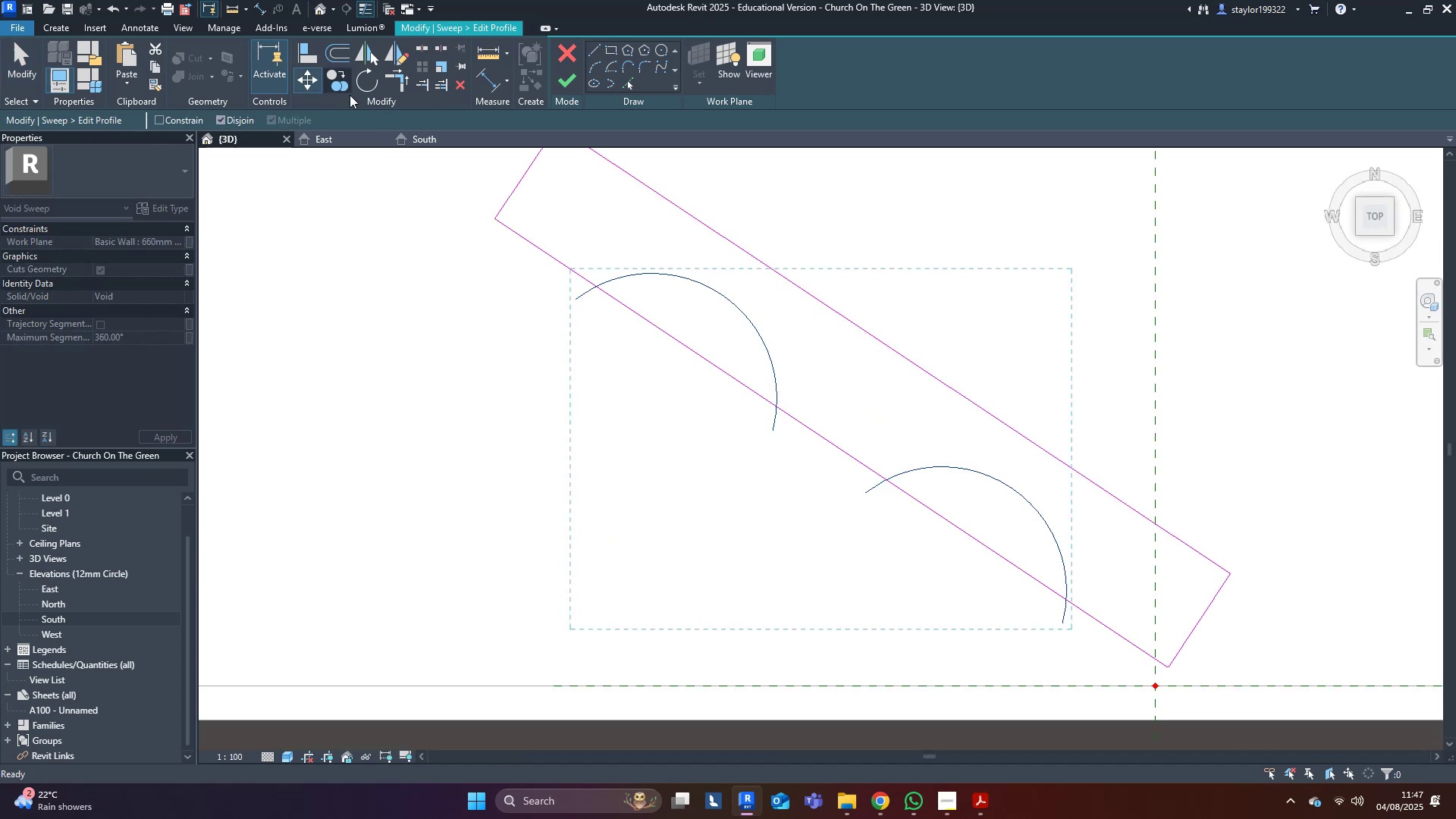 
scroll: coordinate [704, 447], scroll_direction: up, amount: 4.0
 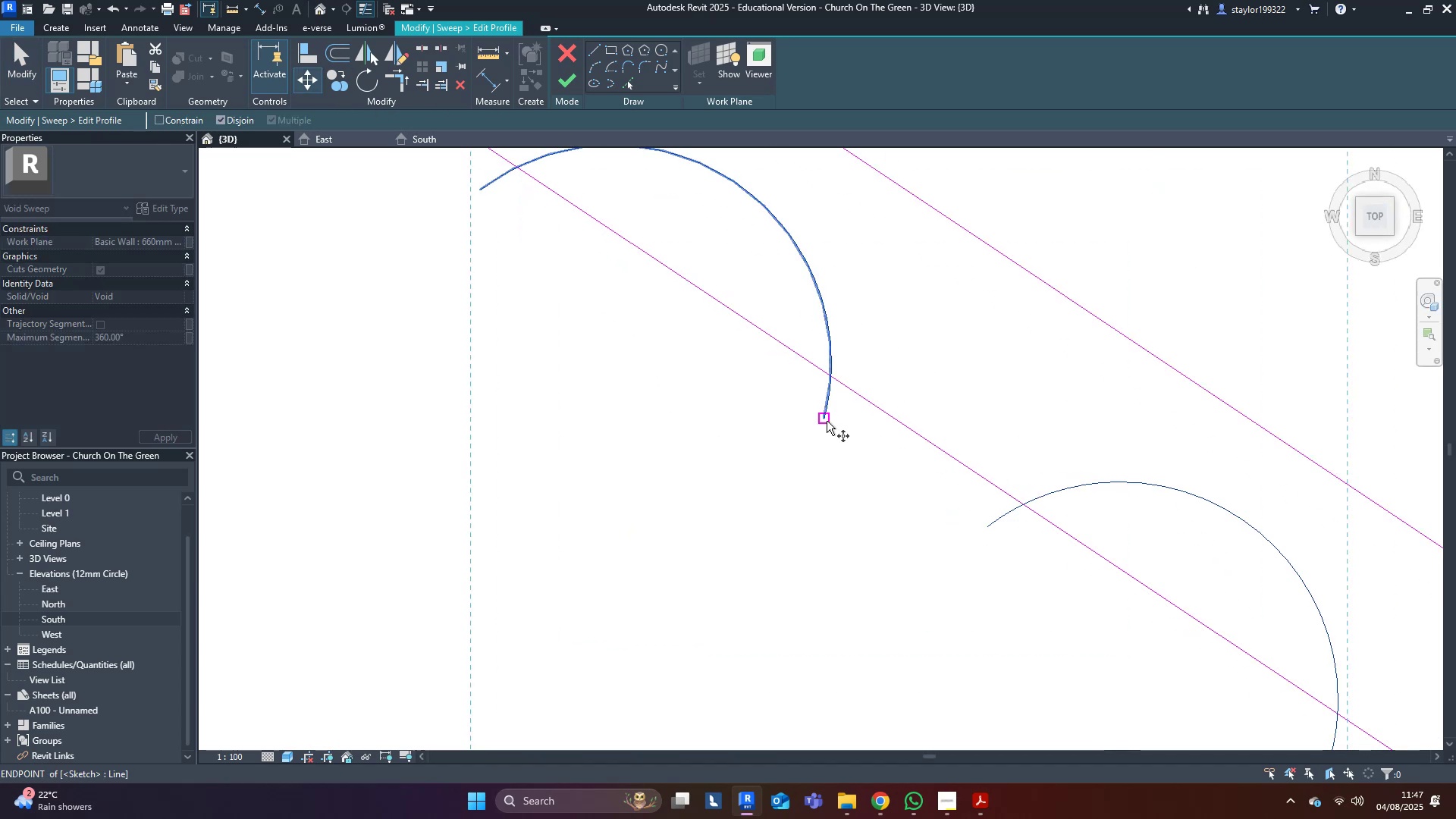 
left_click([824, 417])
 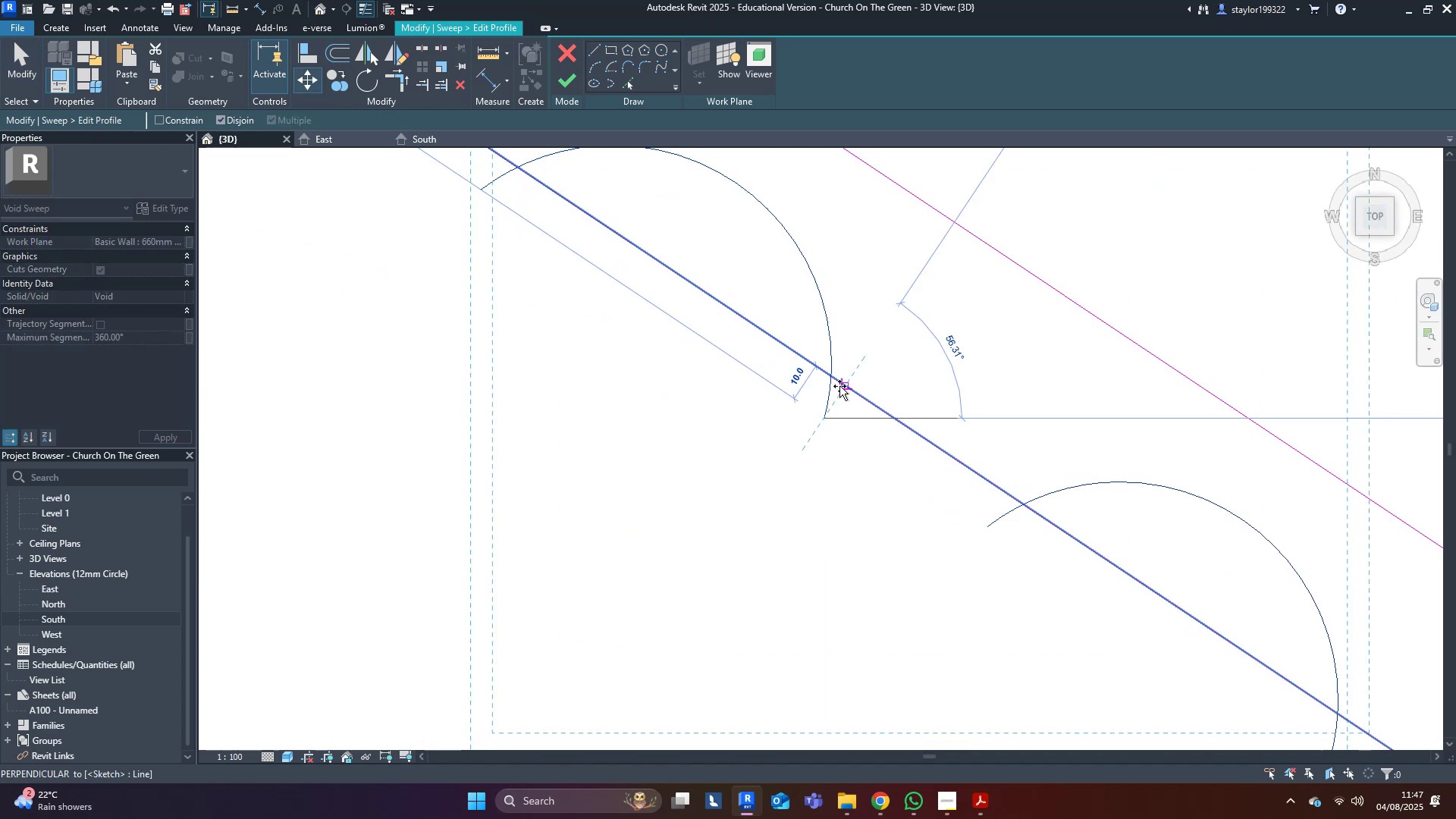 
left_click([839, 386])
 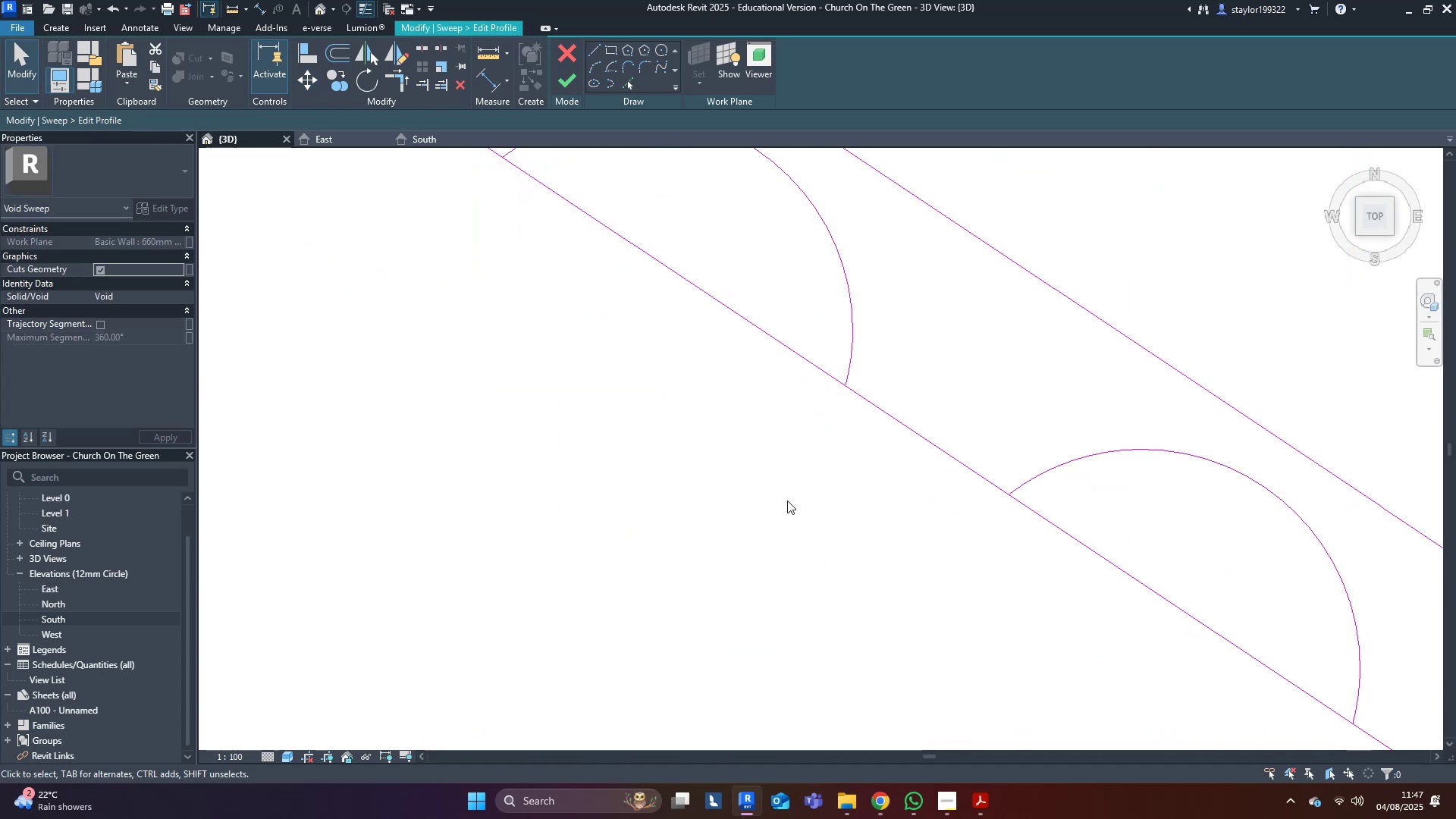 
scroll: coordinate [788, 488], scroll_direction: down, amount: 6.0
 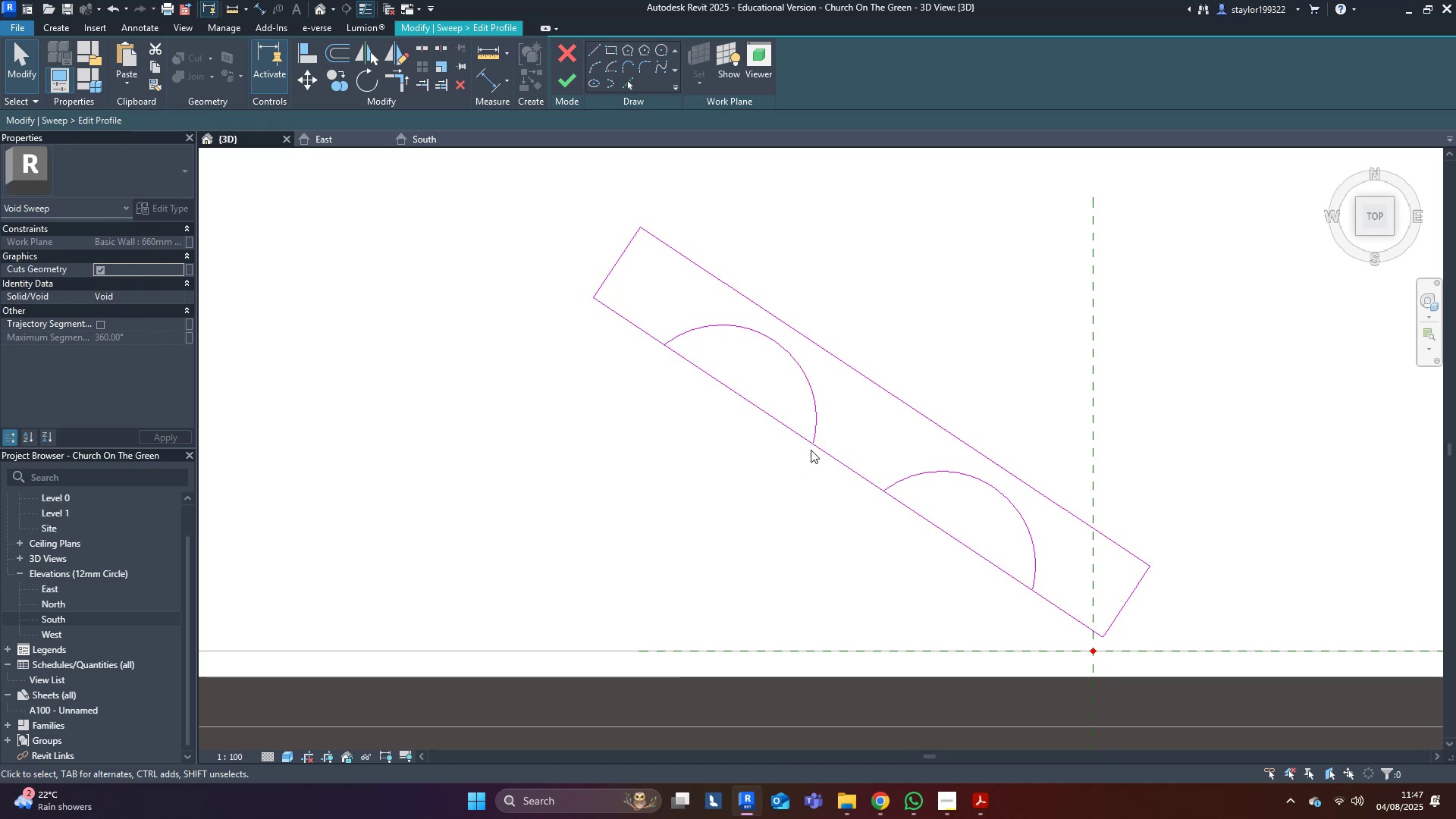 
type(sl)
 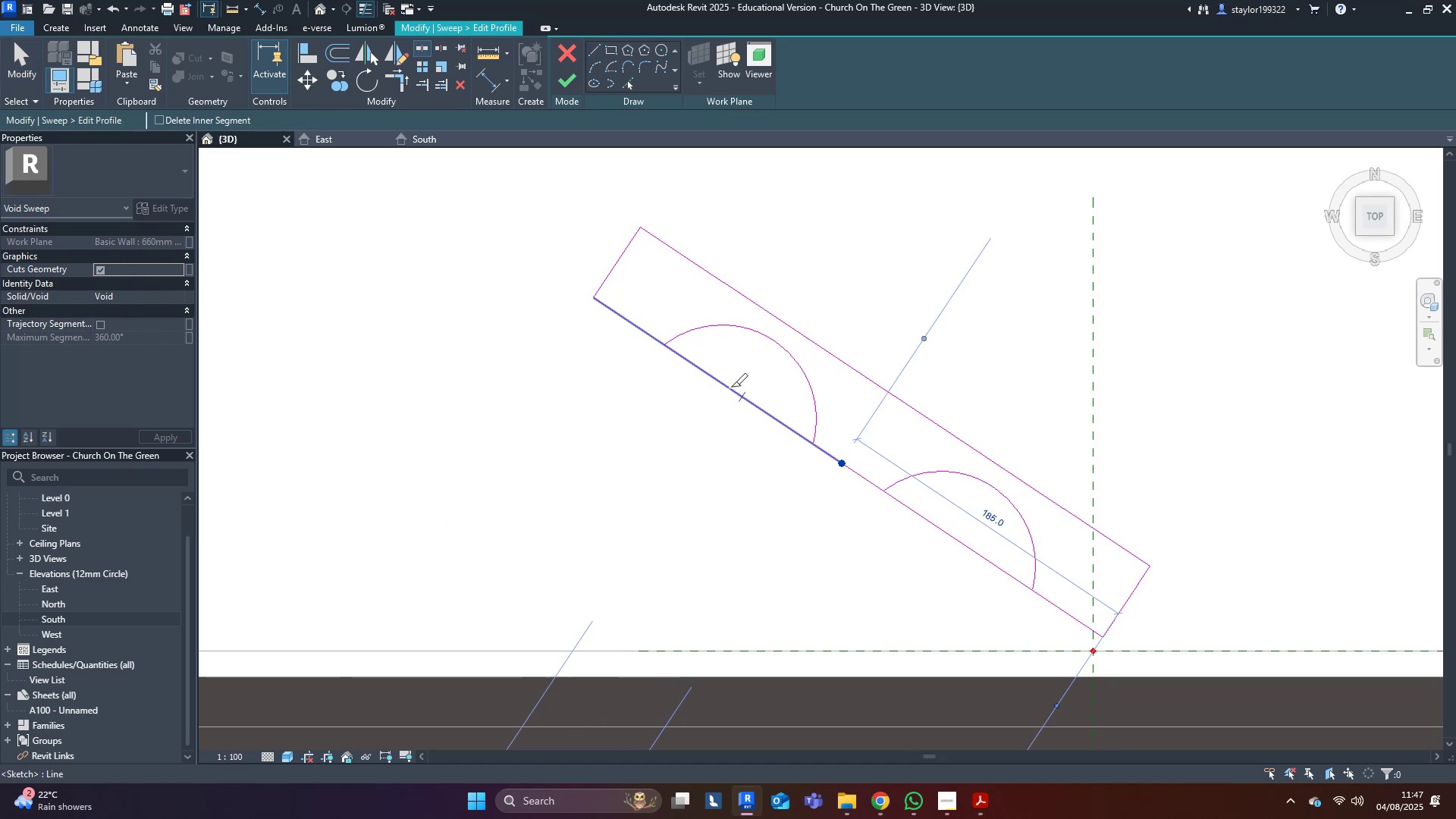 
left_click([727, 385])
 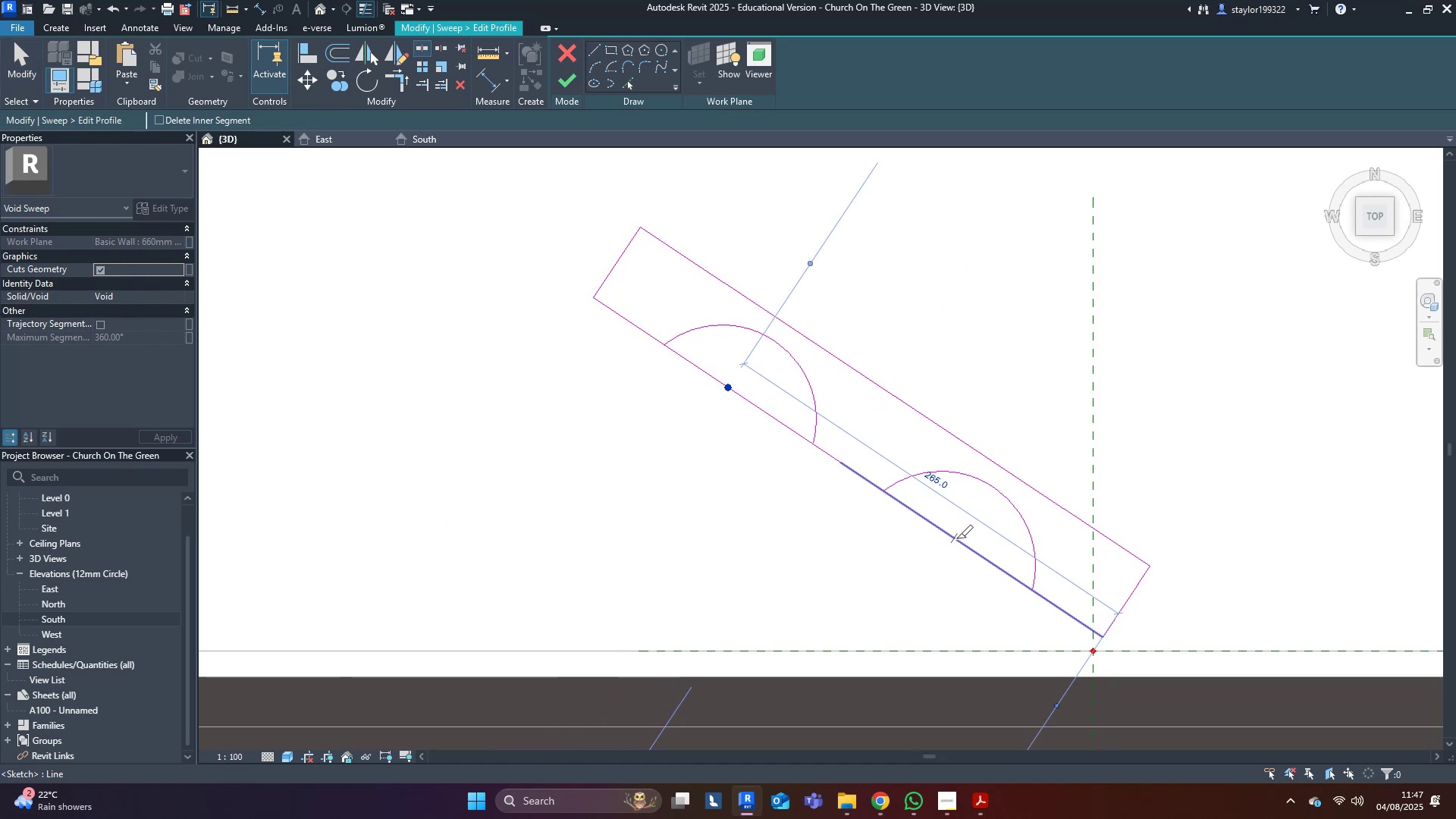 
key(T)
 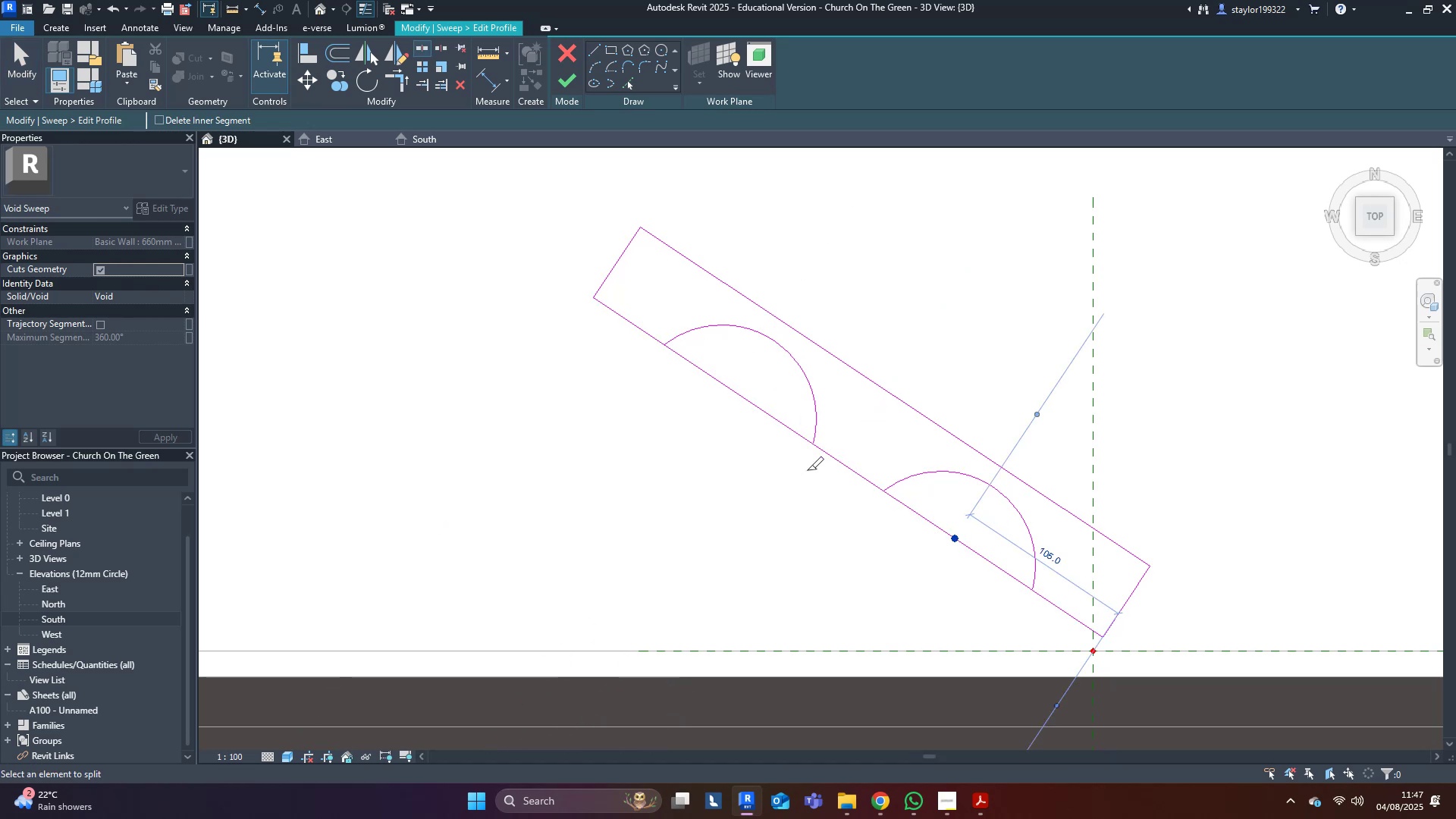 
double_click([676, 335])
 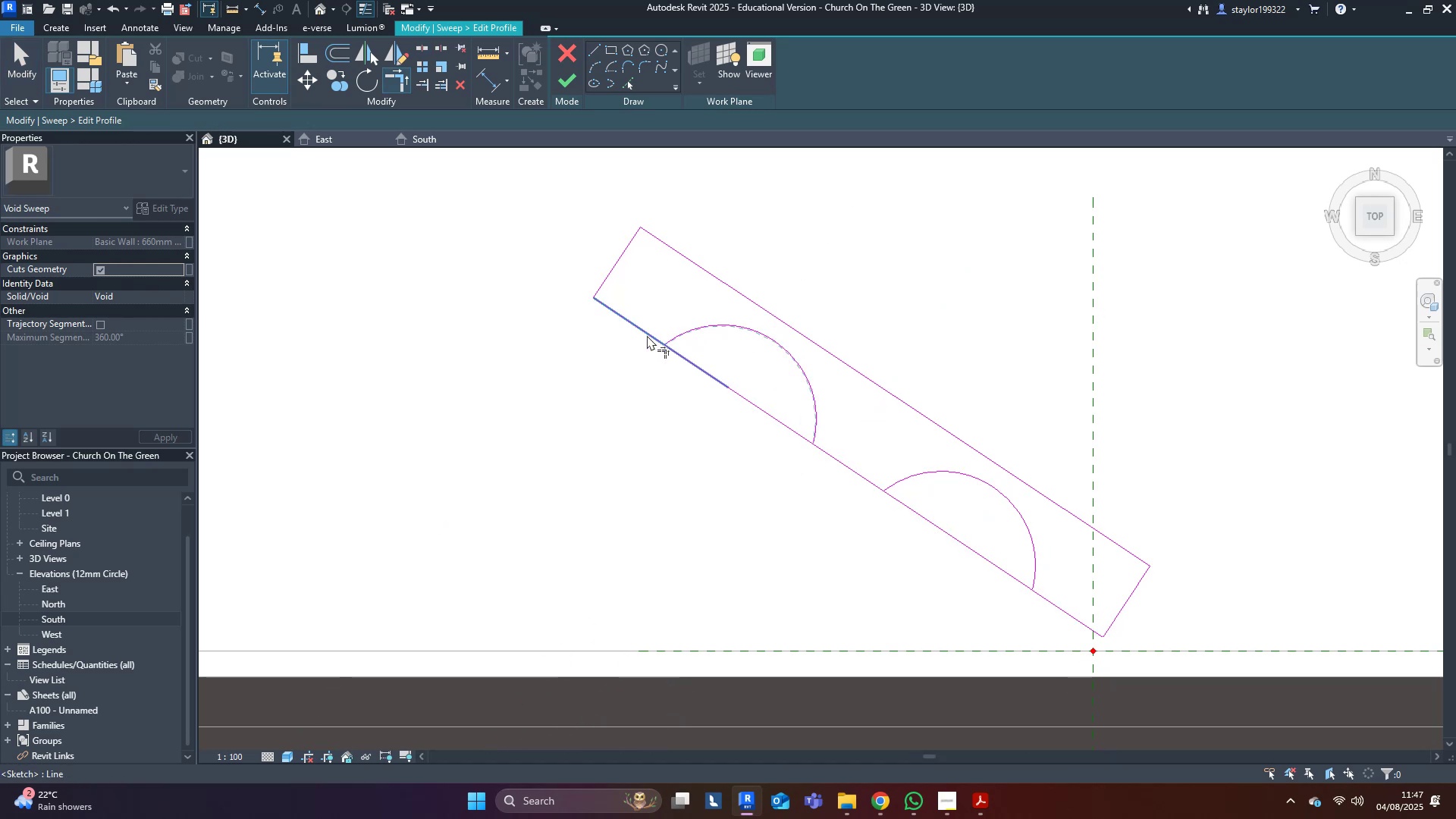 
triple_click([646, 335])
 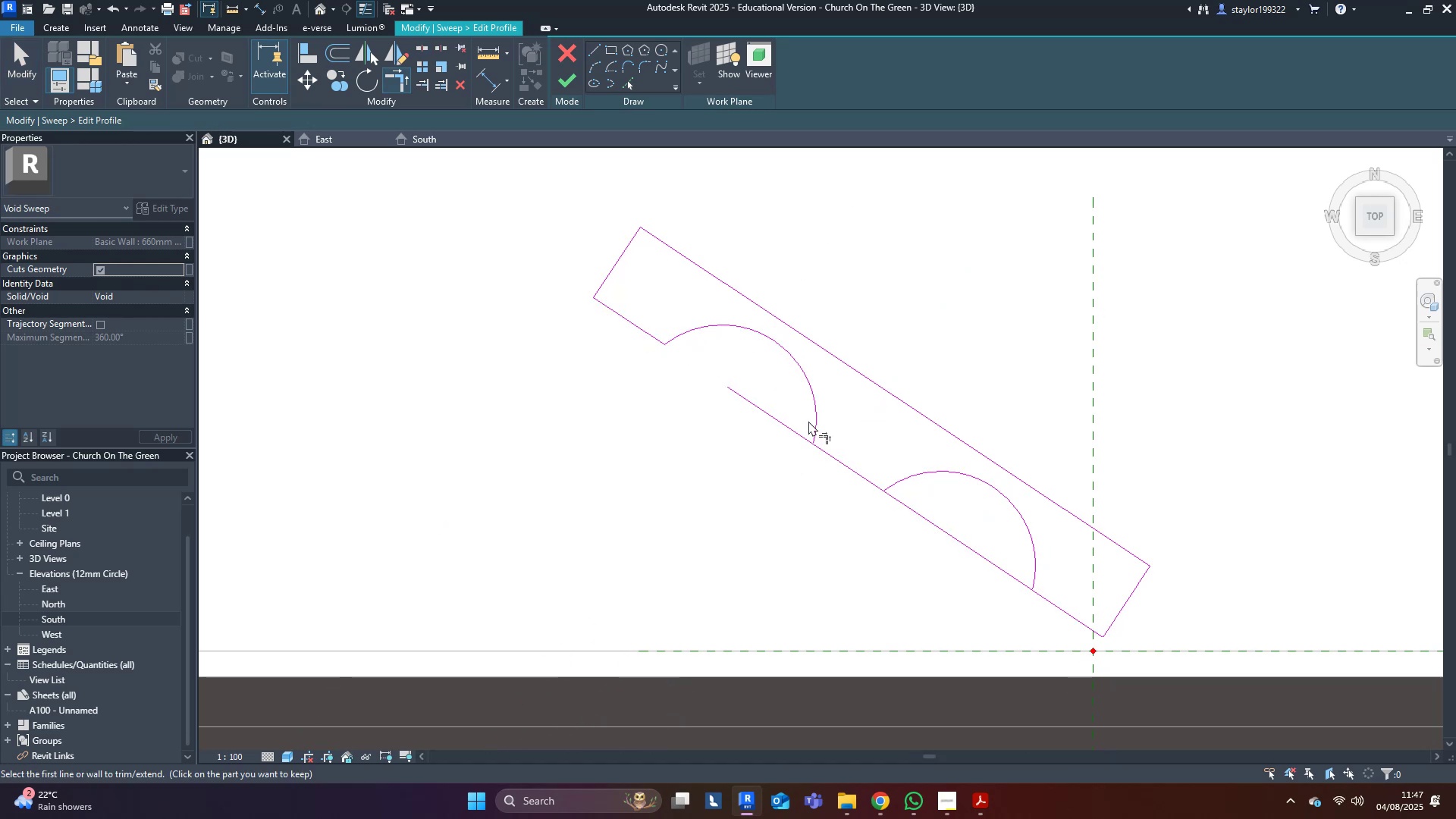 
left_click([811, 422])
 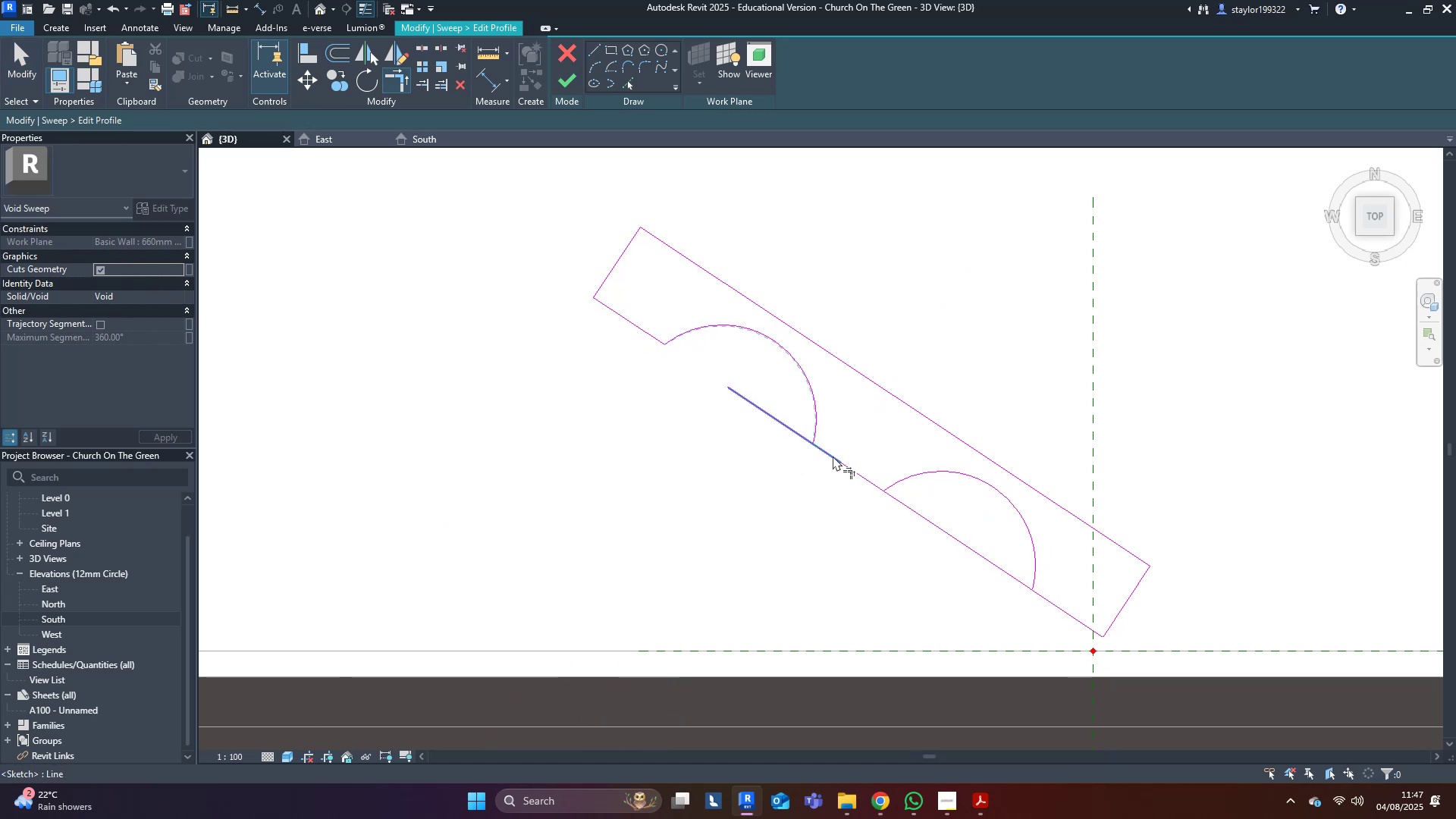 
left_click([833, 456])
 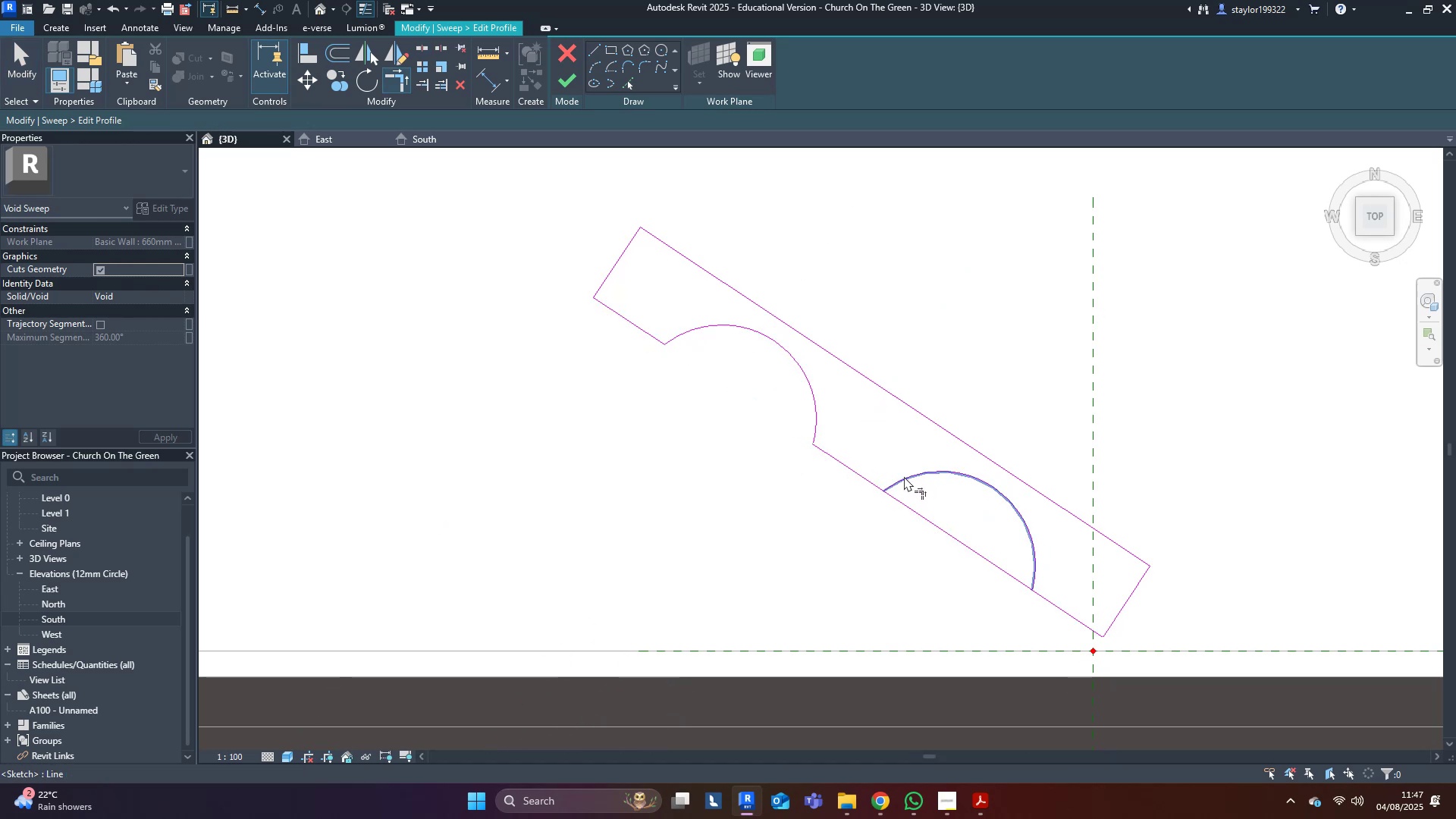 
left_click([902, 479])
 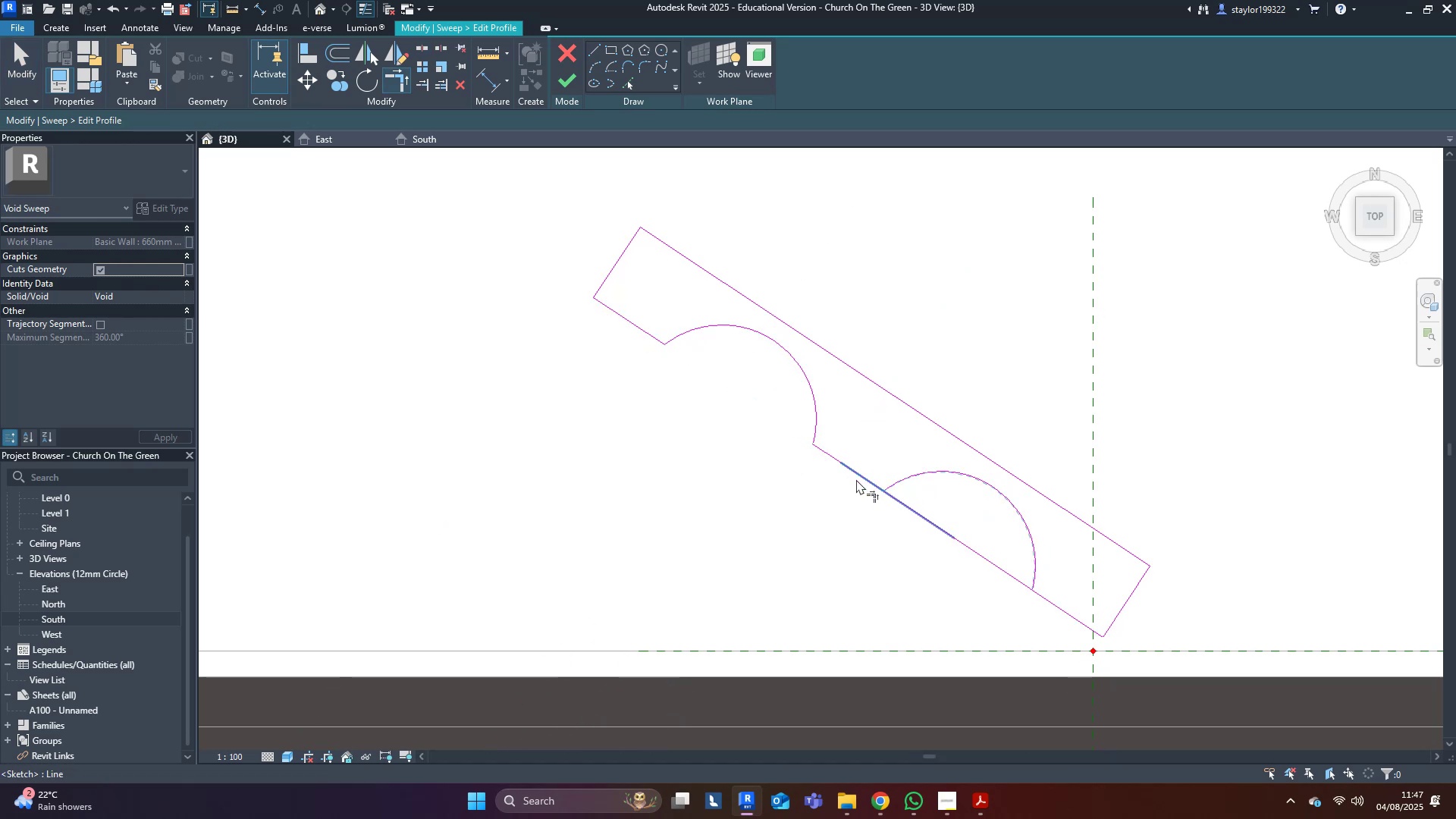 
double_click([856, 479])
 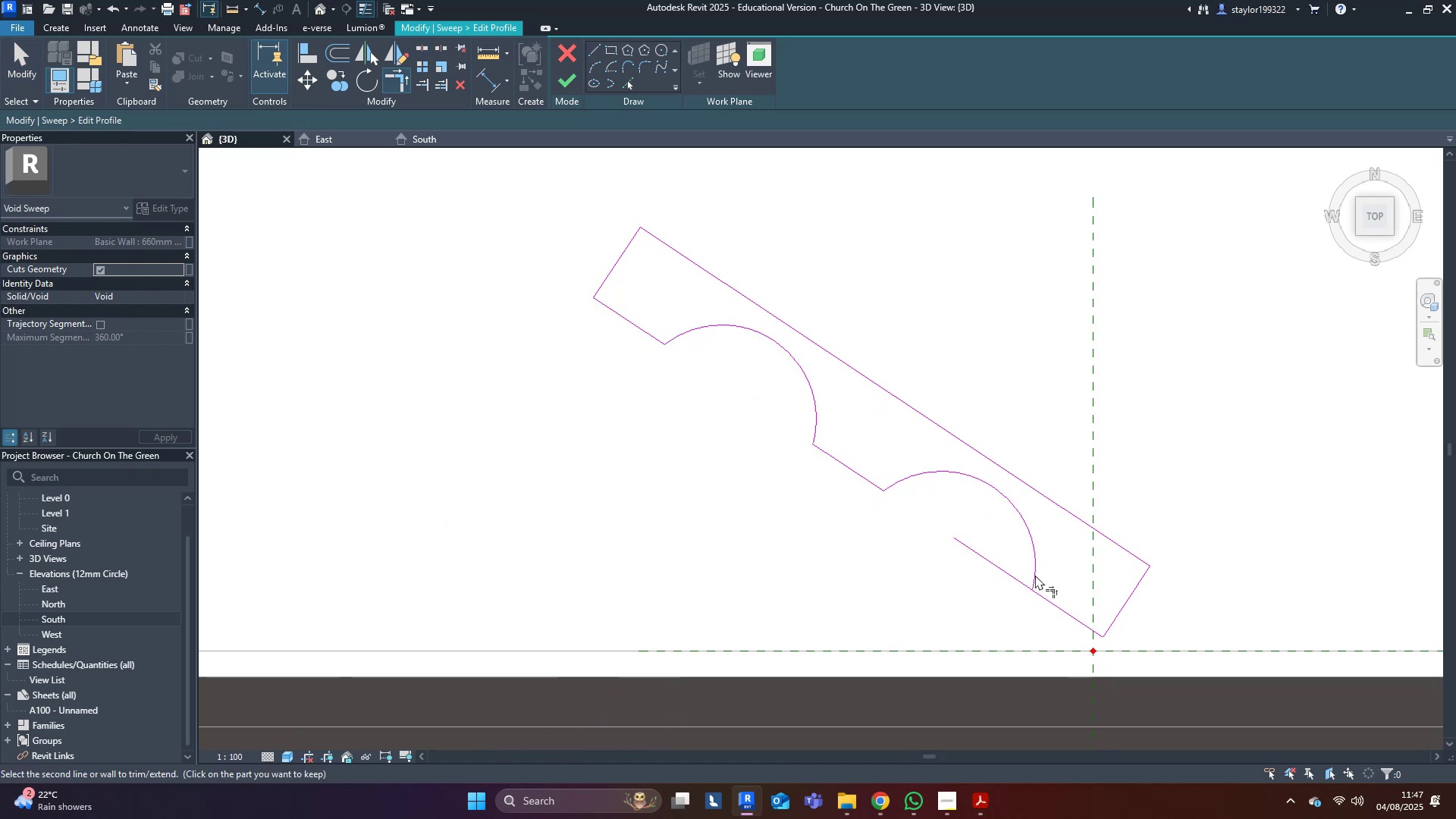 
double_click([1040, 592])
 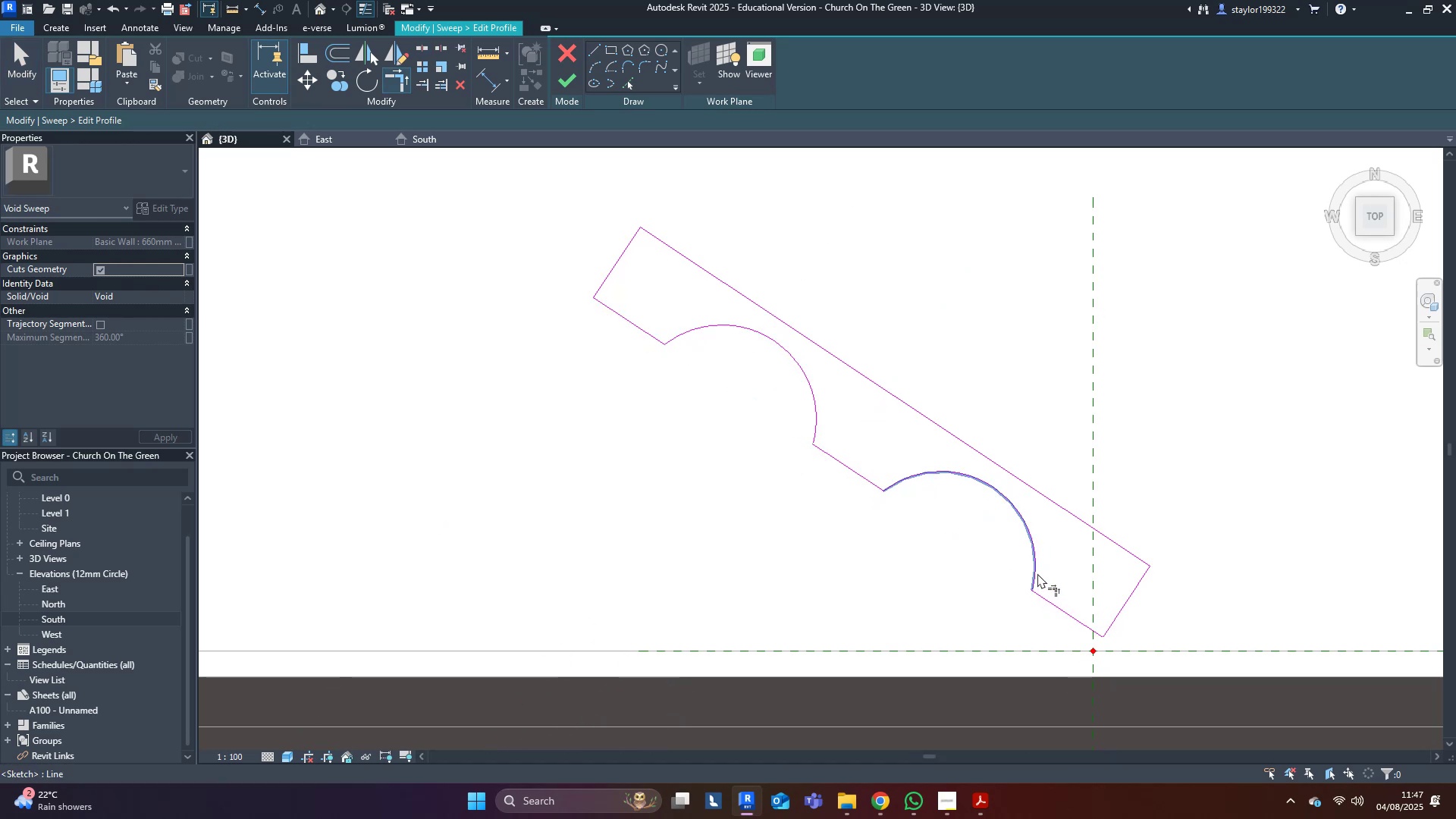 
middle_click([1034, 569])
 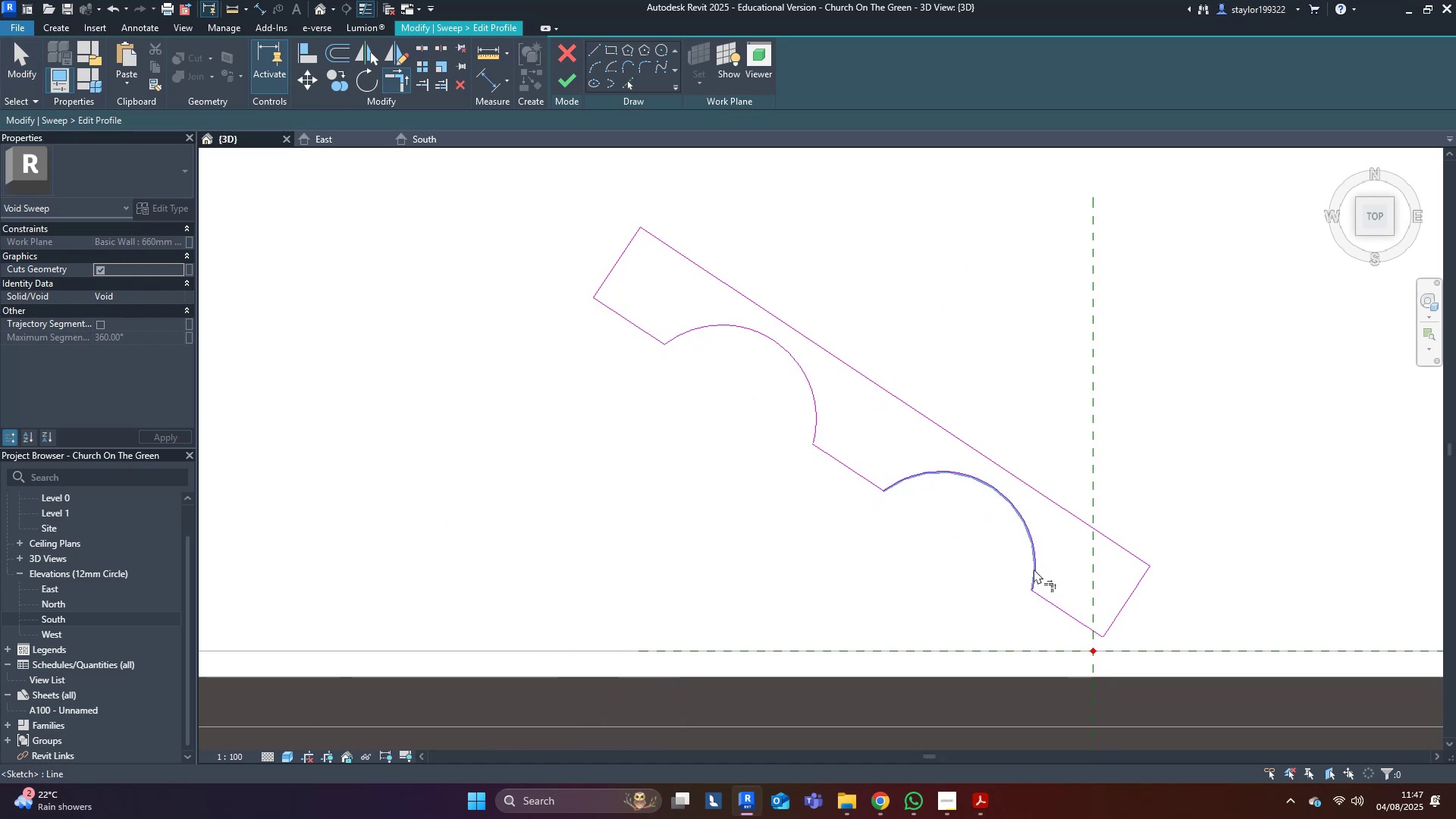 
type(md)
 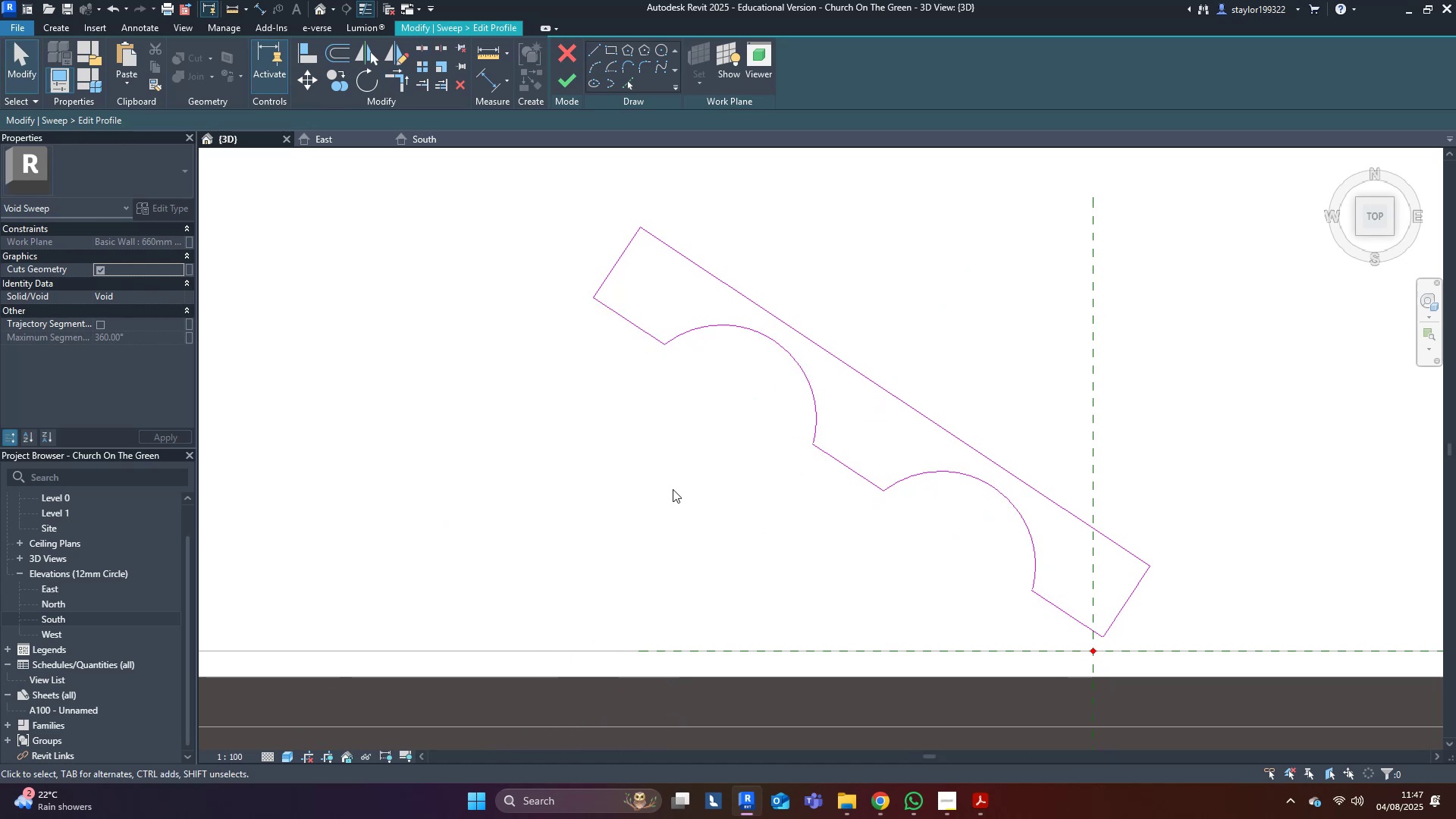 
left_click([664, 482])
 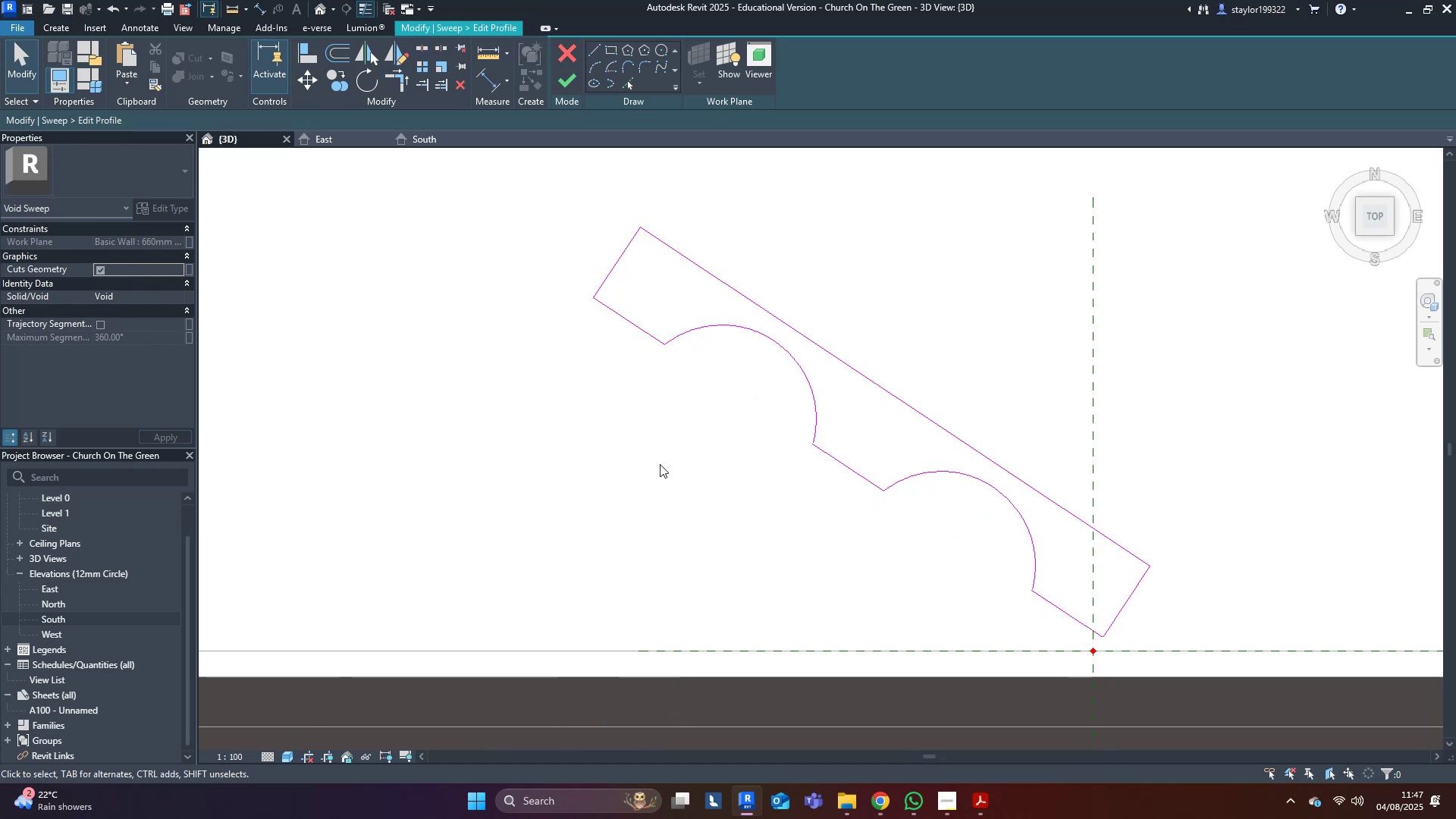 
type(sd)
 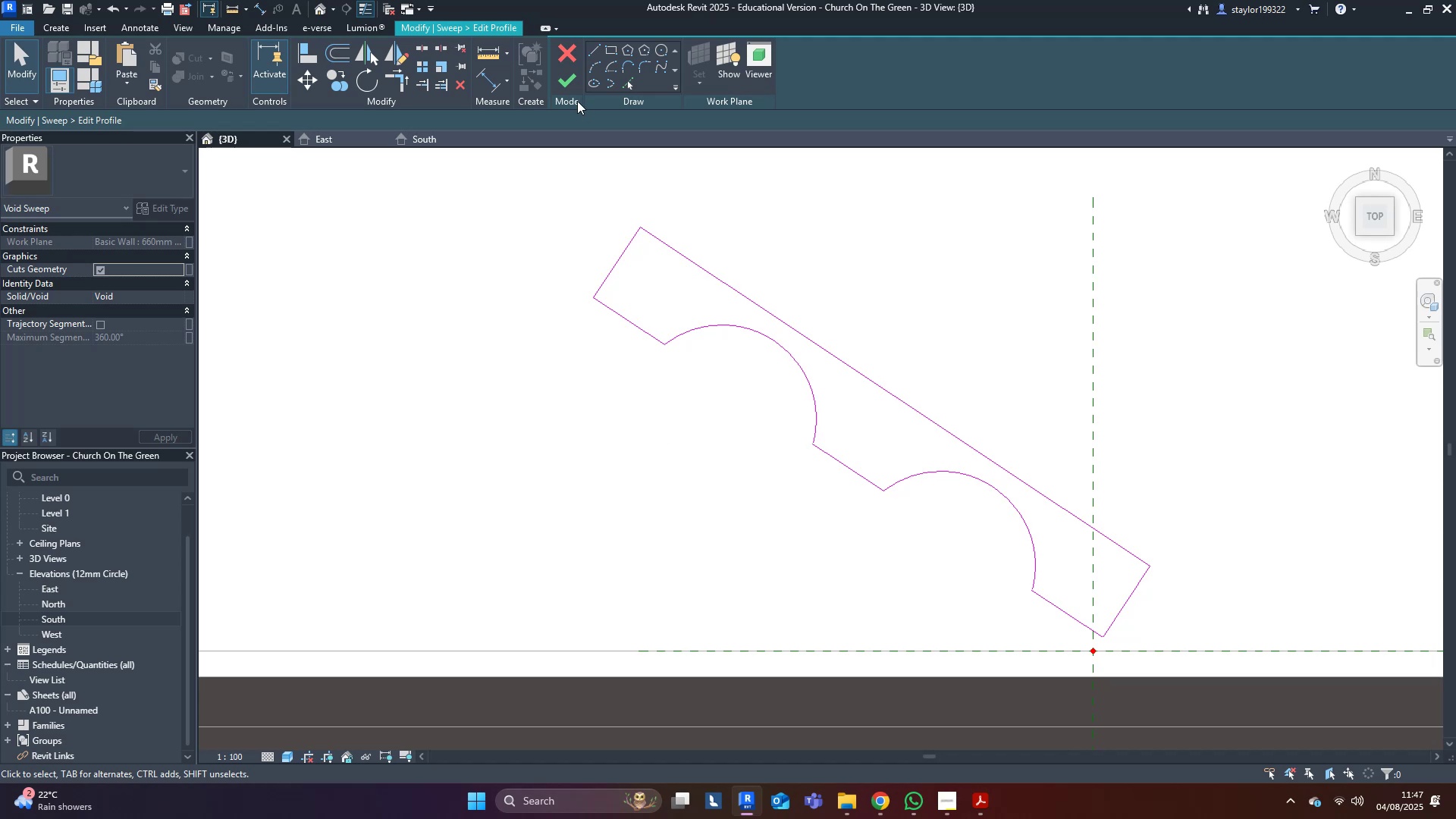 
left_click([570, 78])
 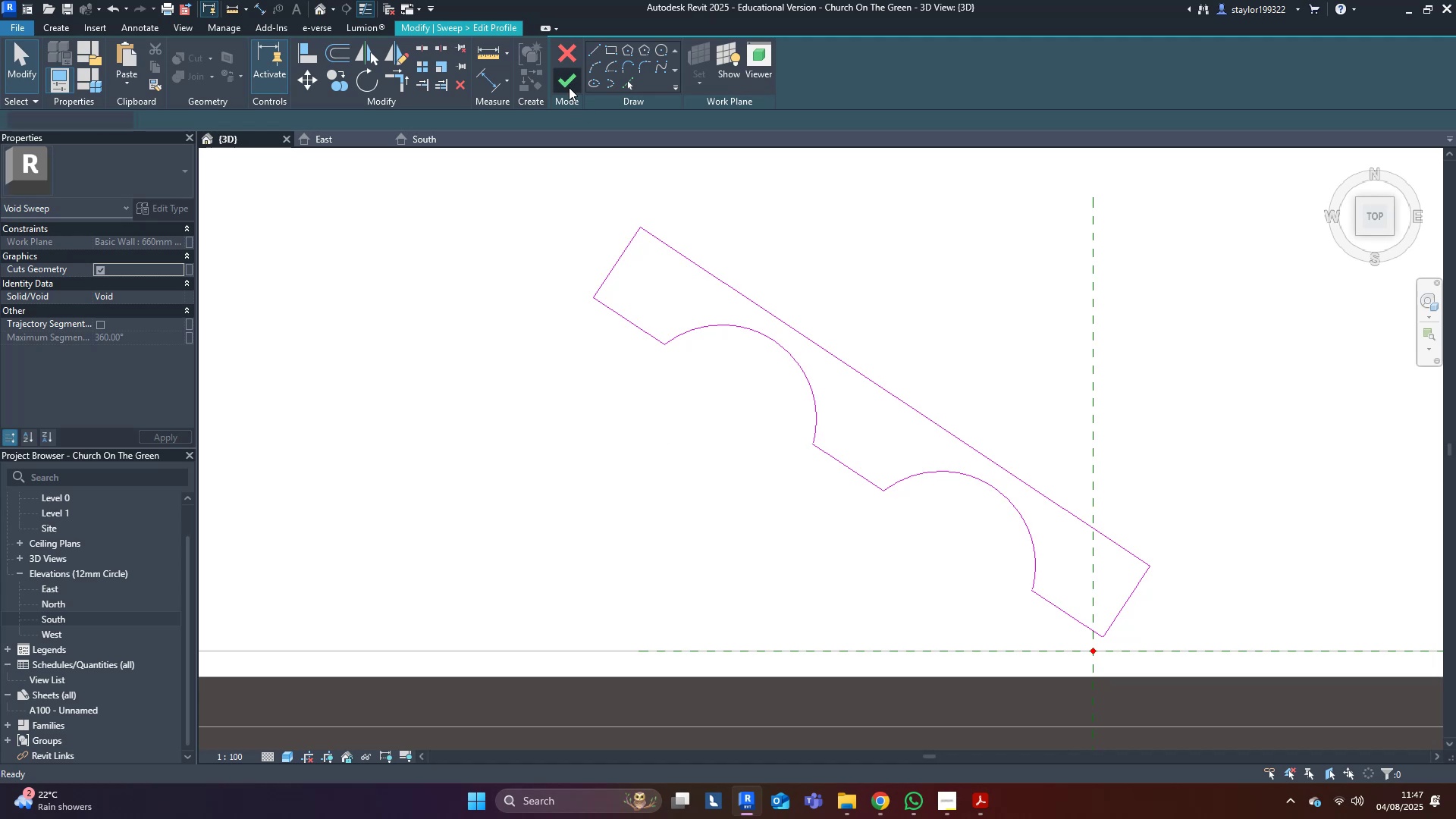 
scroll: coordinate [619, 351], scroll_direction: down, amount: 4.0
 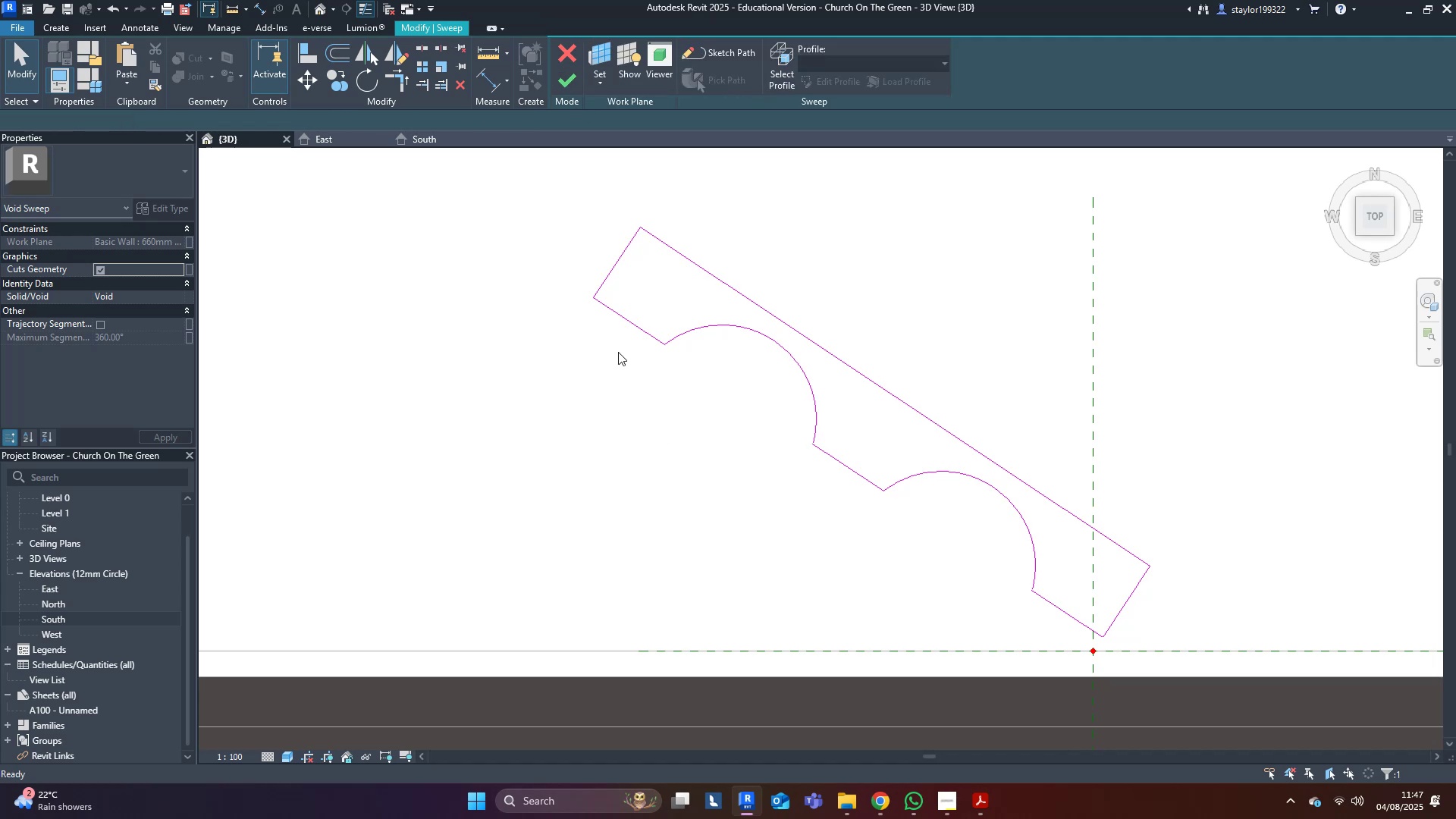 
hold_key(key=ShiftLeft, duration=0.41)
 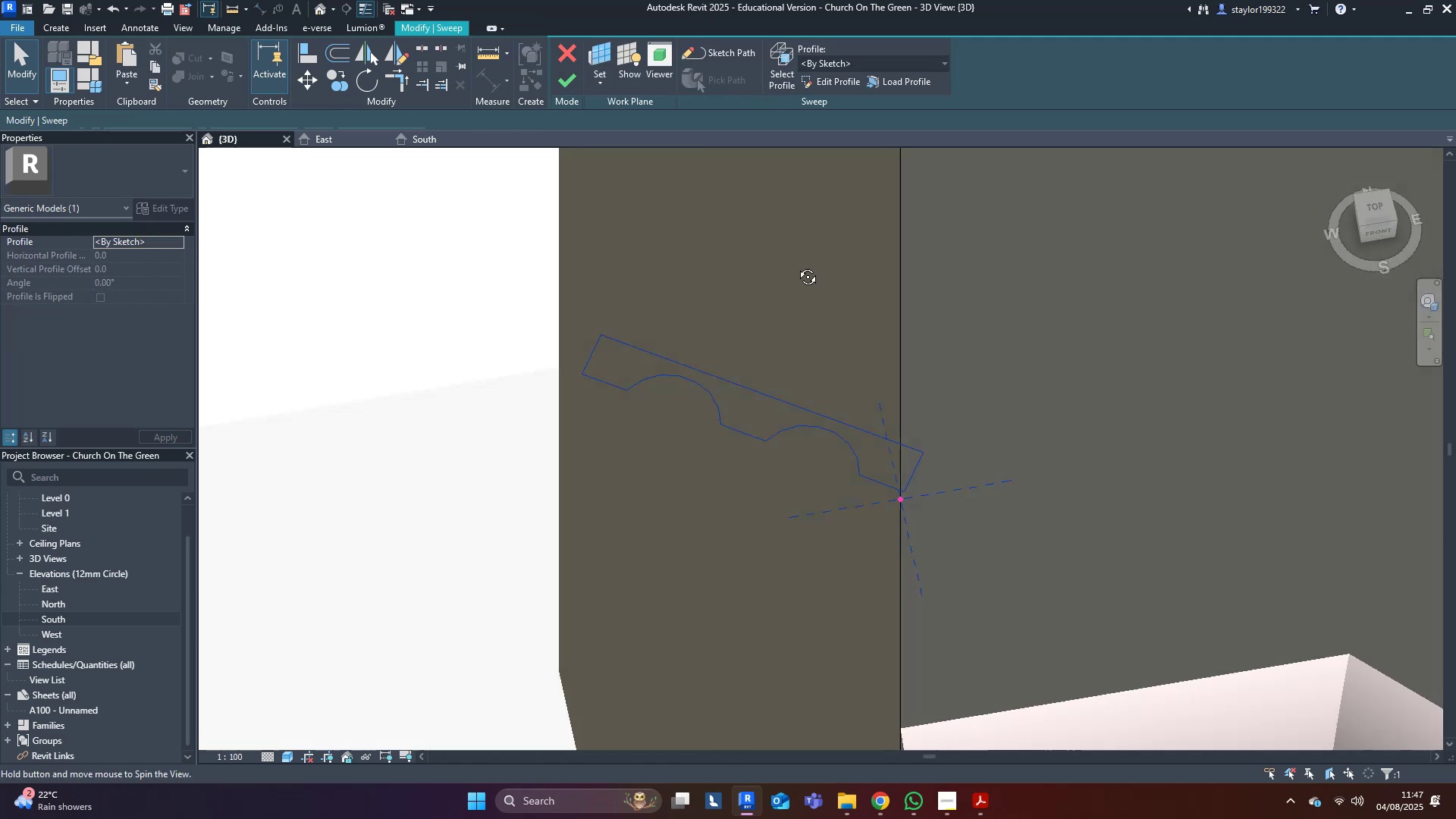 
scroll: coordinate [789, 295], scroll_direction: down, amount: 3.0
 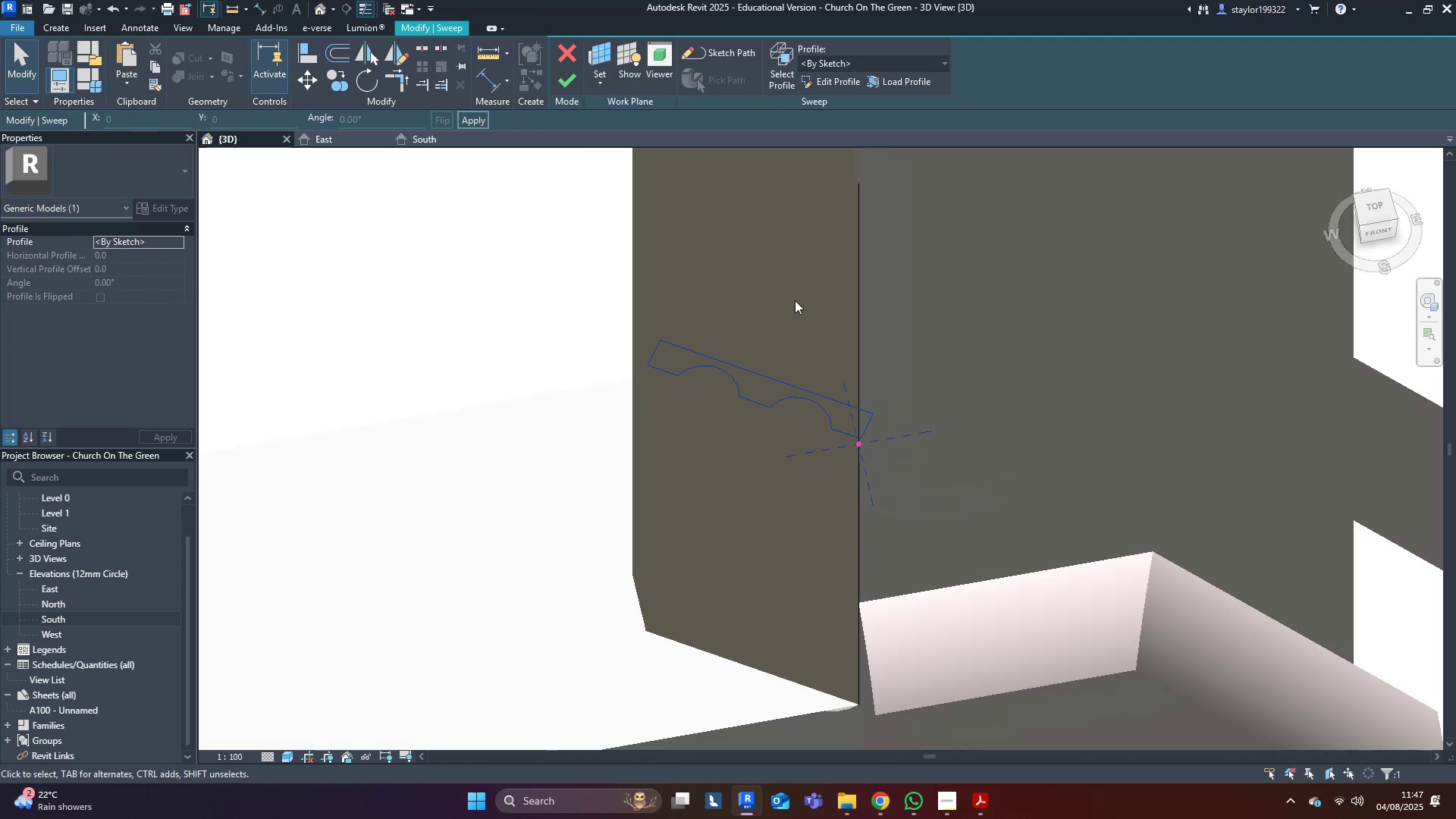 
hold_key(key=ShiftLeft, duration=0.34)
 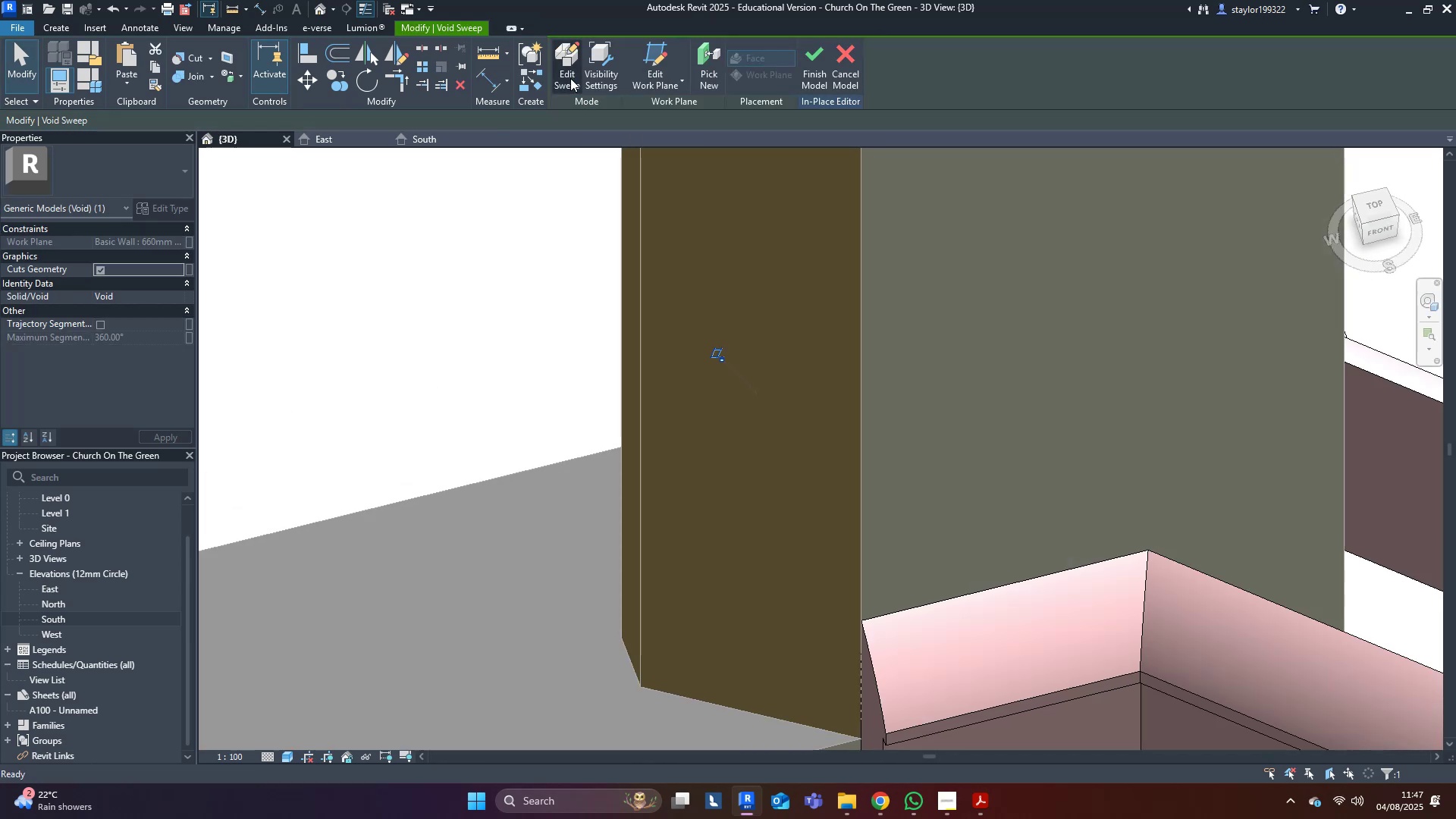 
scroll: coordinate [879, 529], scroll_direction: down, amount: 8.0
 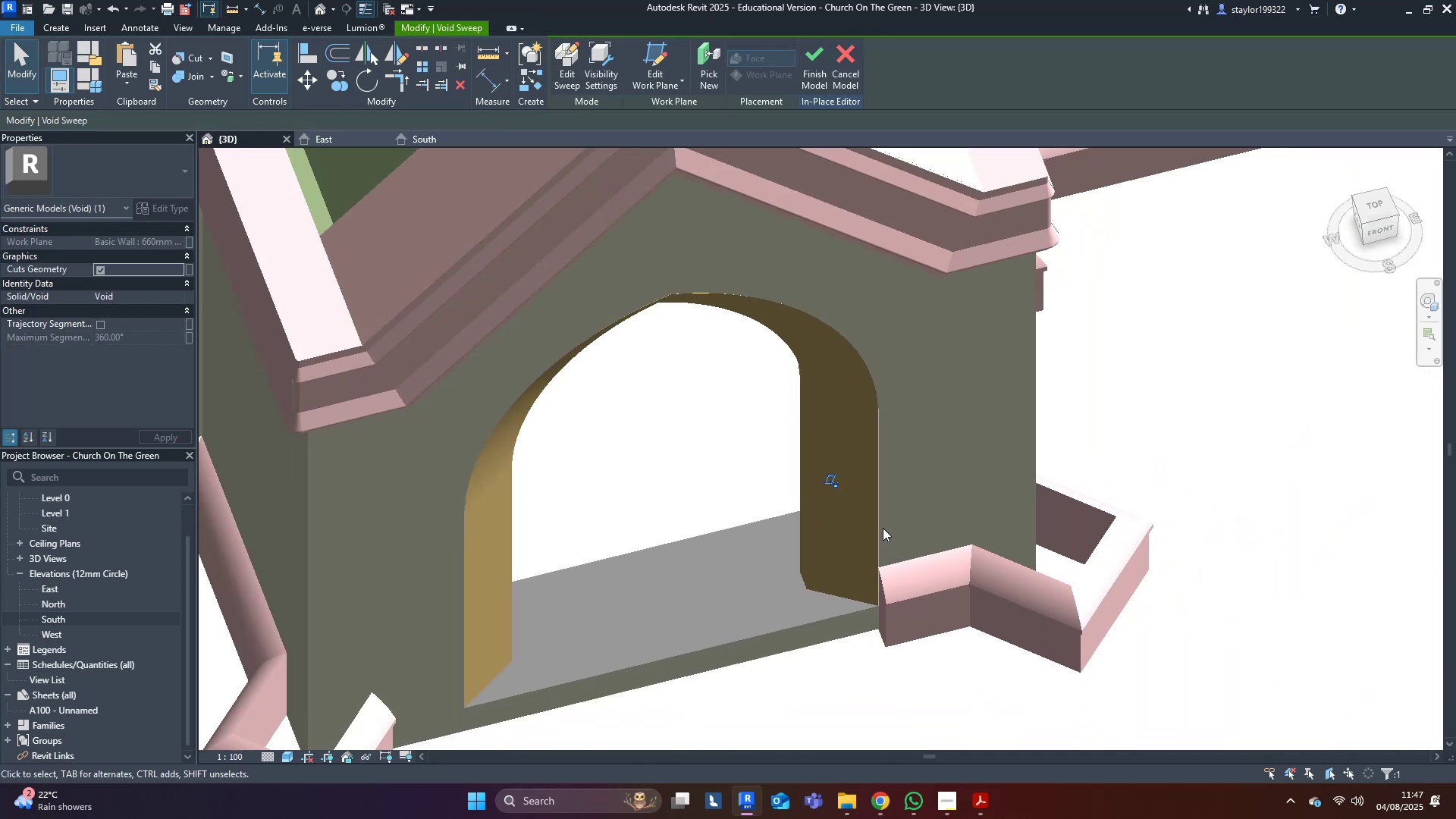 
type(wfsd)
 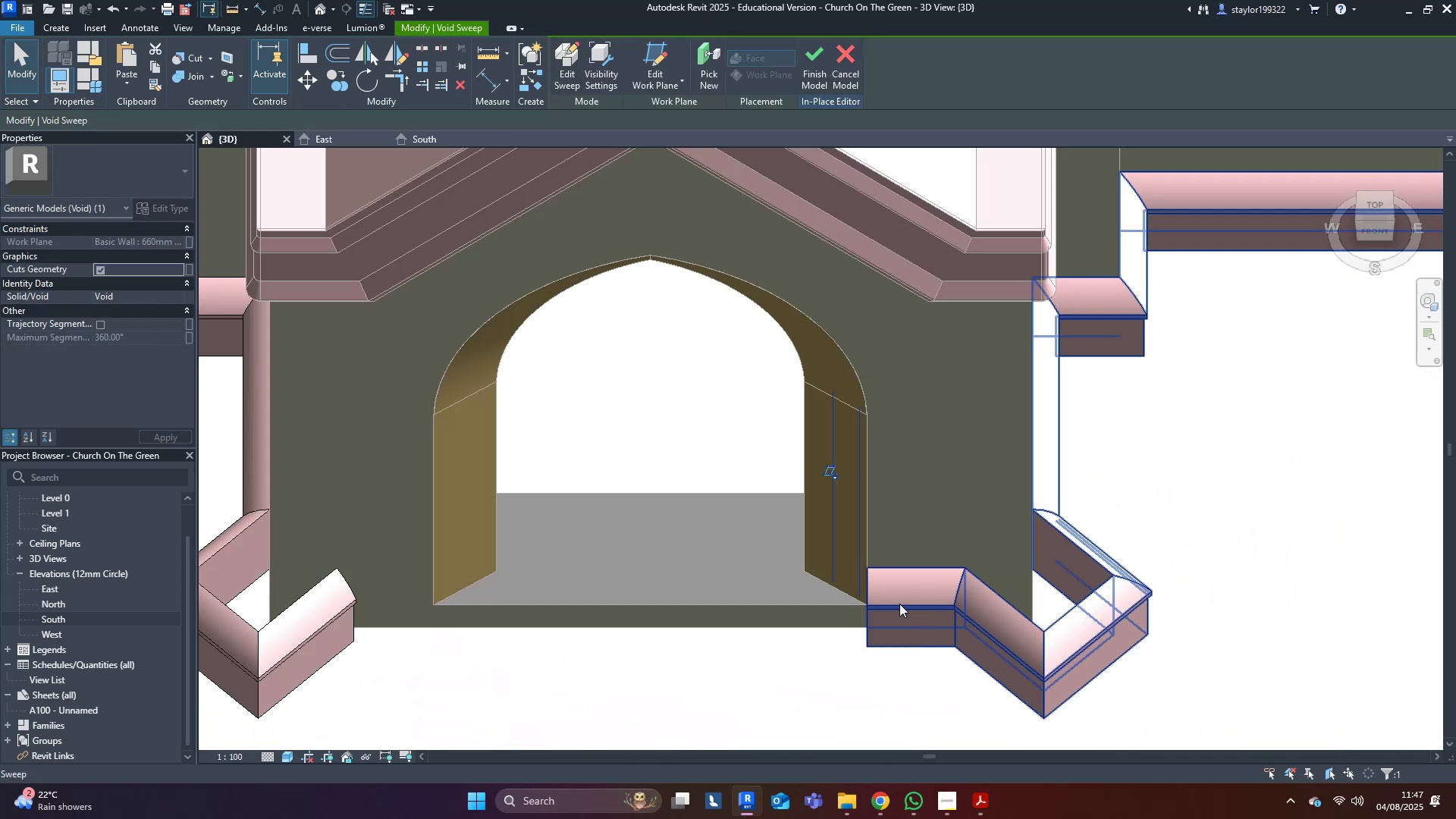 
left_click([178, 297])
 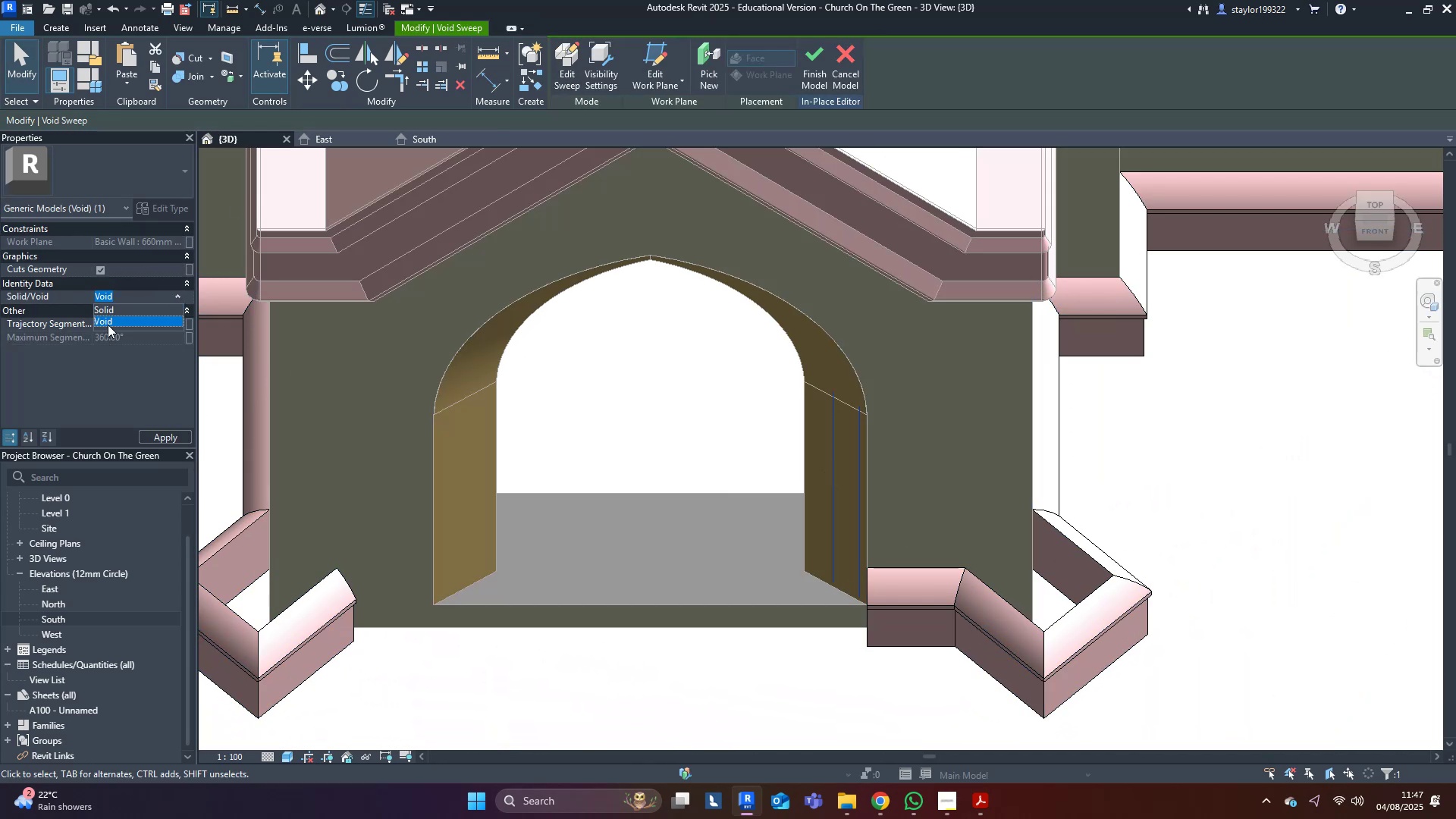 
left_click([114, 305])
 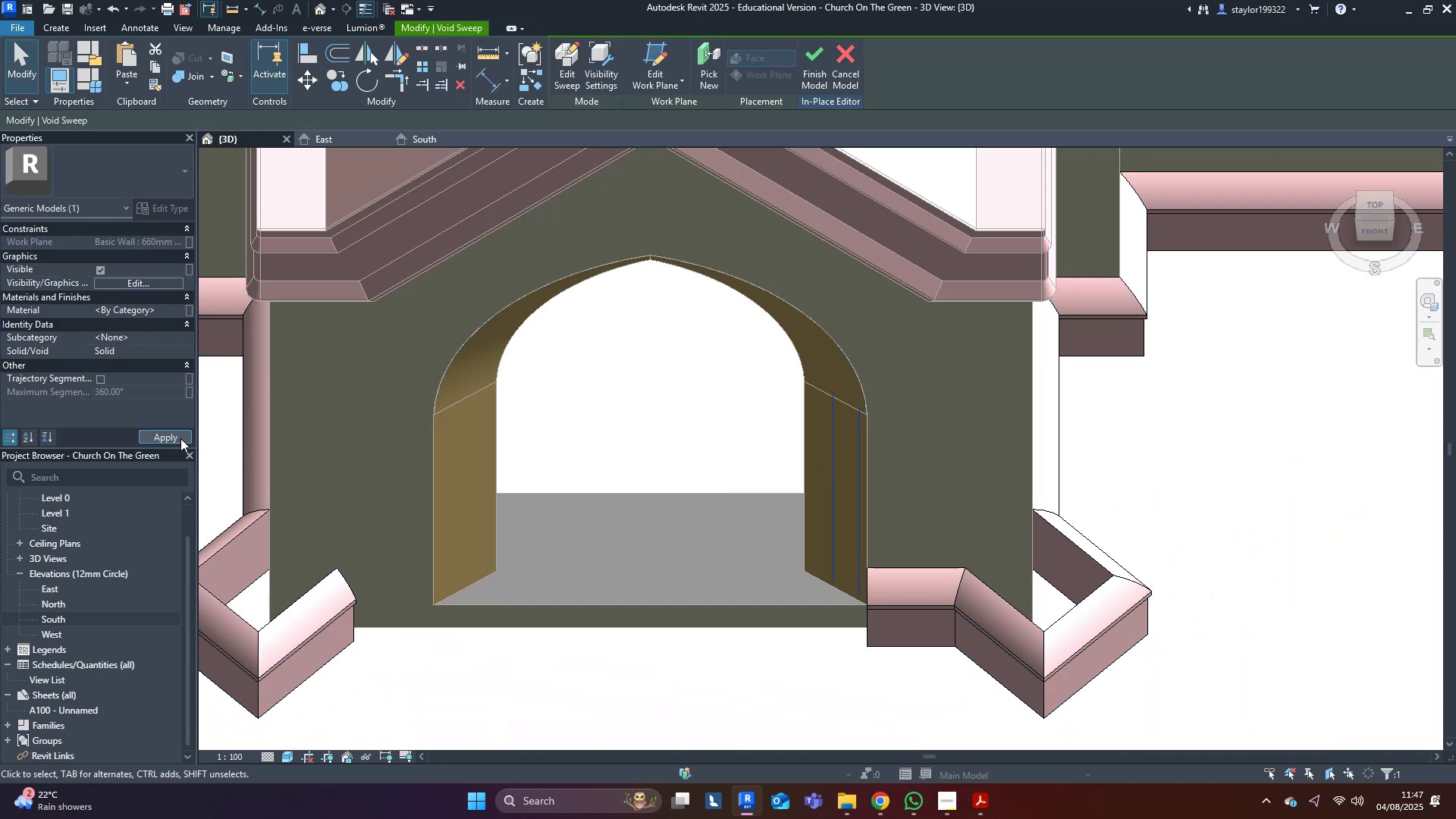 
middle_click([585, 417])
 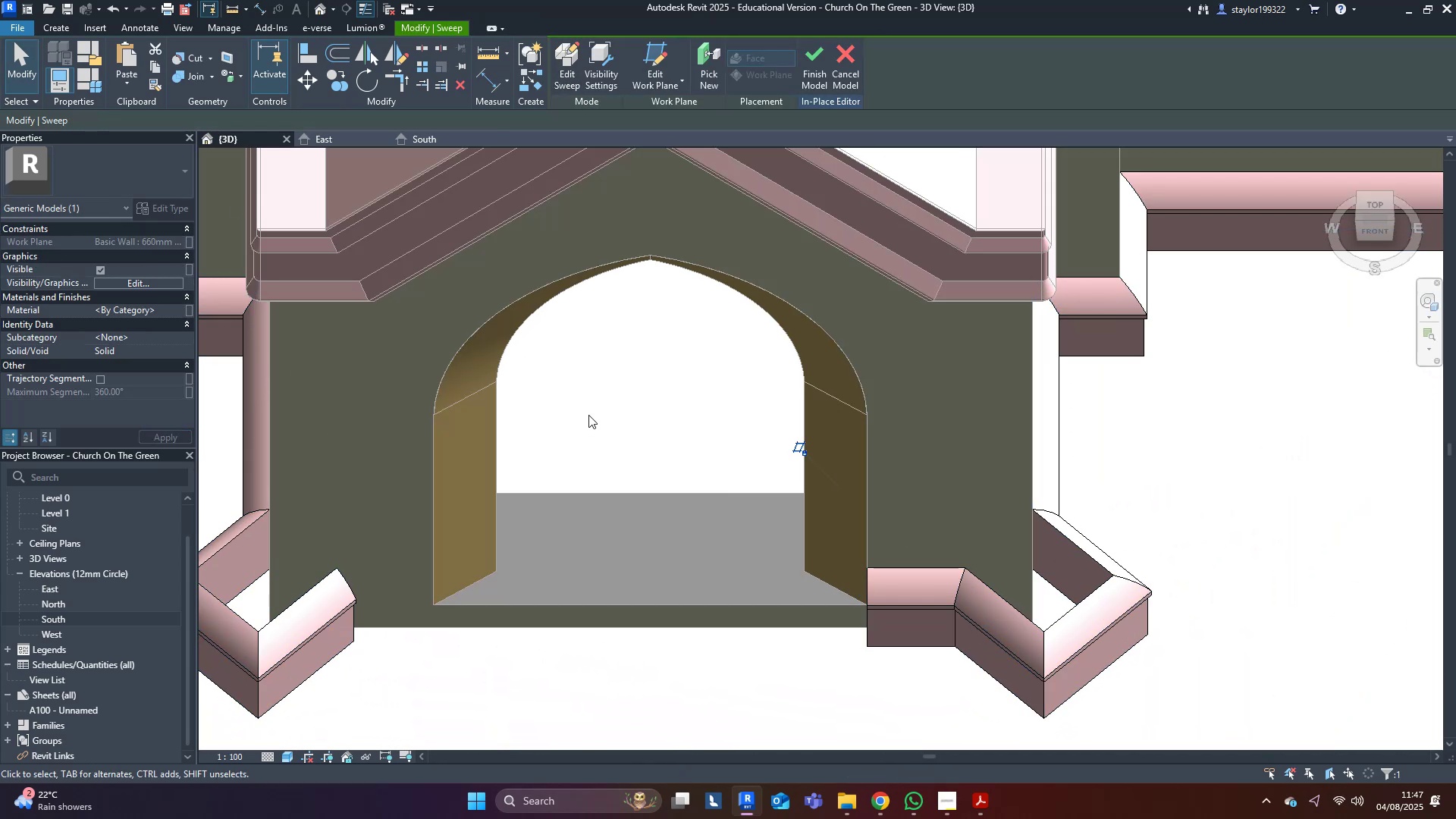 
type(wfsd)
 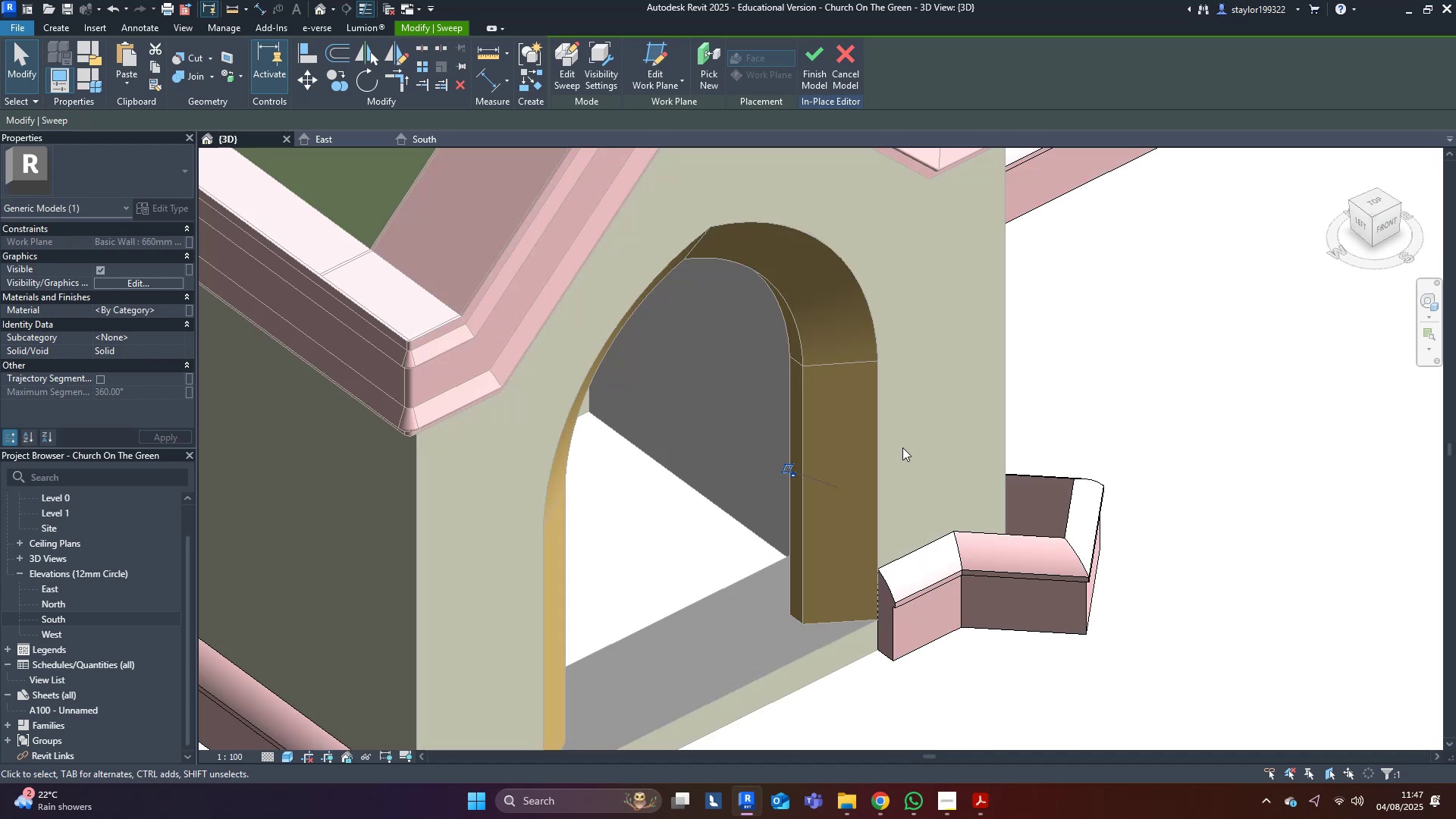 
 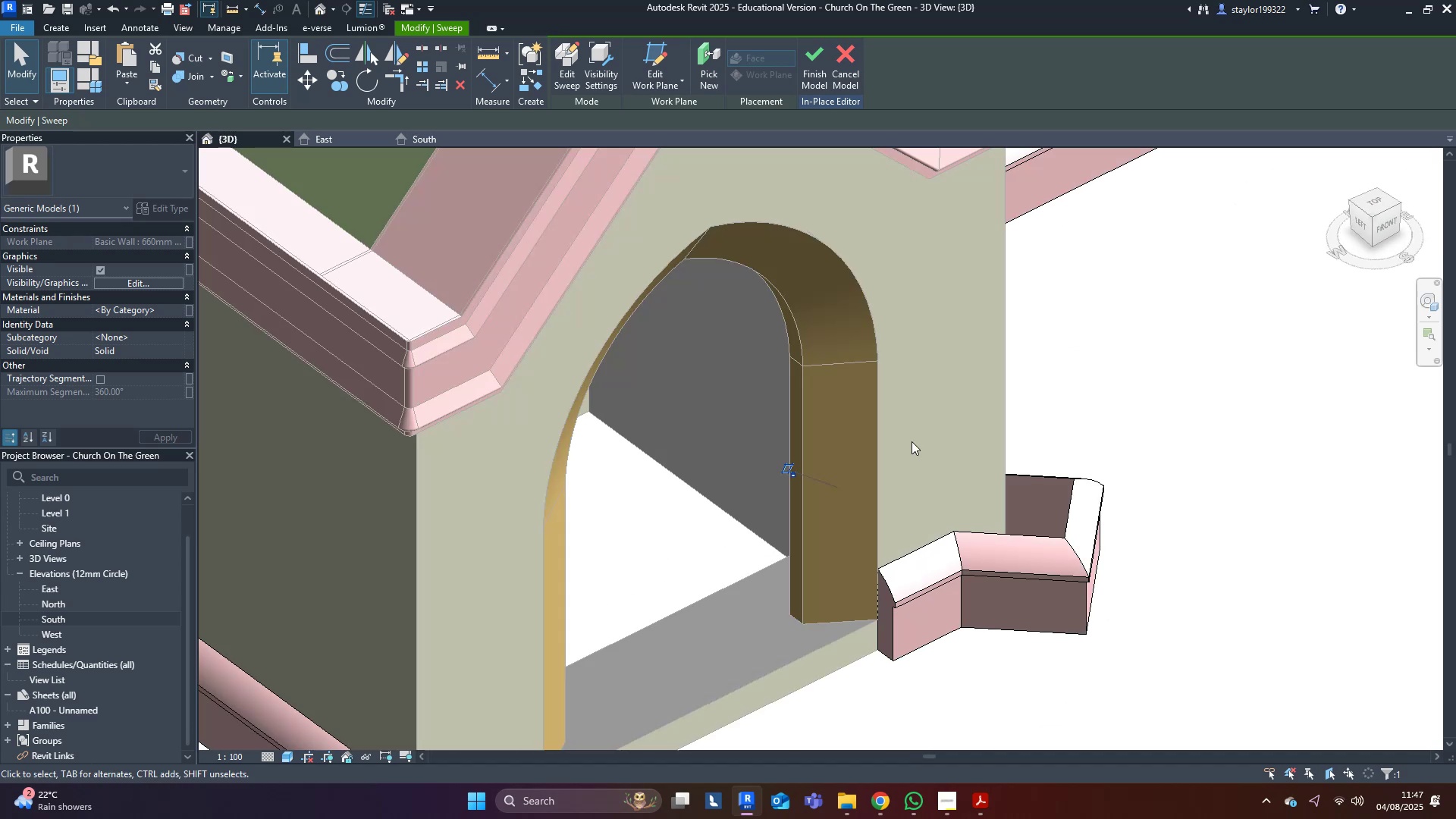 
middle_click([902, 447])
 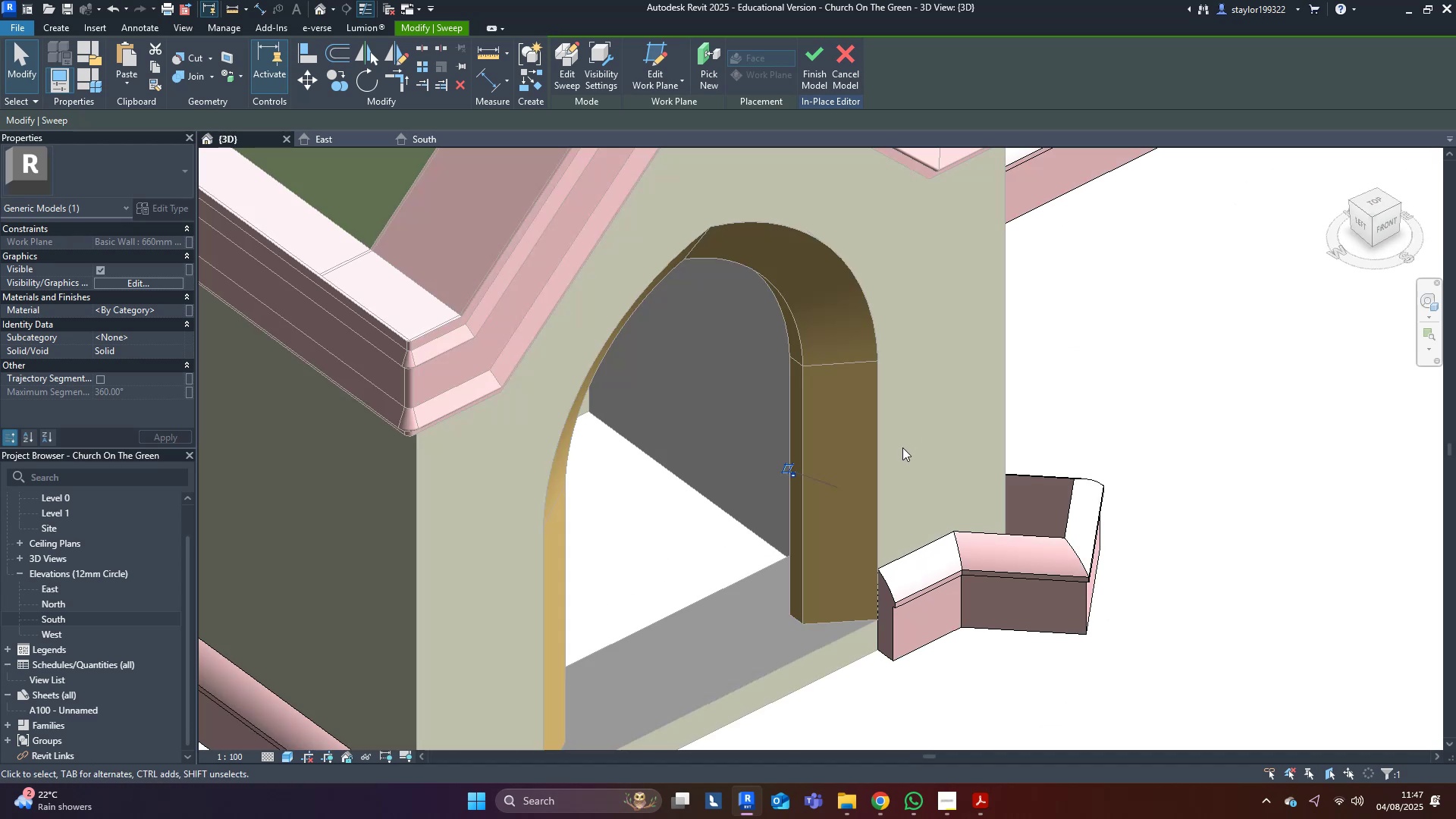 
type(al)
 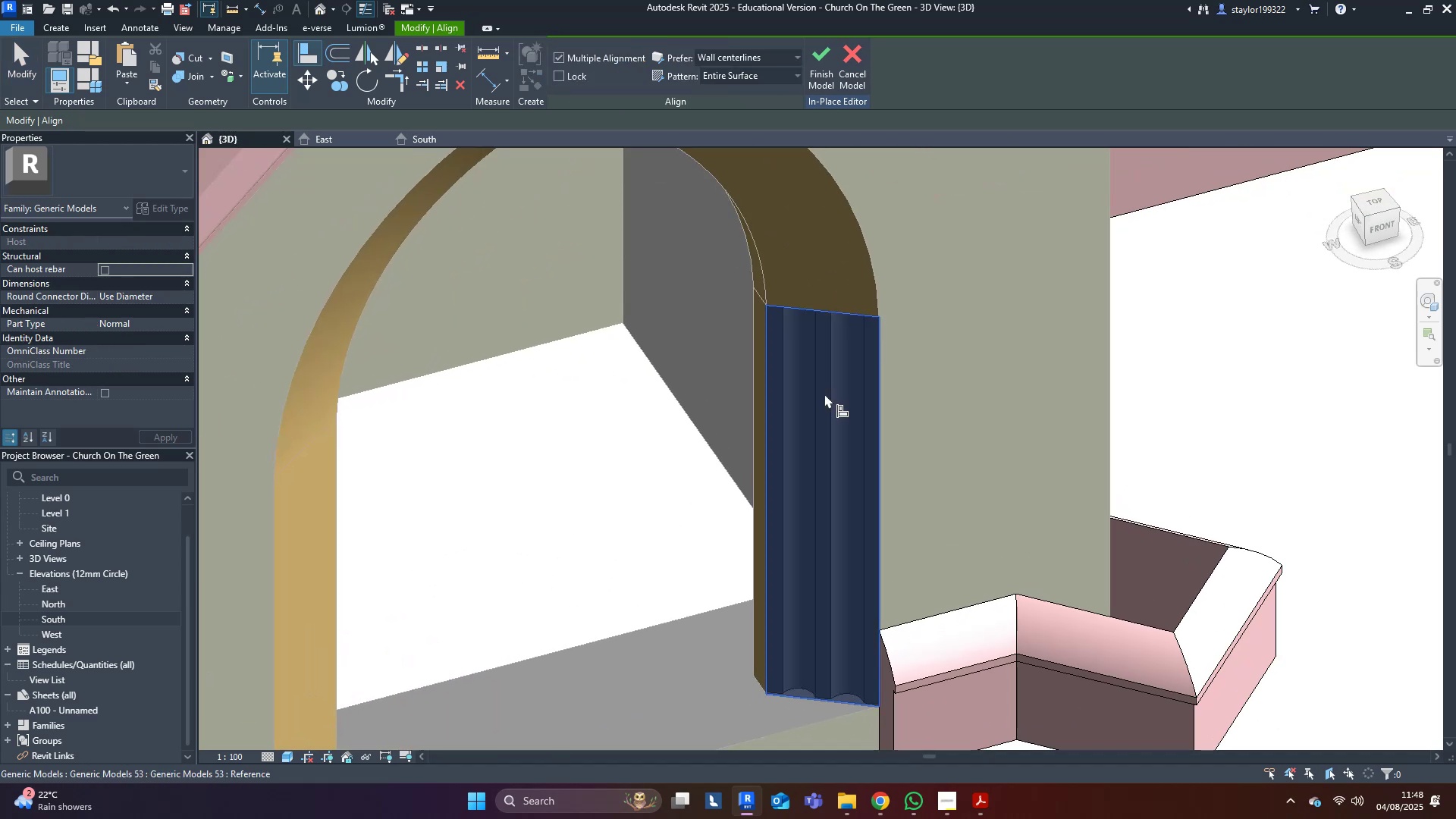 
scroll: coordinate [829, 470], scroll_direction: up, amount: 3.0
 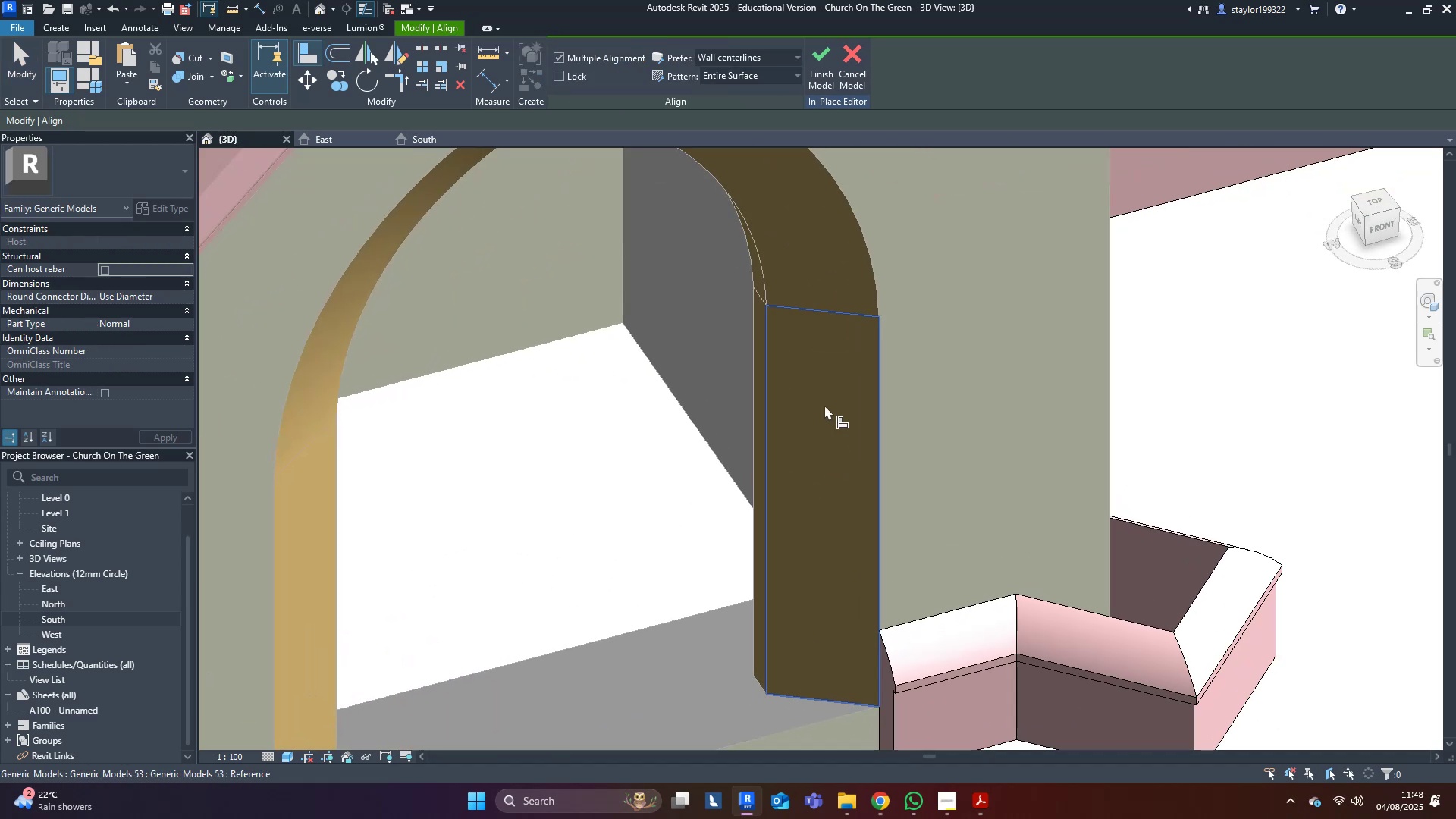 
left_click([824, 394])
 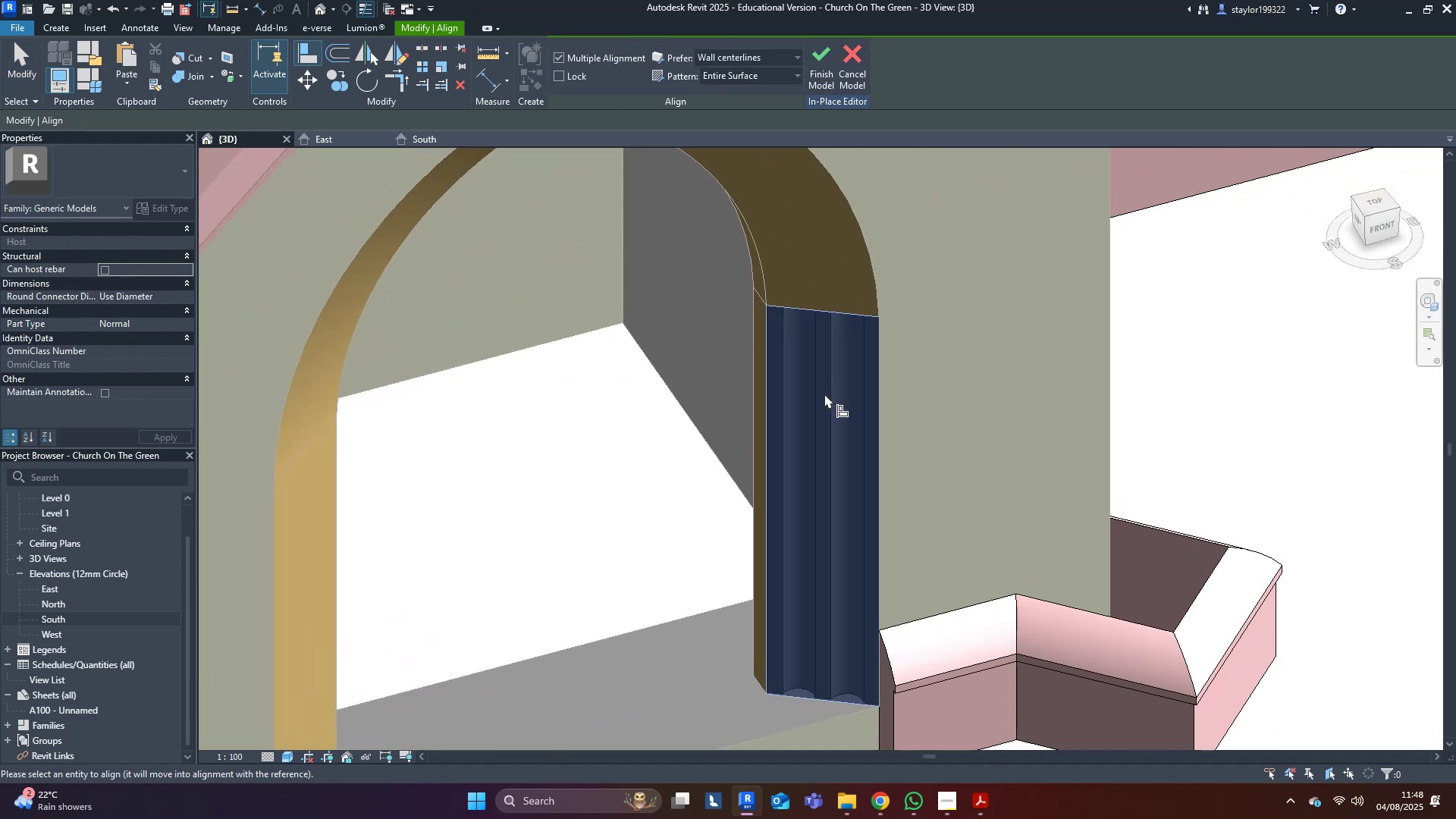 
type(wf)
 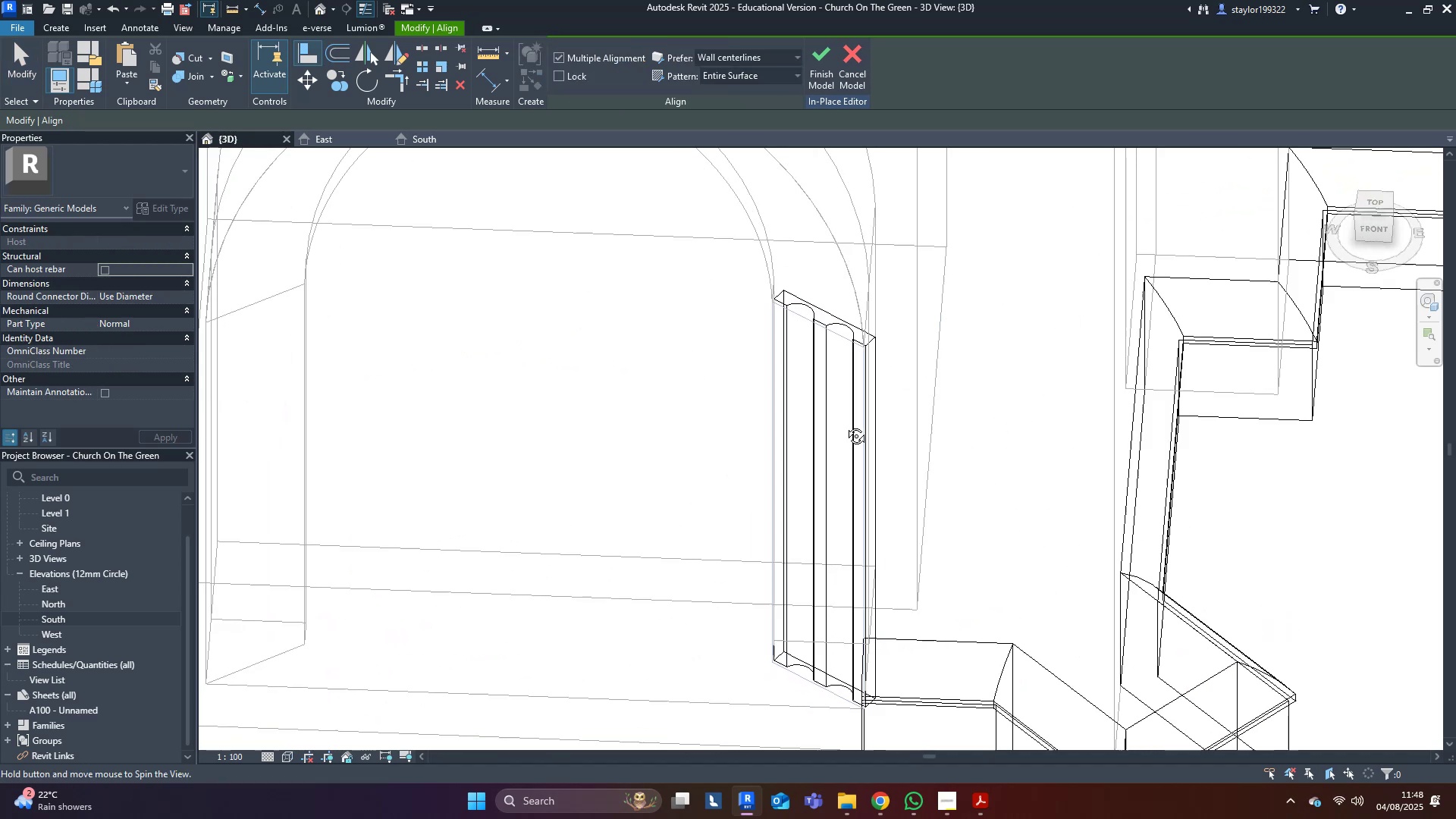 
scroll: coordinate [806, 340], scroll_direction: up, amount: 3.0
 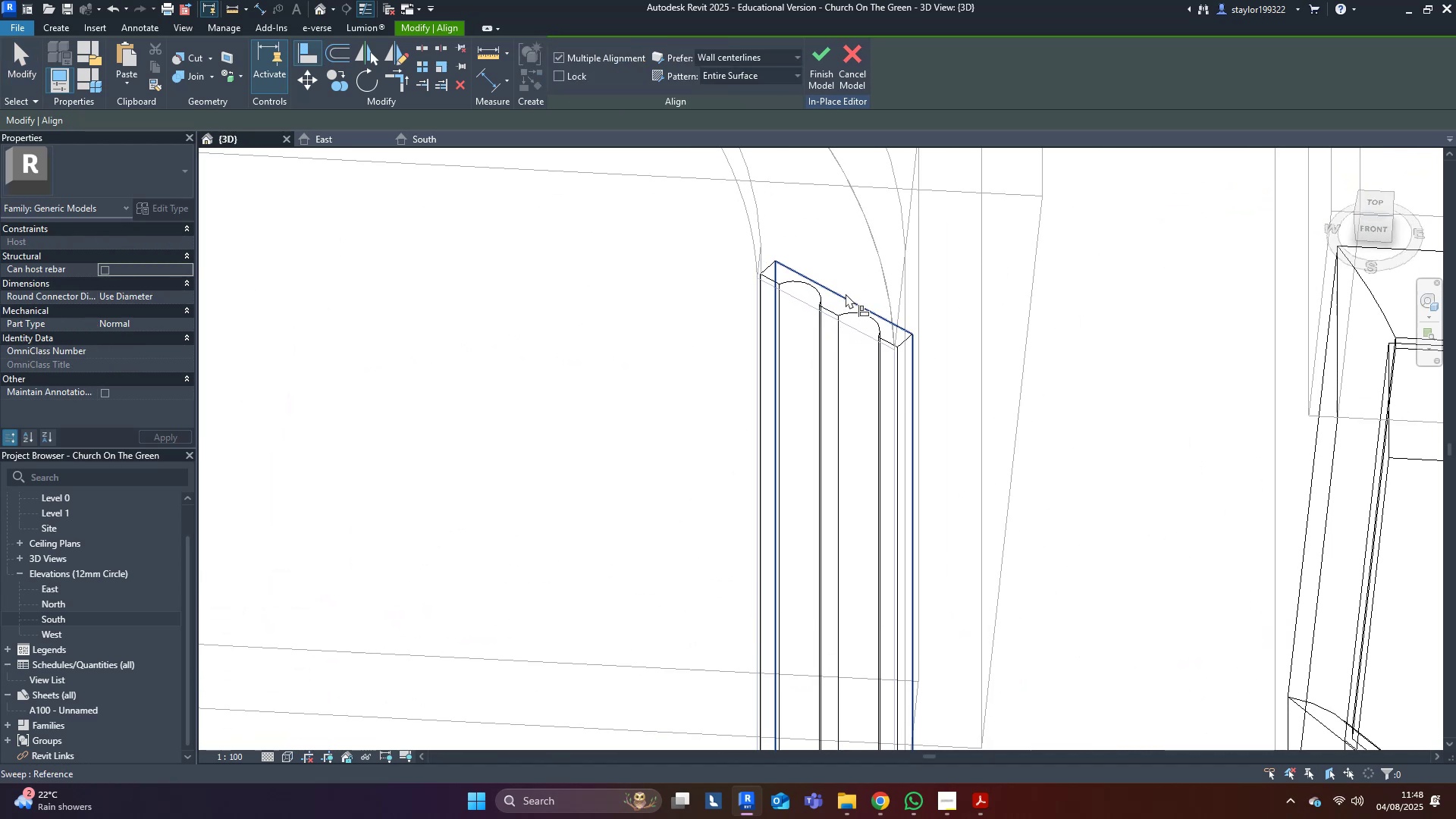 
left_click([846, 293])
 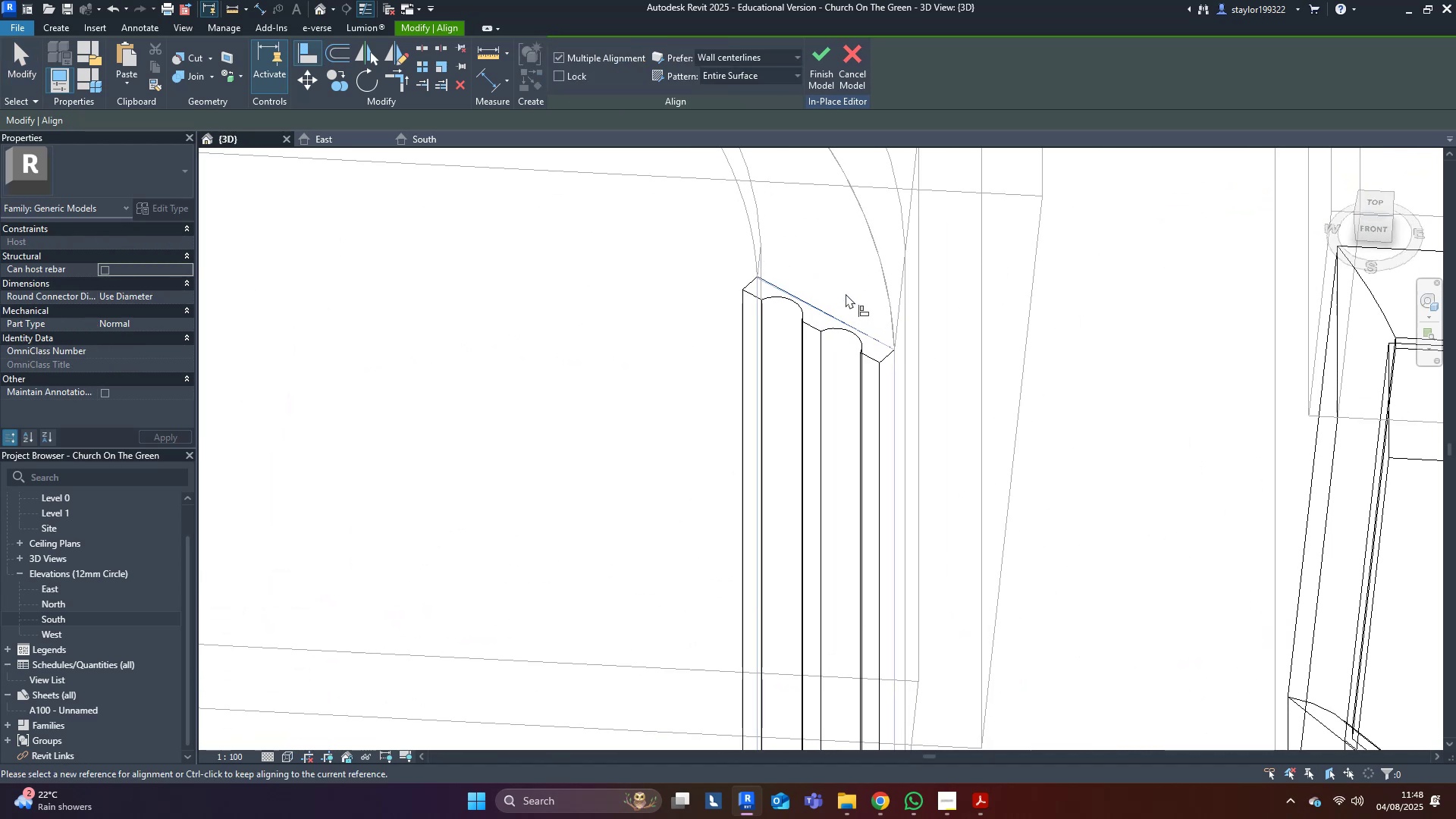 
type(sd)
key(Escape)
key(Escape)
 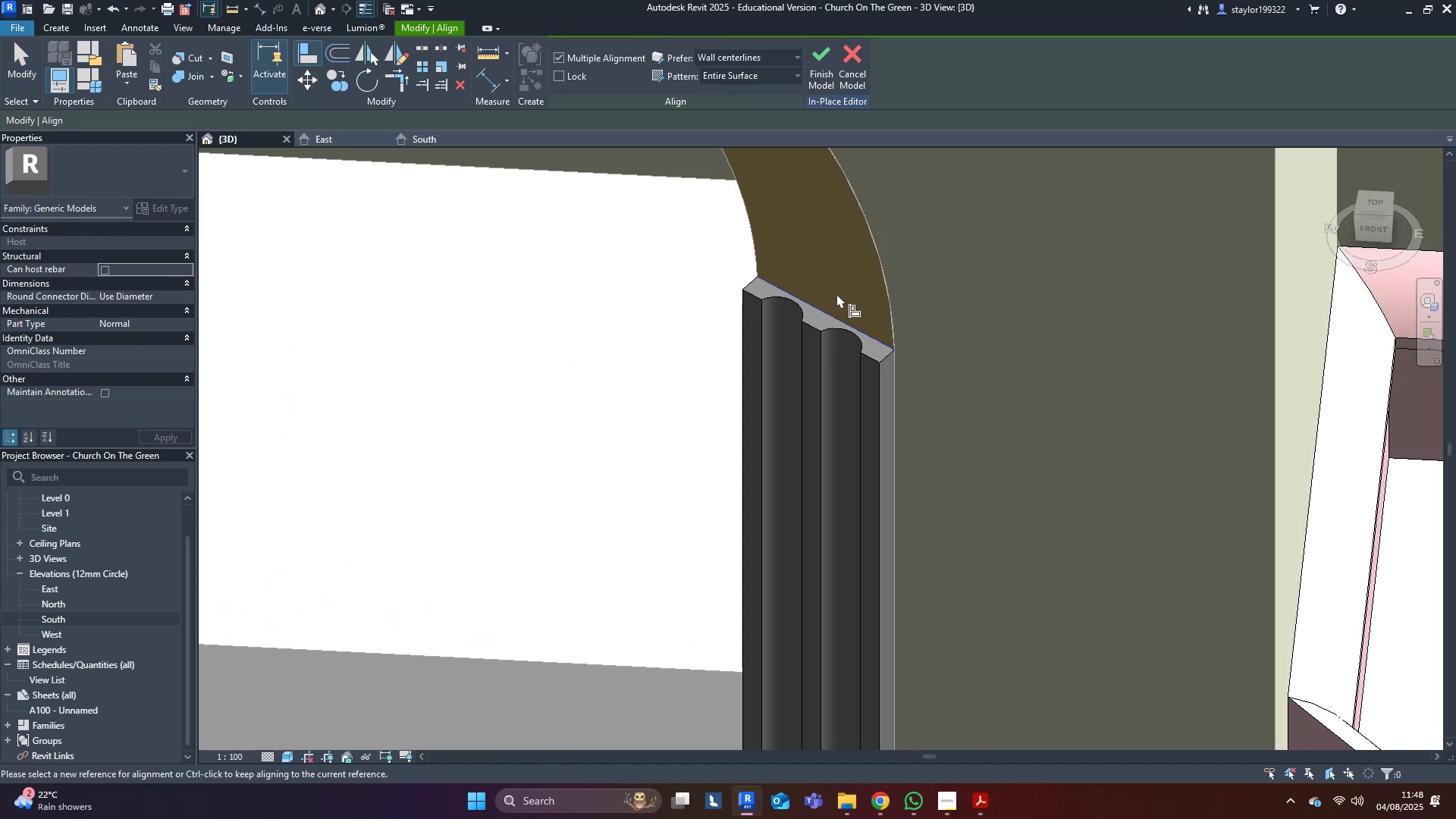 
scroll: coordinate [877, 435], scroll_direction: down, amount: 9.0
 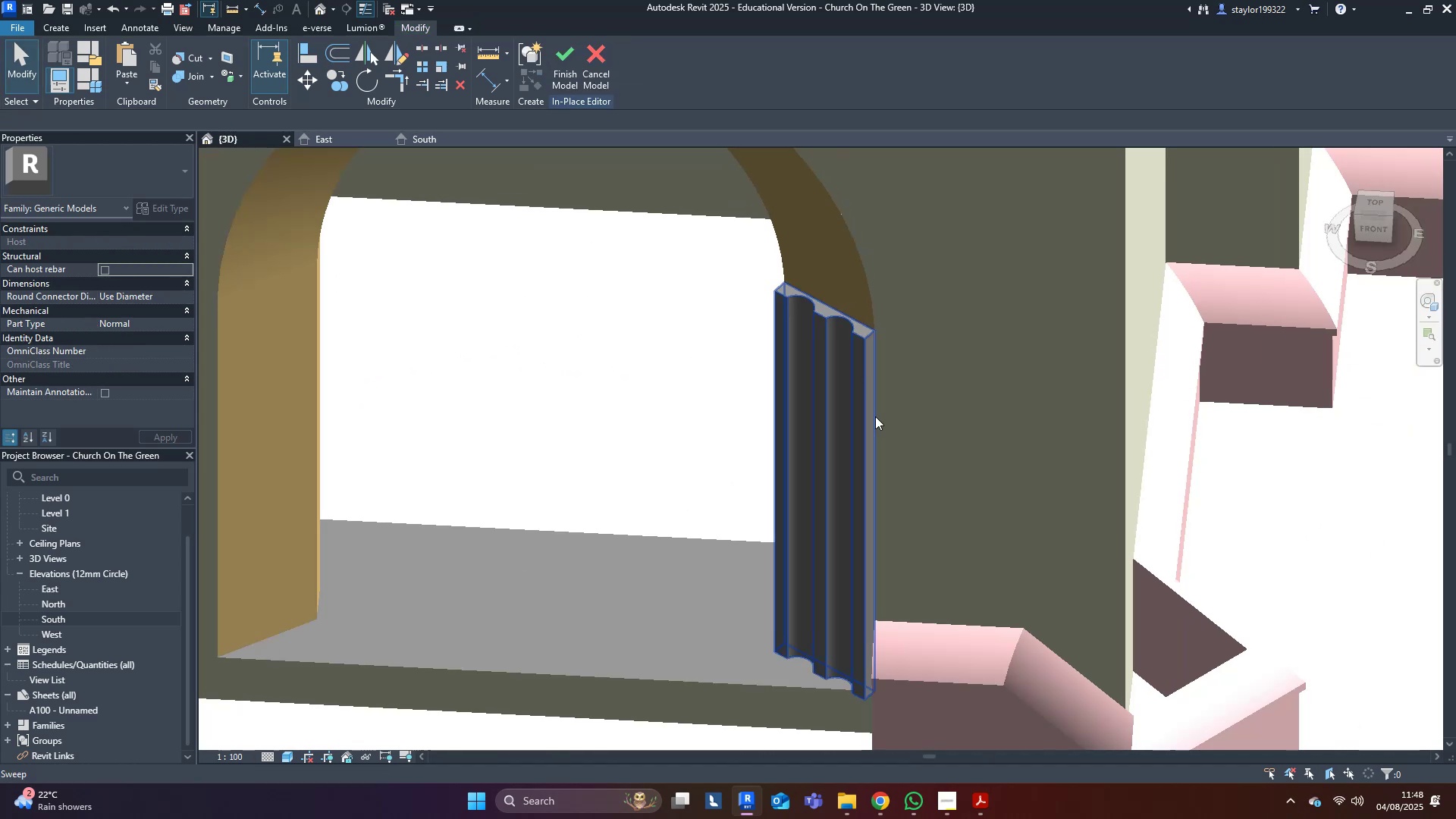 
hold_key(key=ShiftLeft, duration=1.07)
 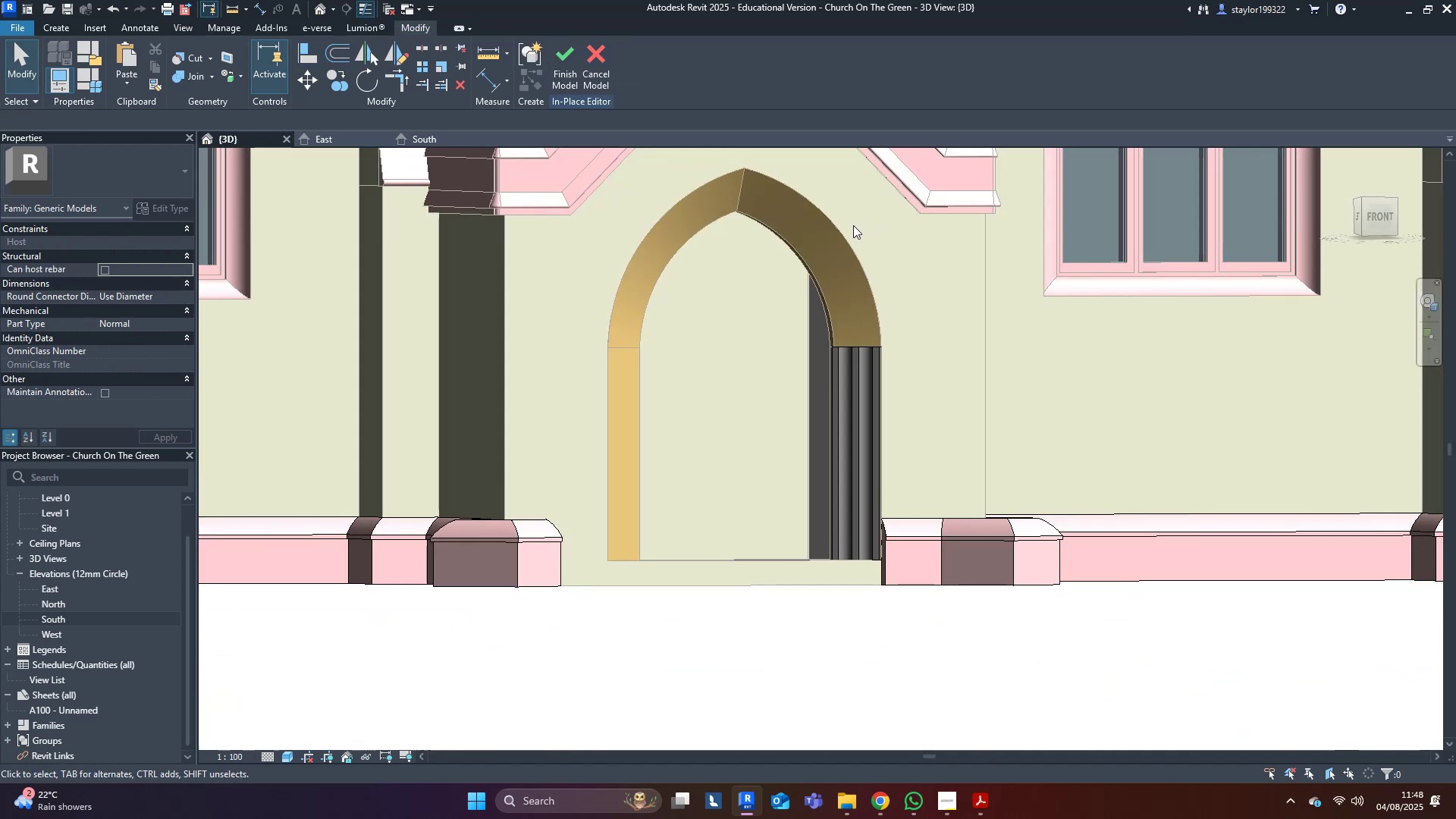 
scroll: coordinate [852, 389], scroll_direction: up, amount: 5.0
 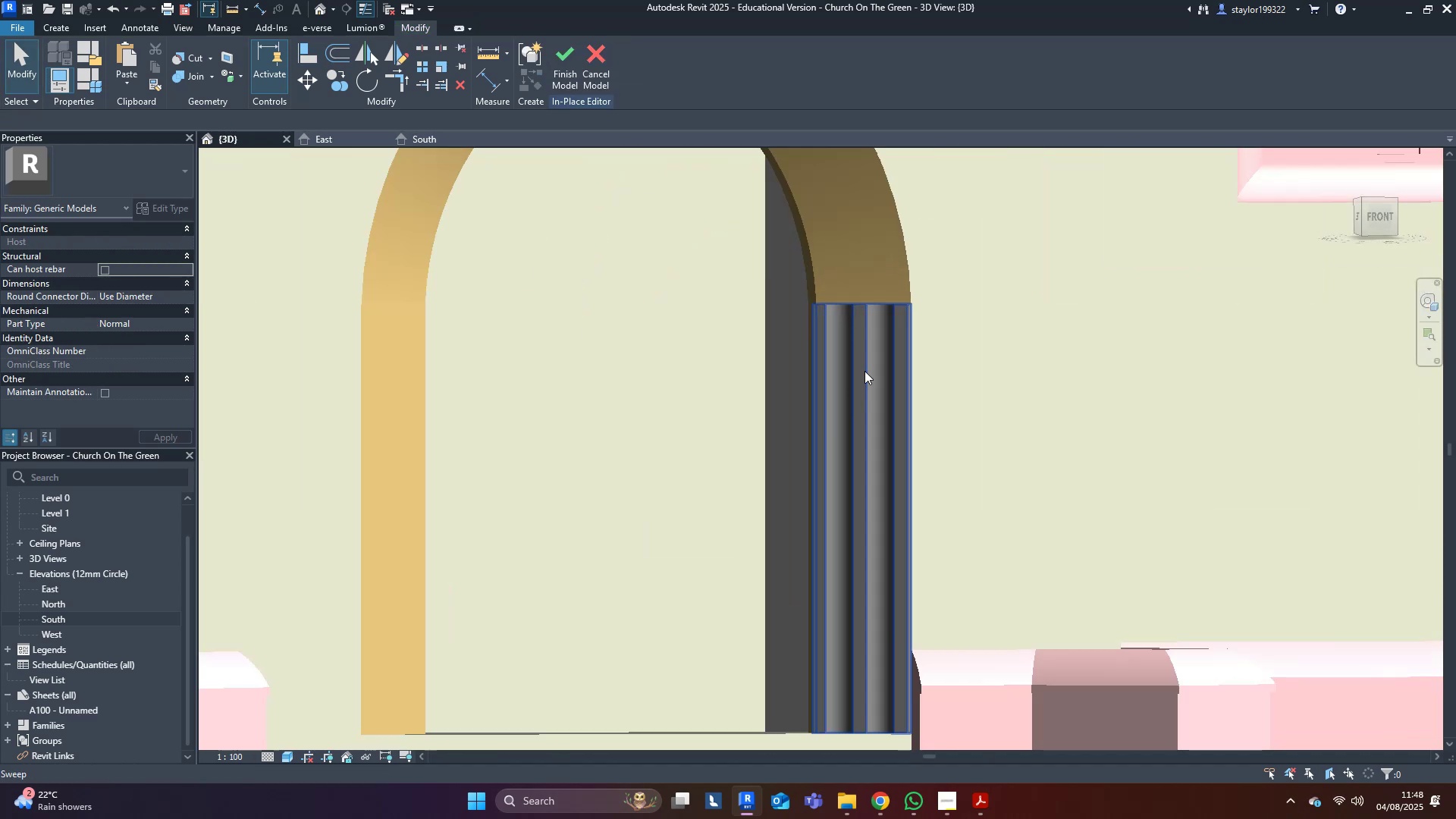 
hold_key(key=ShiftLeft, duration=0.55)
 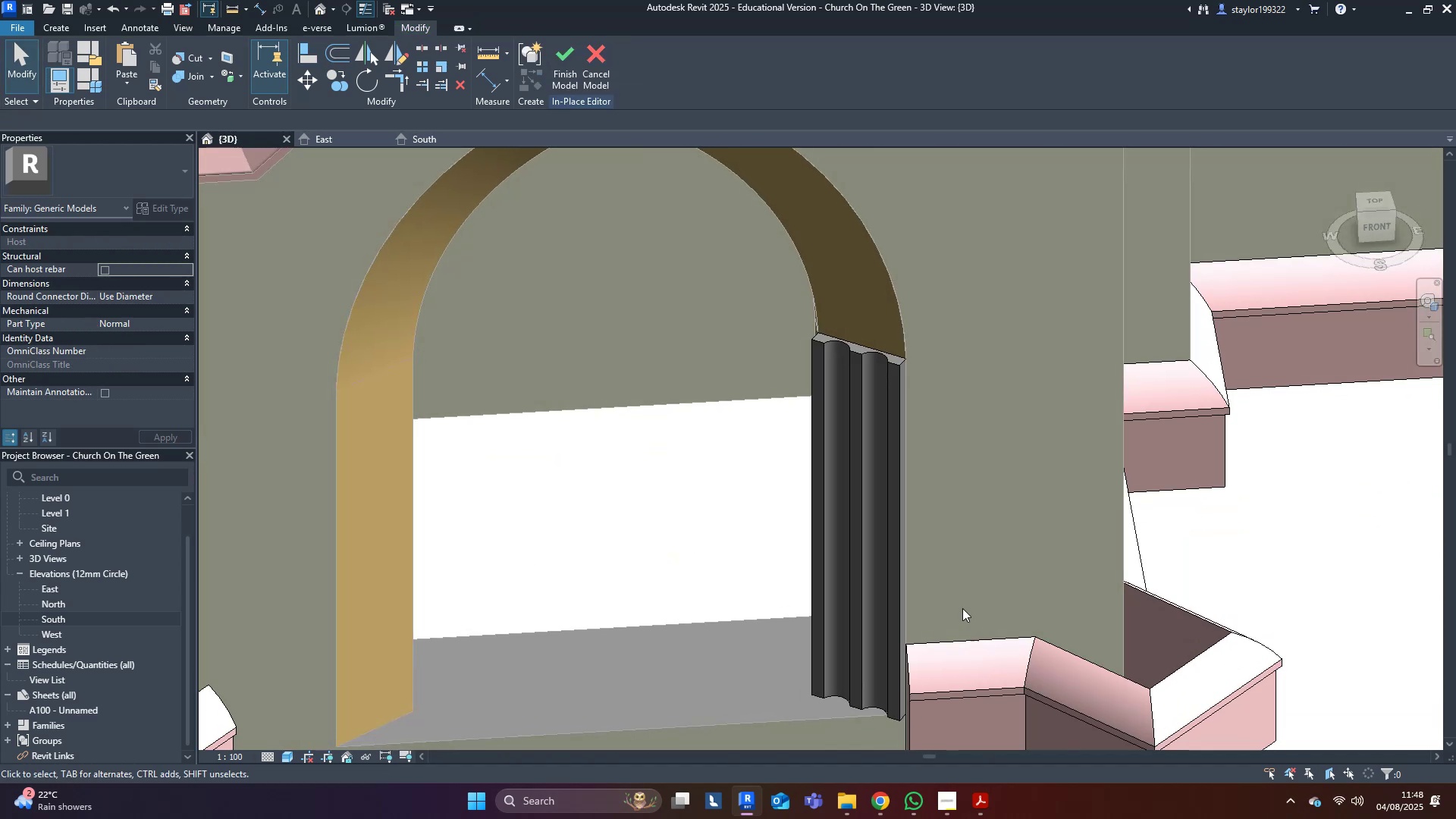 
scroll: coordinate [885, 419], scroll_direction: up, amount: 5.0
 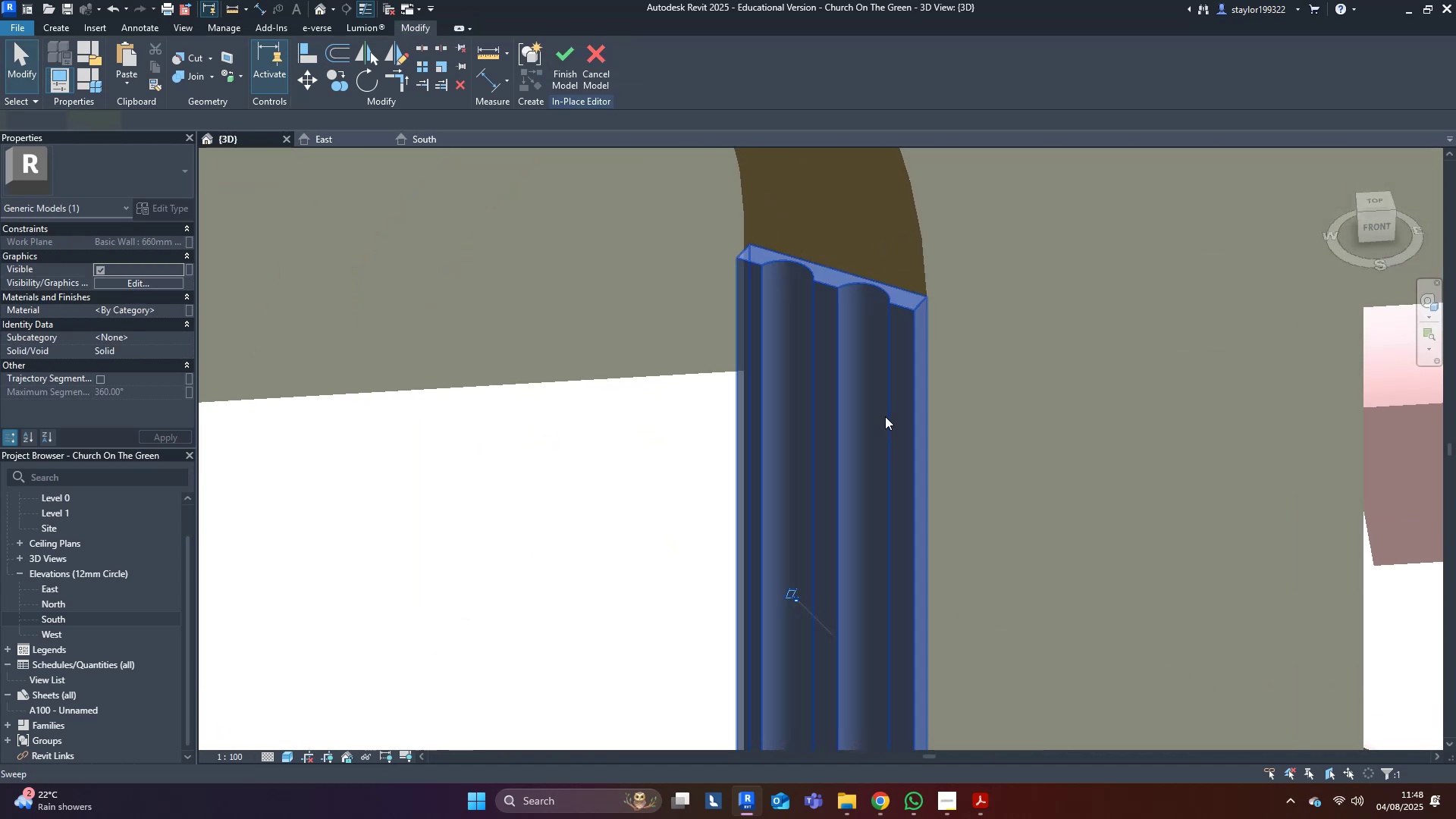 
double_click([885, 416])
 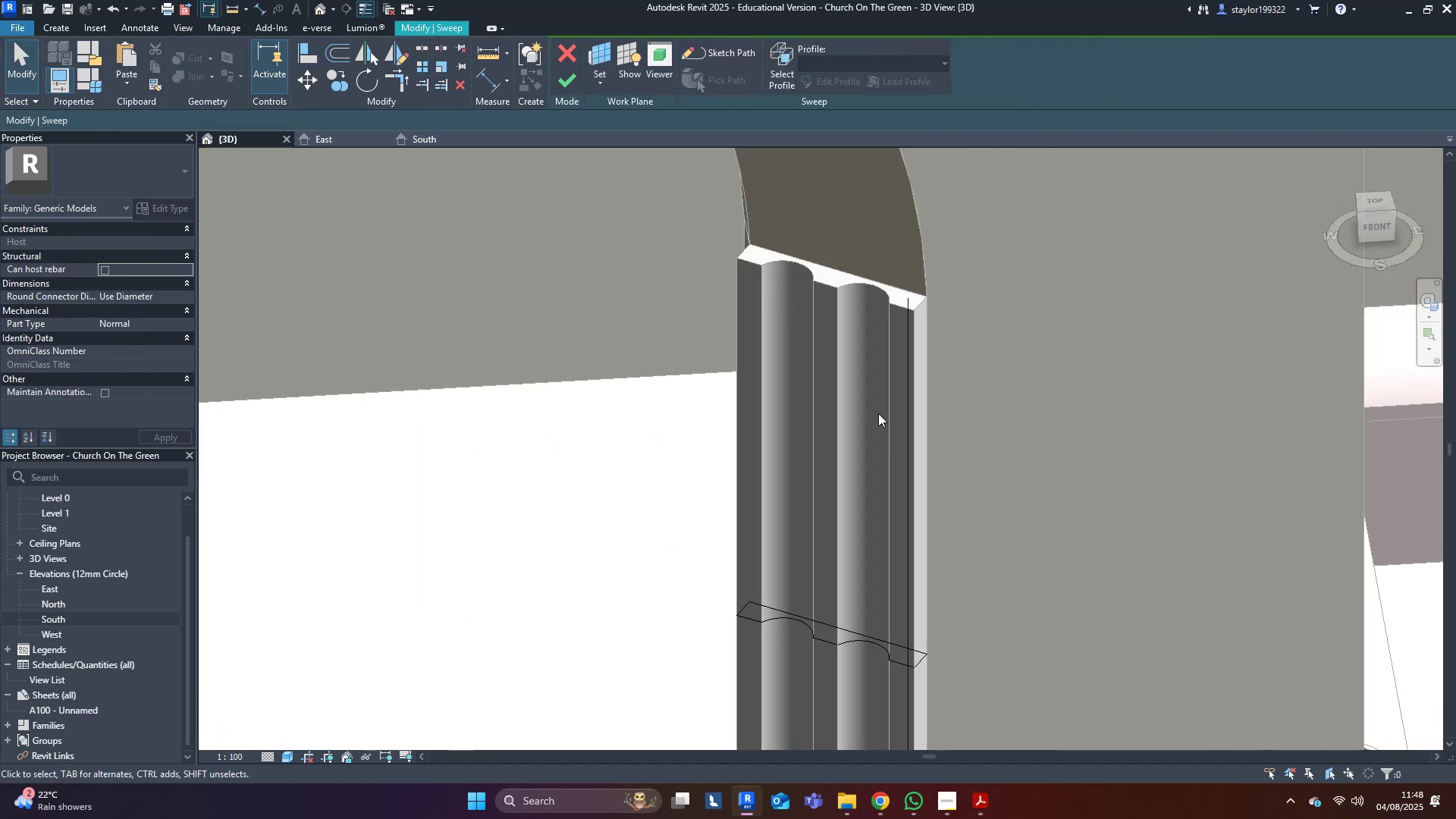 
hold_key(key=ShiftLeft, duration=0.36)
 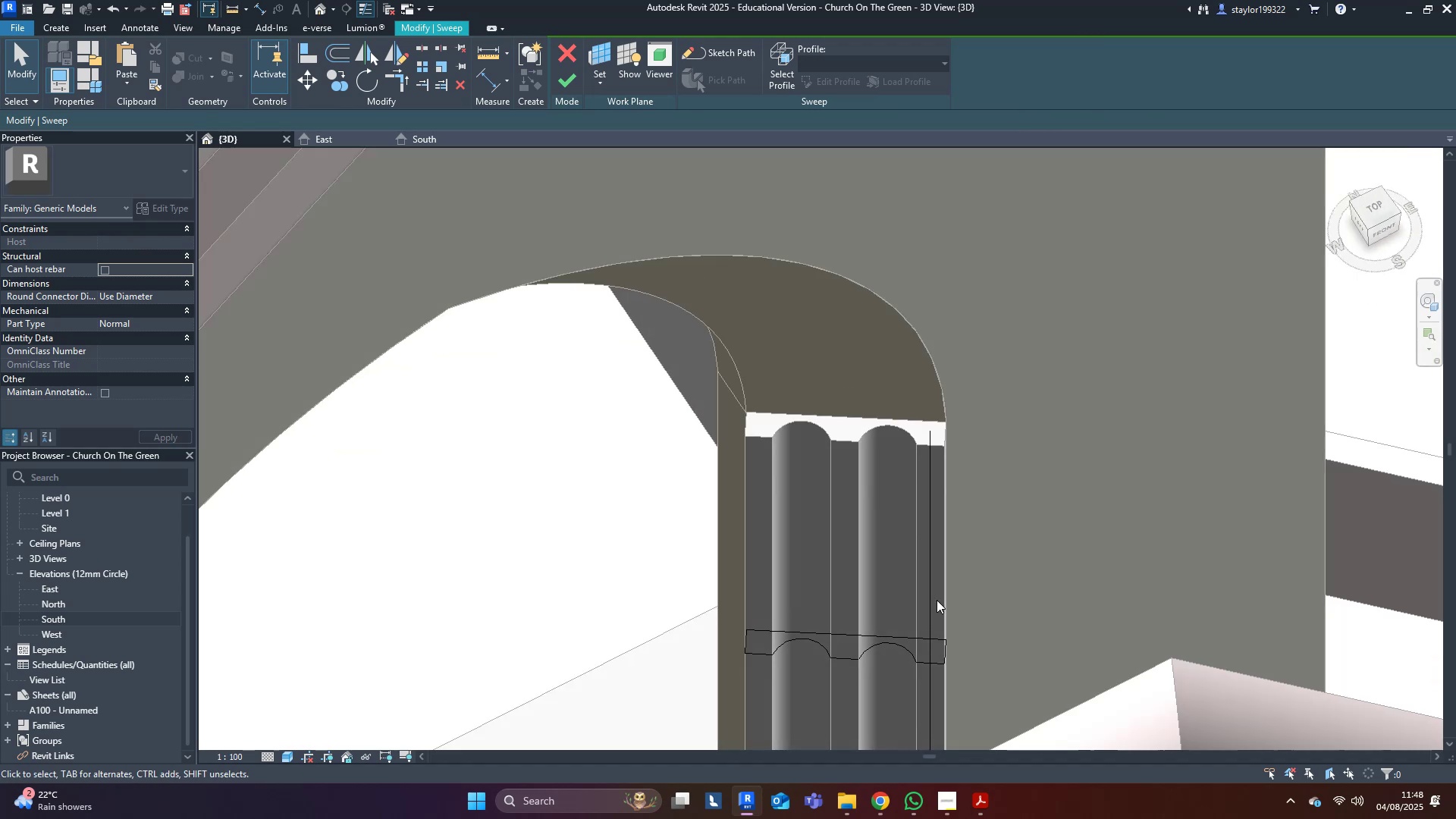 
scroll: coordinate [855, 646], scroll_direction: up, amount: 4.0
 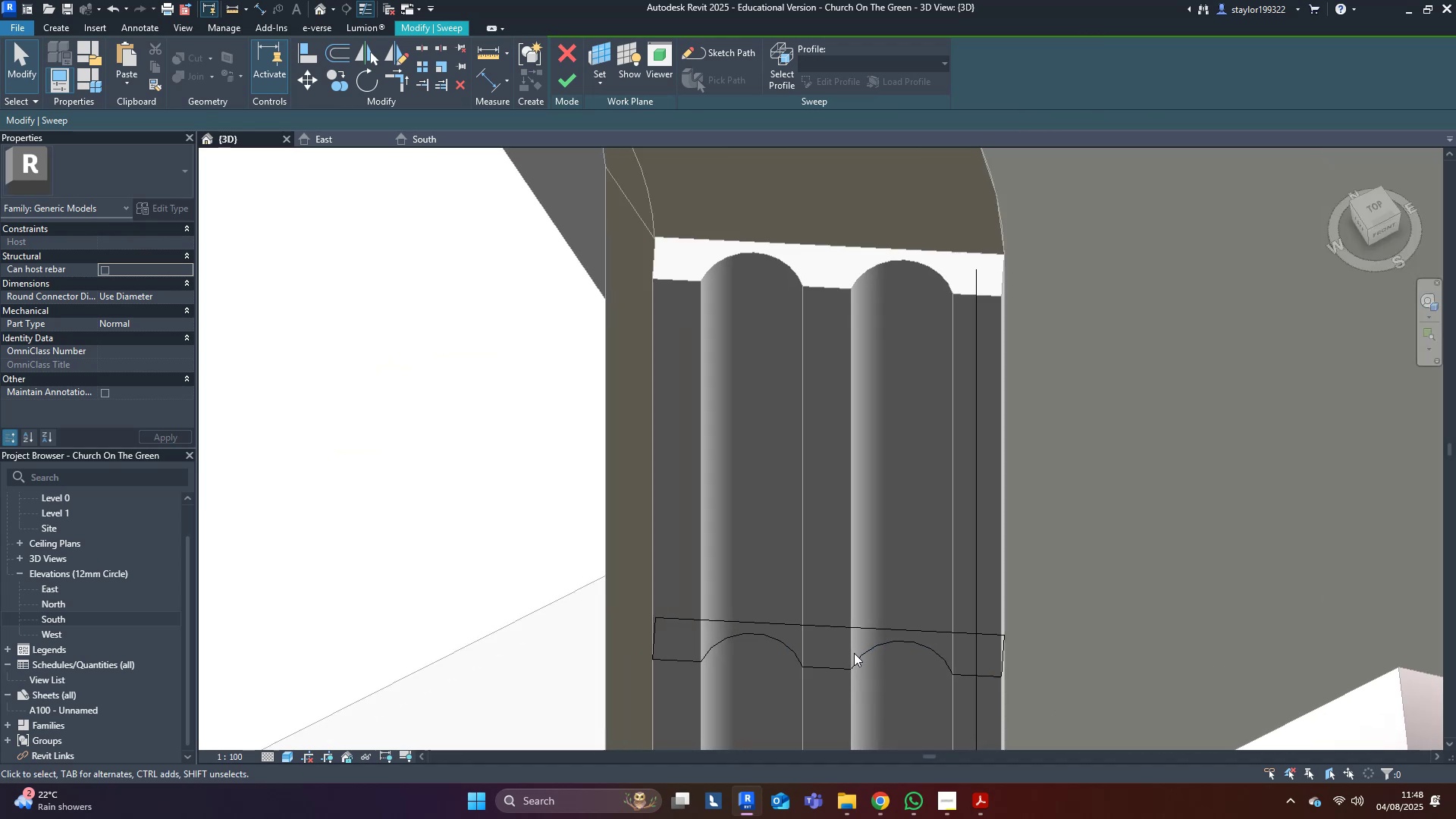 
double_click([854, 653])
 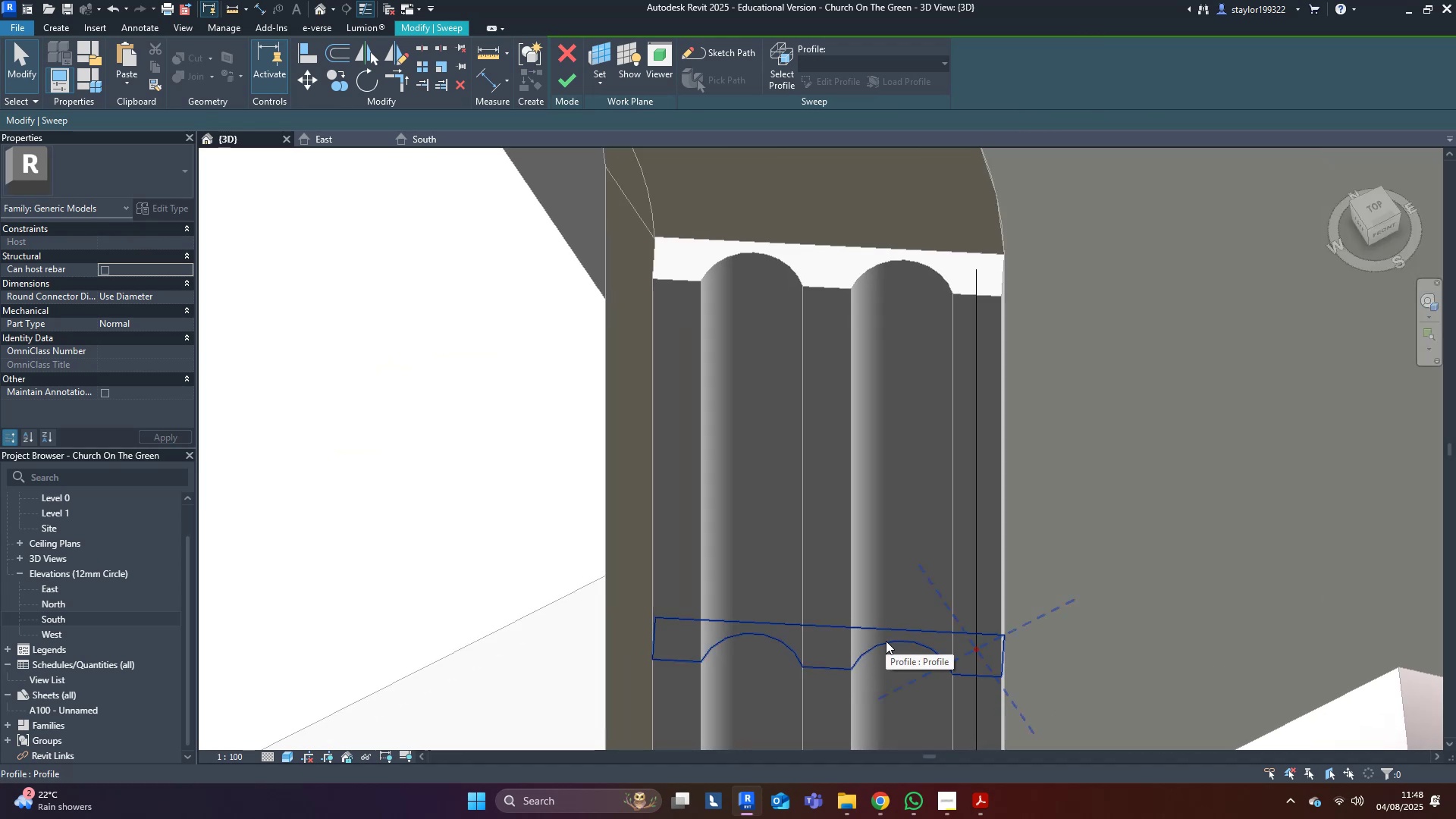 
left_click([886, 638])
 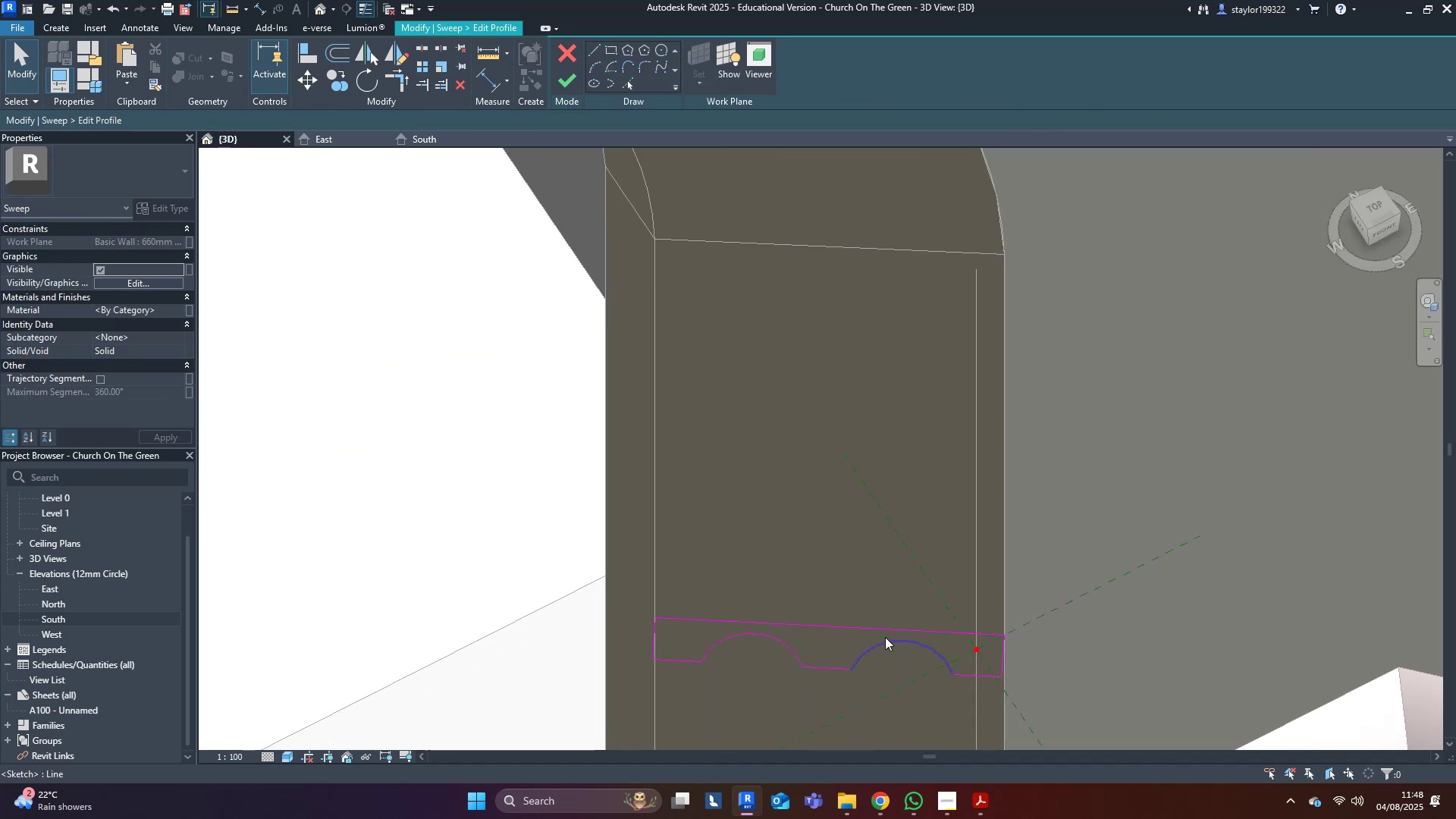 
key(Tab)
 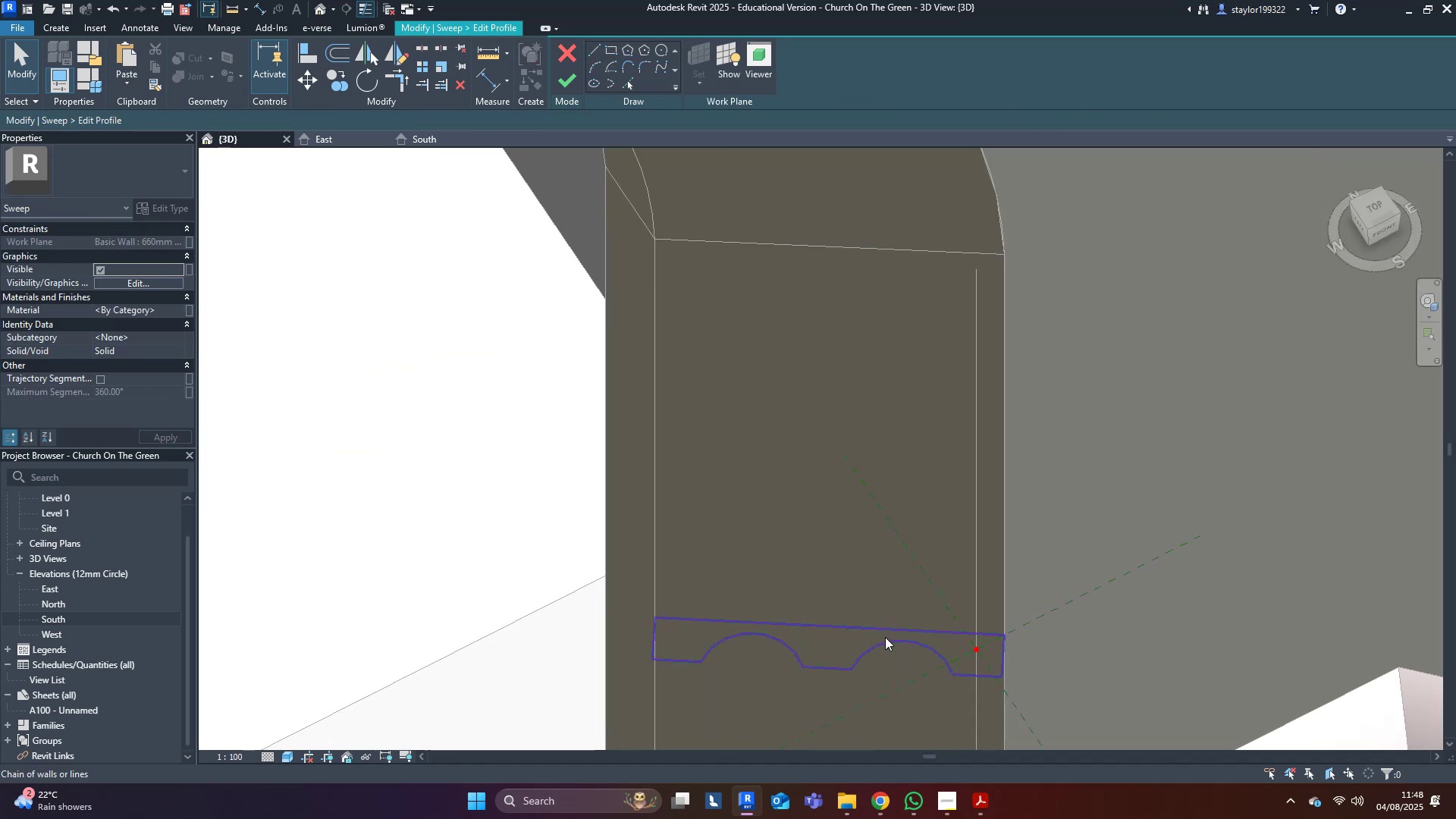 
left_click([885, 637])
 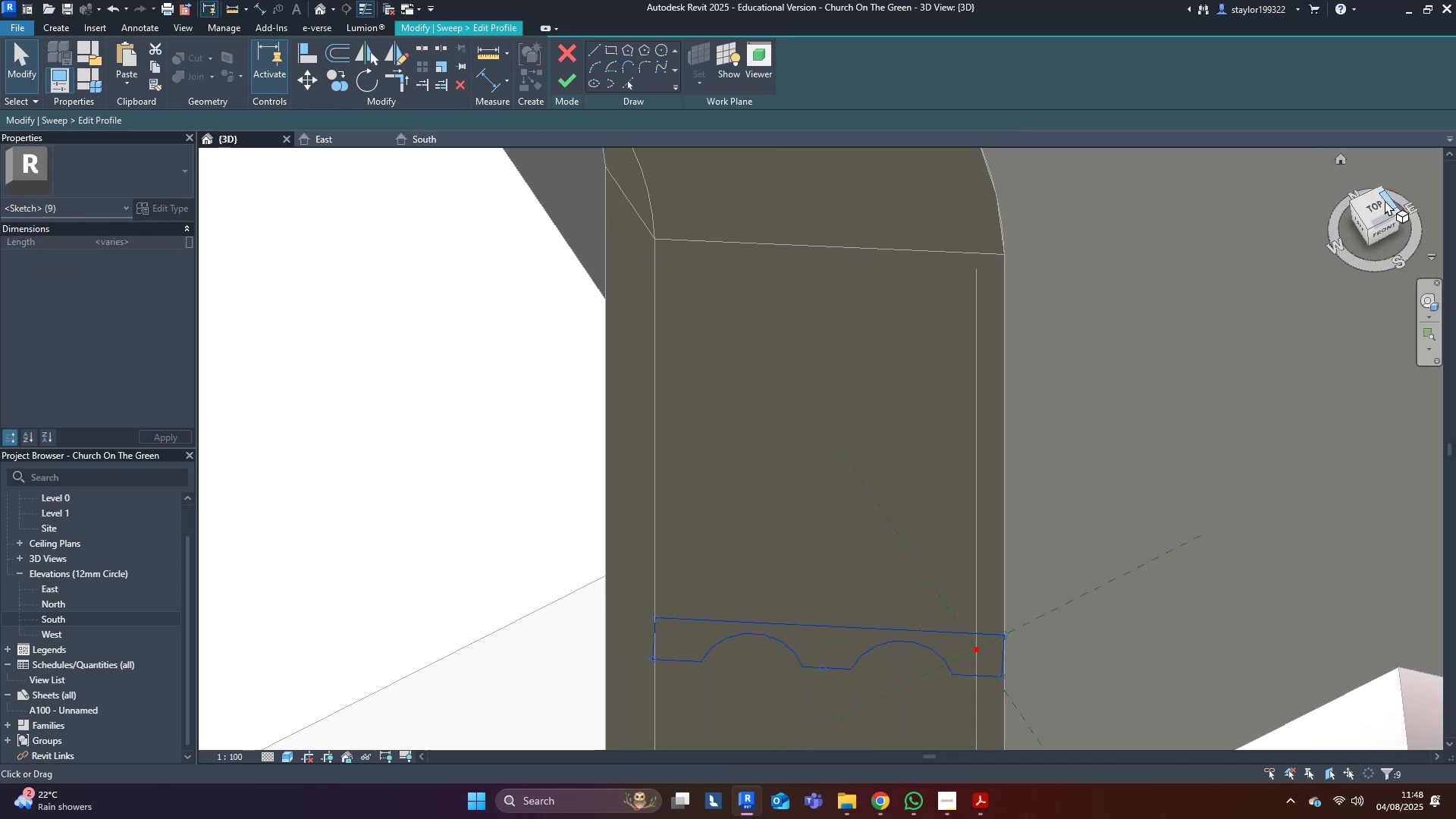 
left_click([1381, 209])
 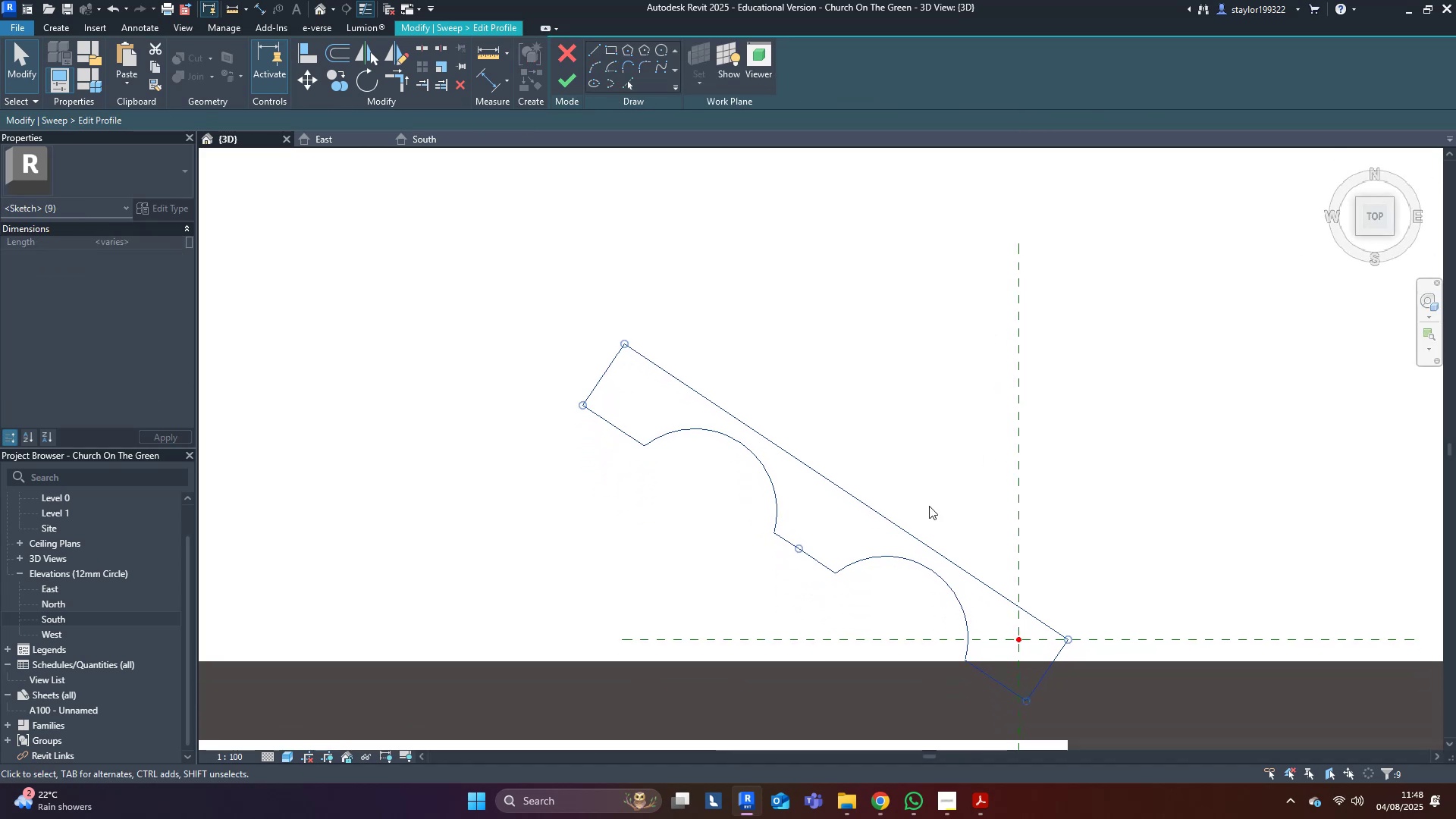 
left_click([509, 424])
 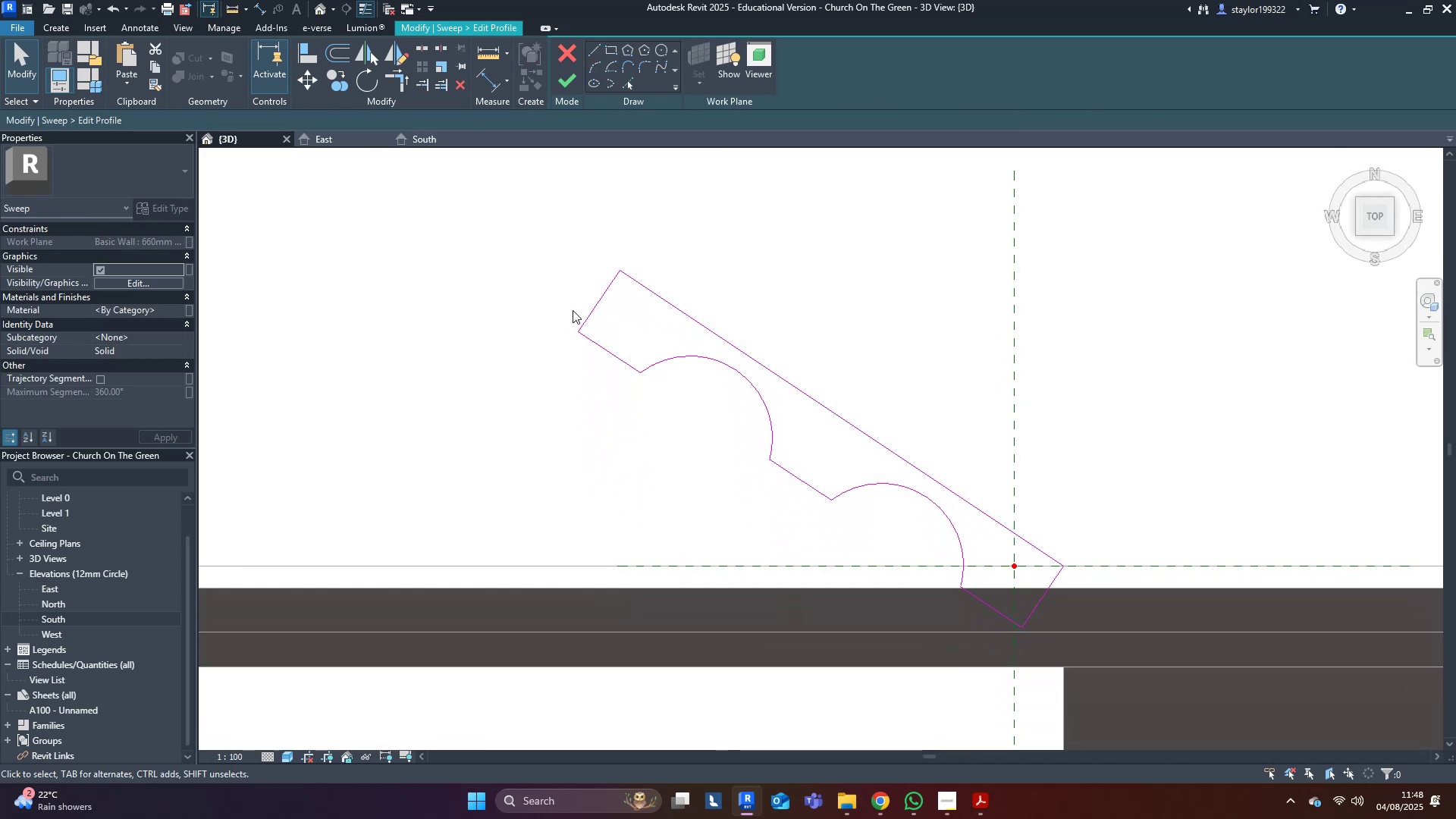 
left_click_drag(start_coordinate=[542, 311], to_coordinate=[801, 515])
 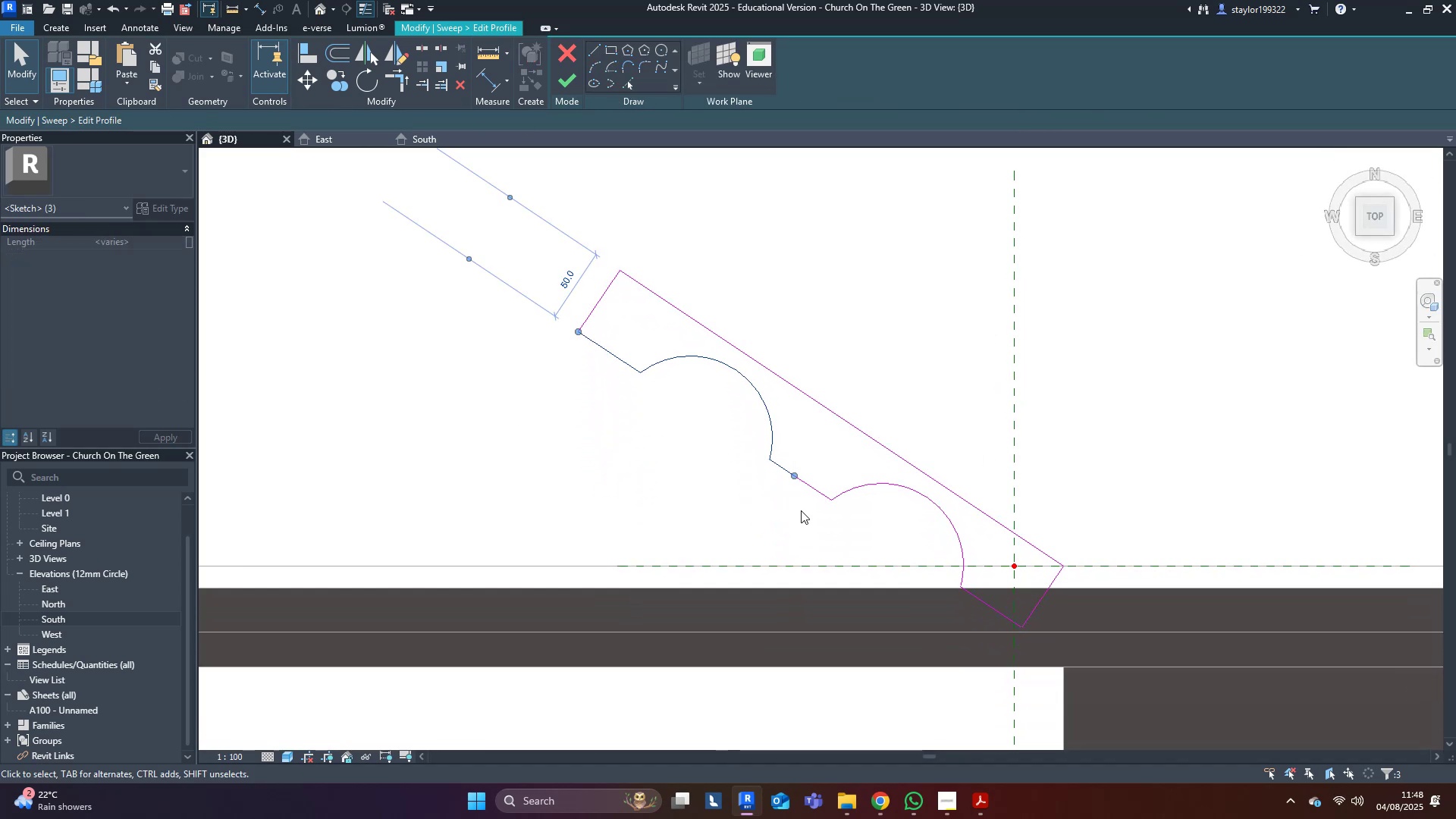 
hold_key(key=ControlLeft, duration=1.5)
left_click_drag(start_coordinate=[805, 340], to_coordinate=[1017, 656])
 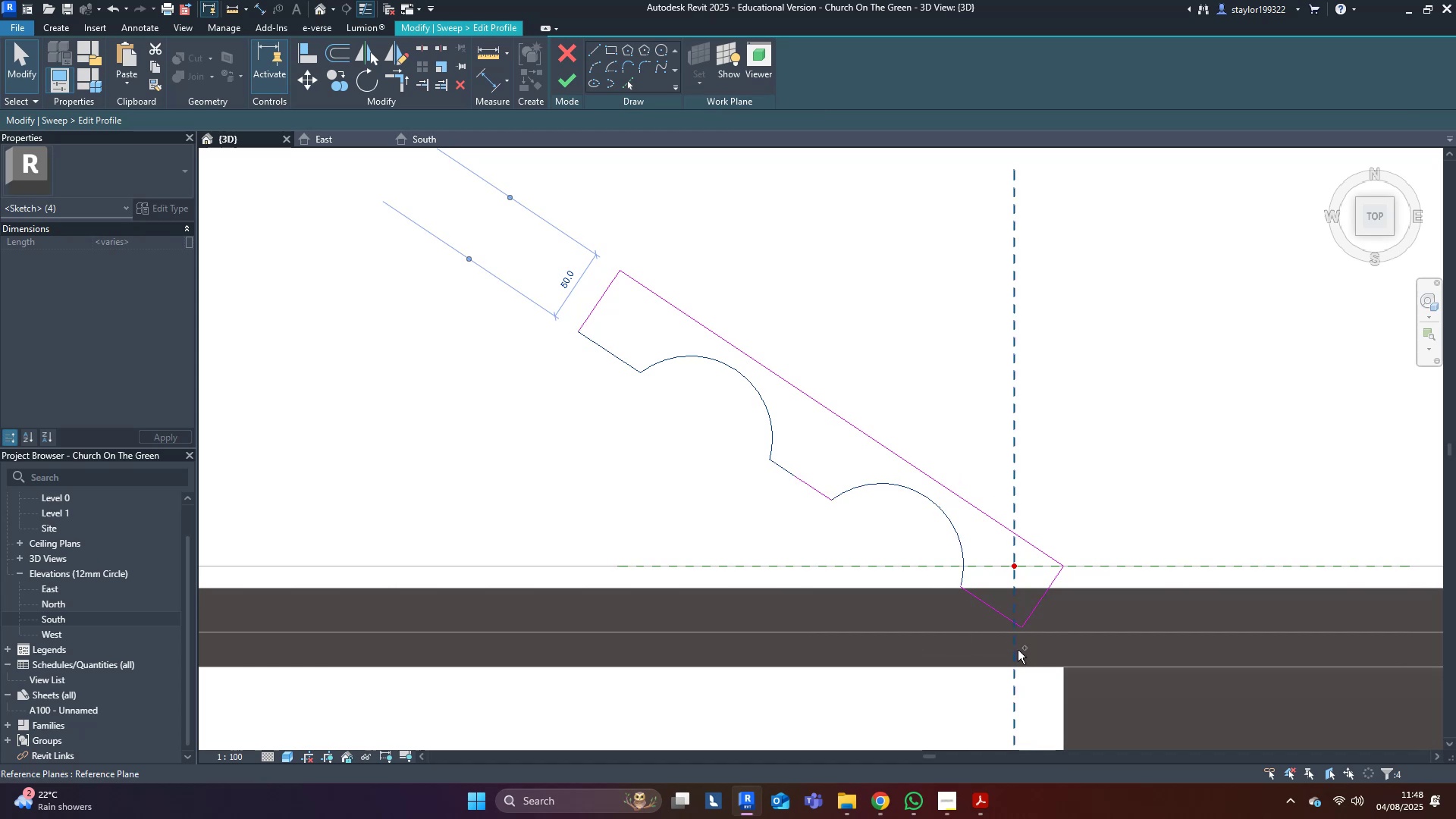 
hold_key(key=ControlLeft, duration=0.63)
left_click([995, 615])
 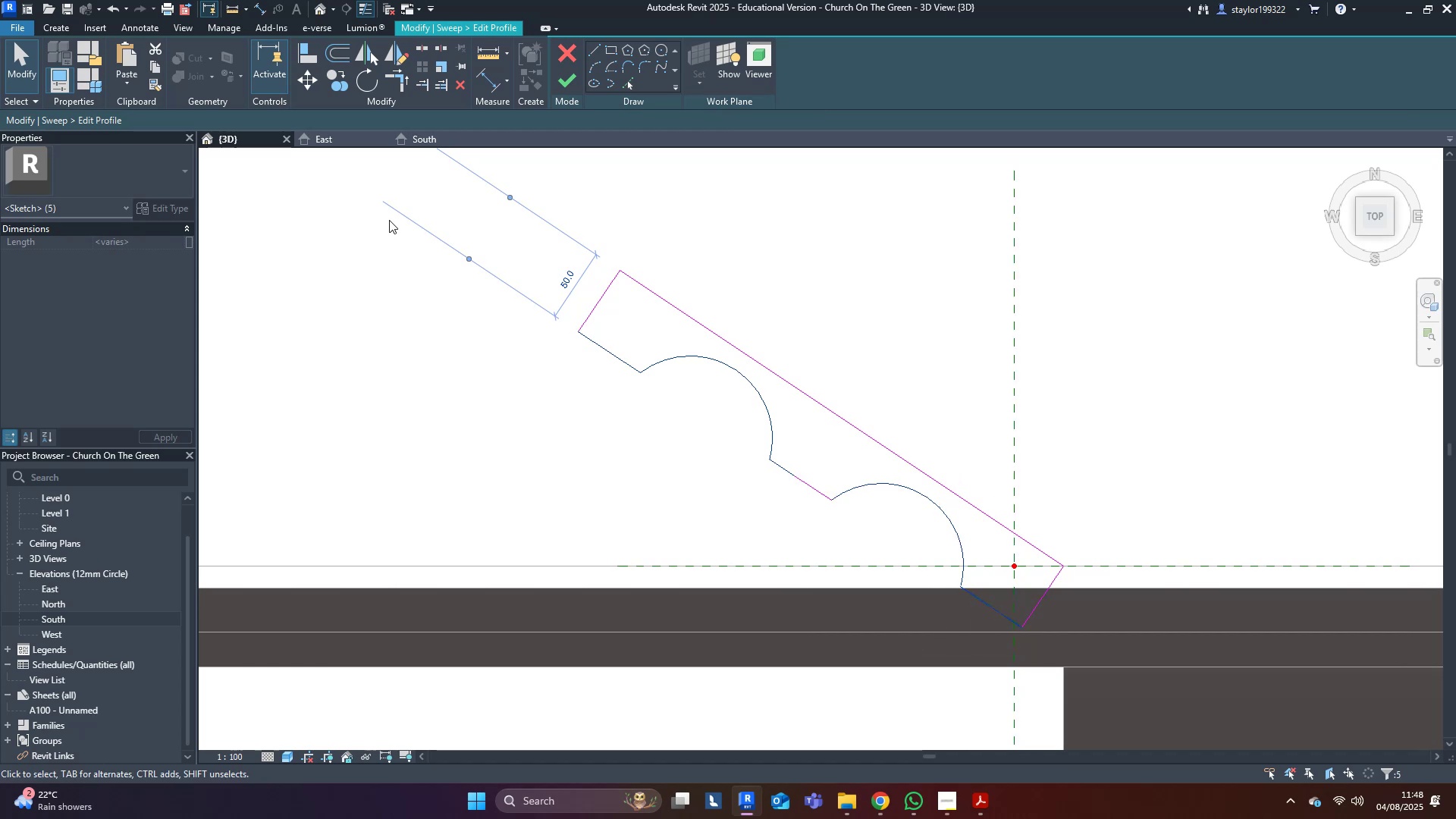 
scroll: coordinate [660, 323], scroll_direction: up, amount: 4.0
 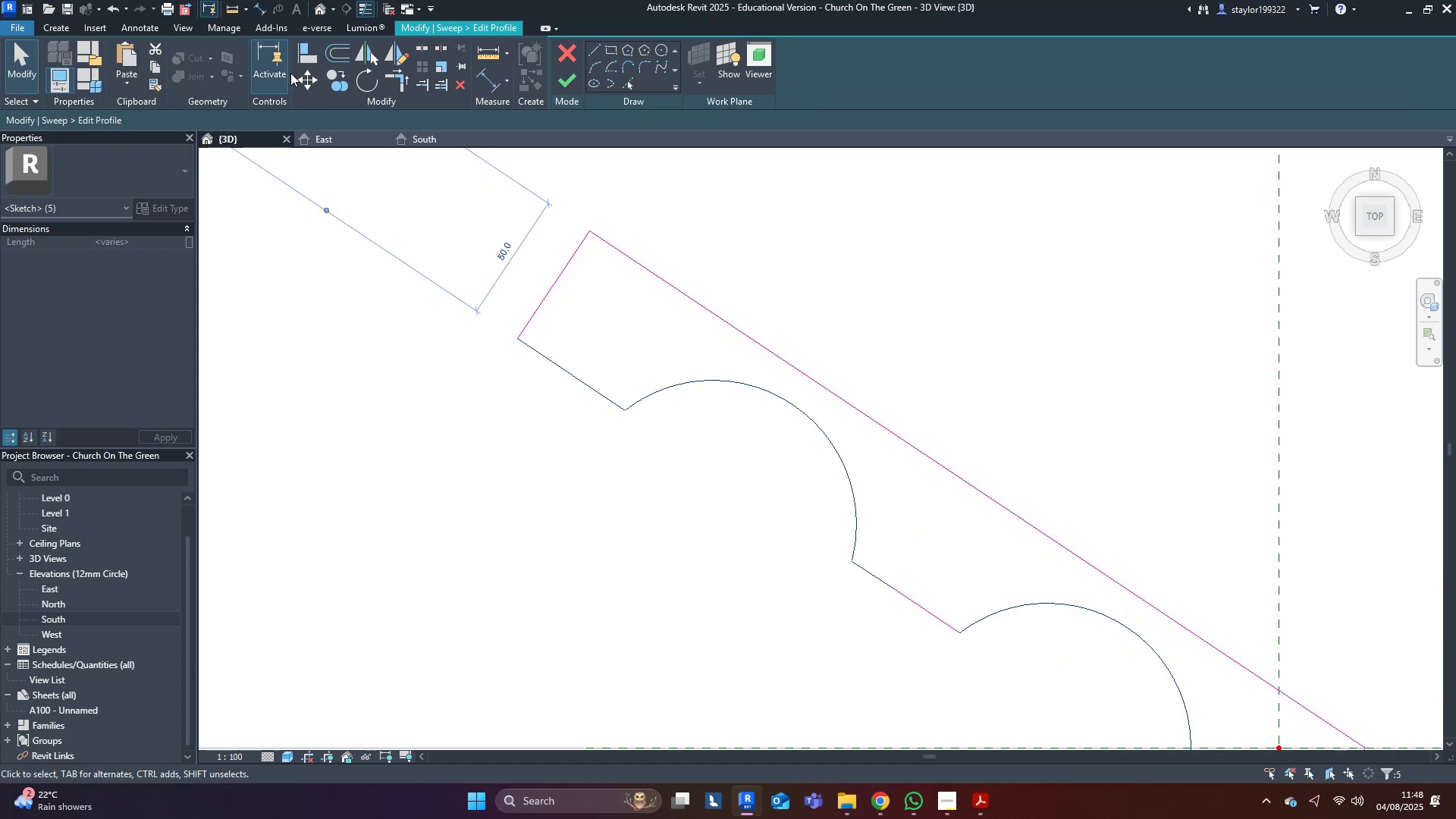 
left_click([302, 76])
 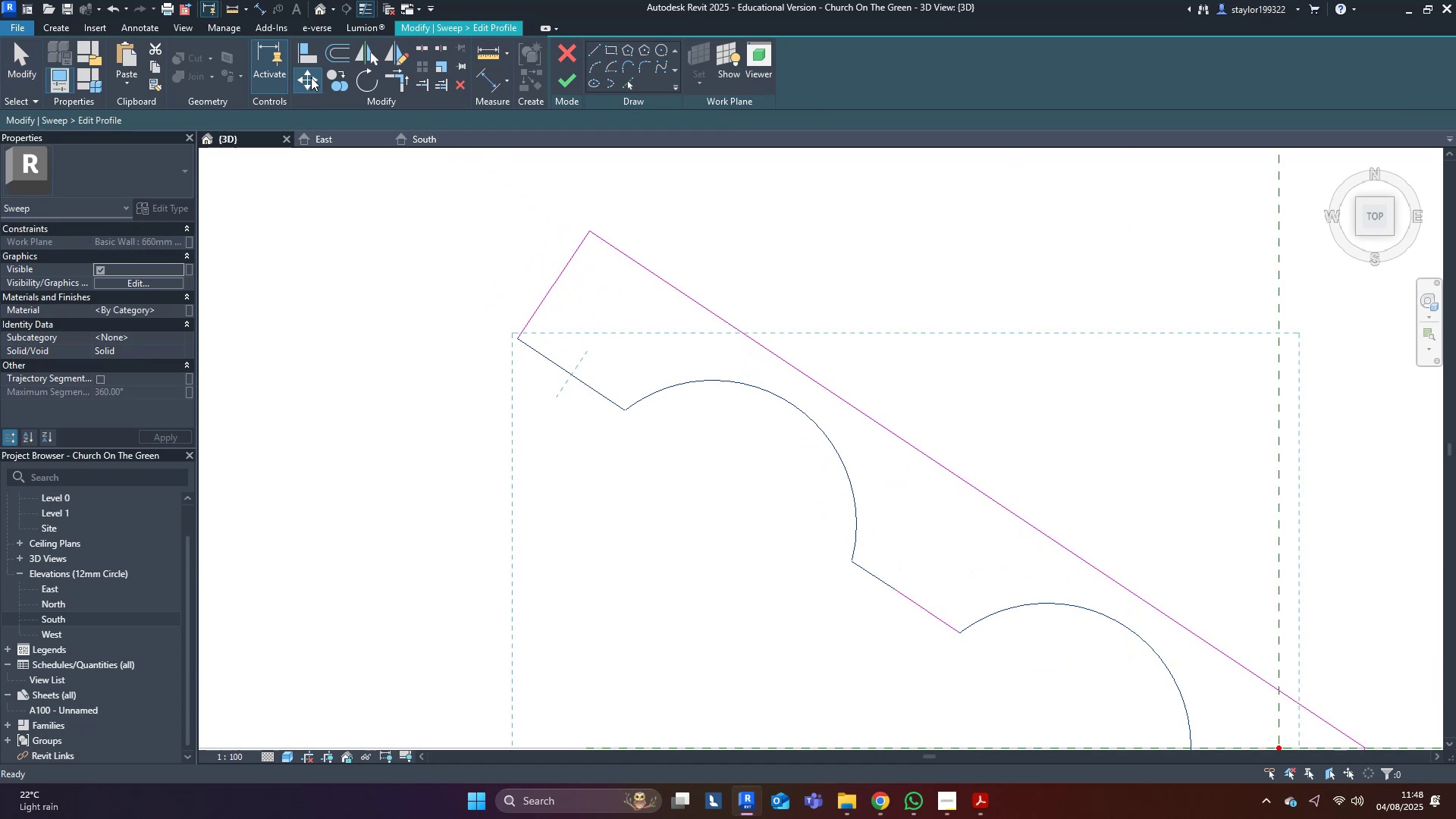 
scroll: coordinate [786, 365], scroll_direction: up, amount: 4.0
 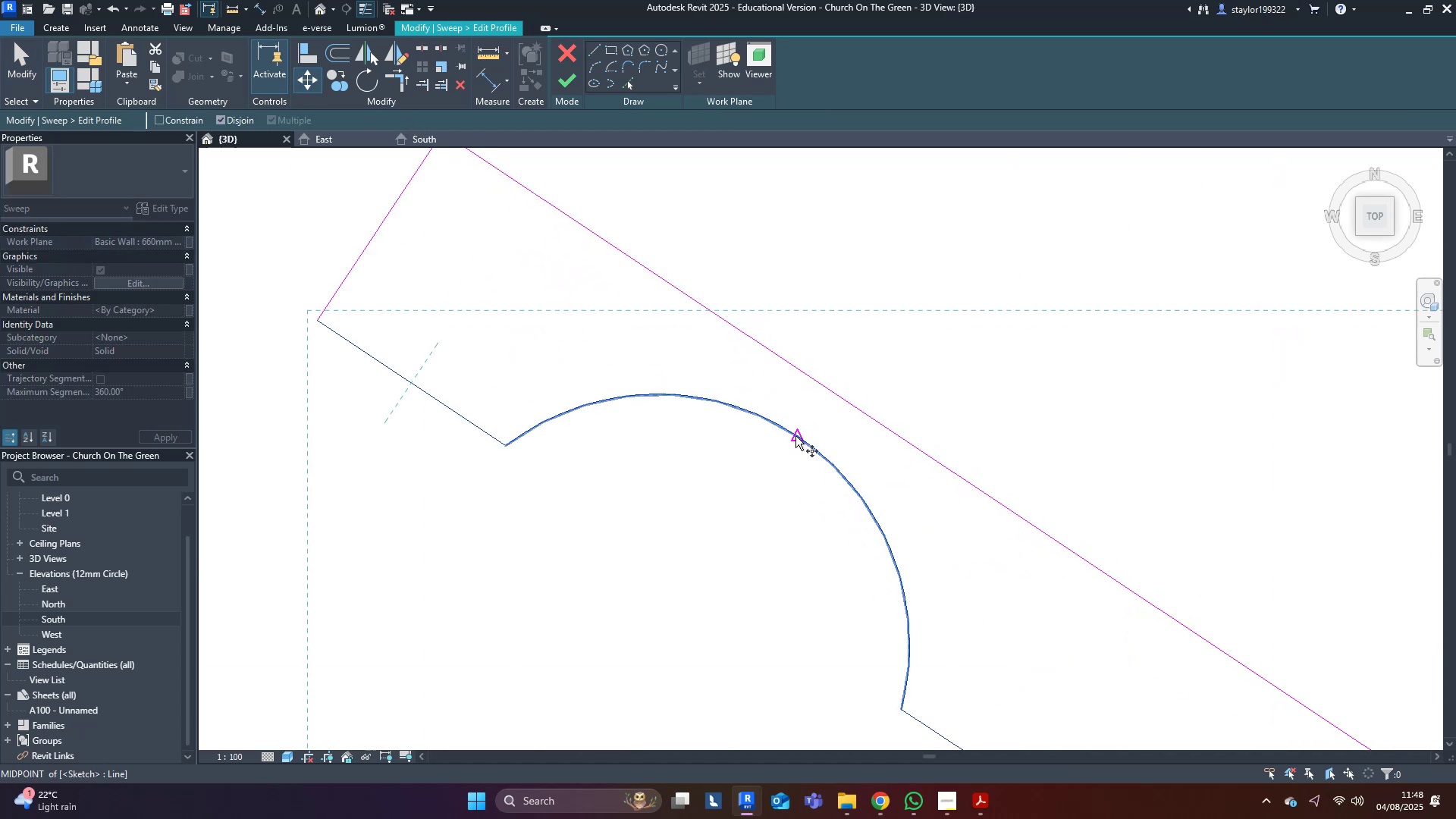 
left_click([800, 439])
 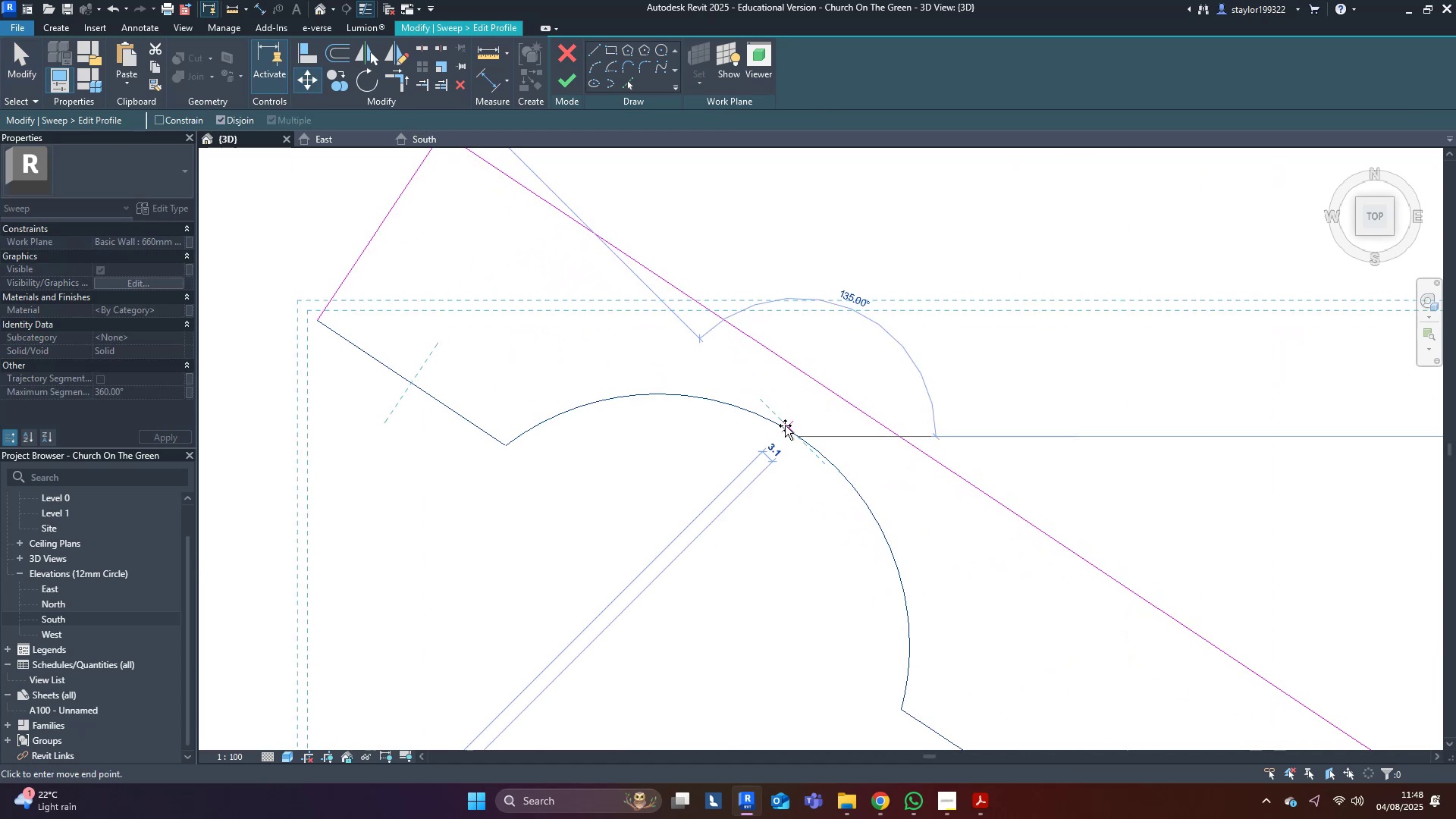 
scroll: coordinate [806, 398], scroll_direction: up, amount: 4.0
 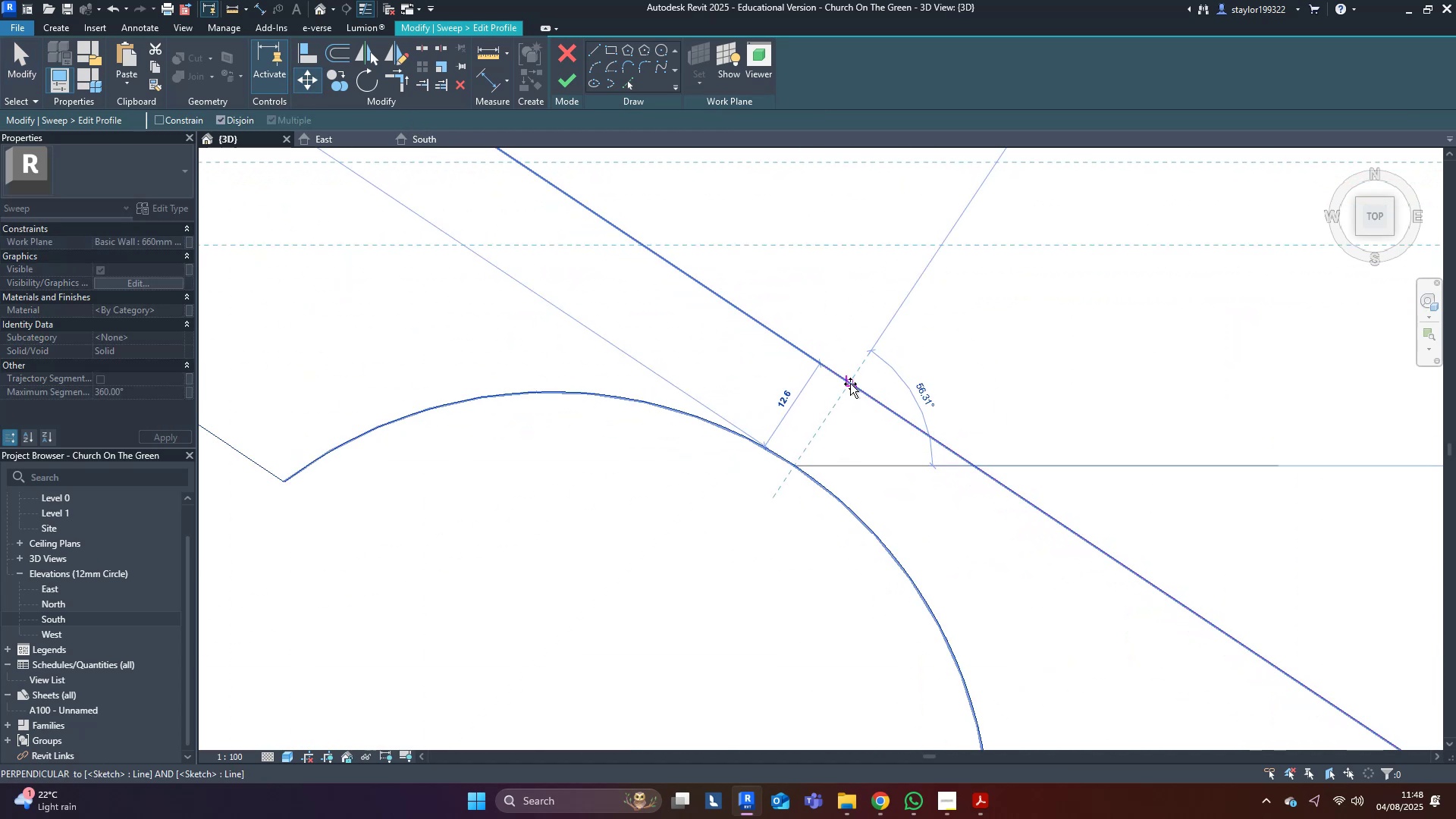 
type(12)
 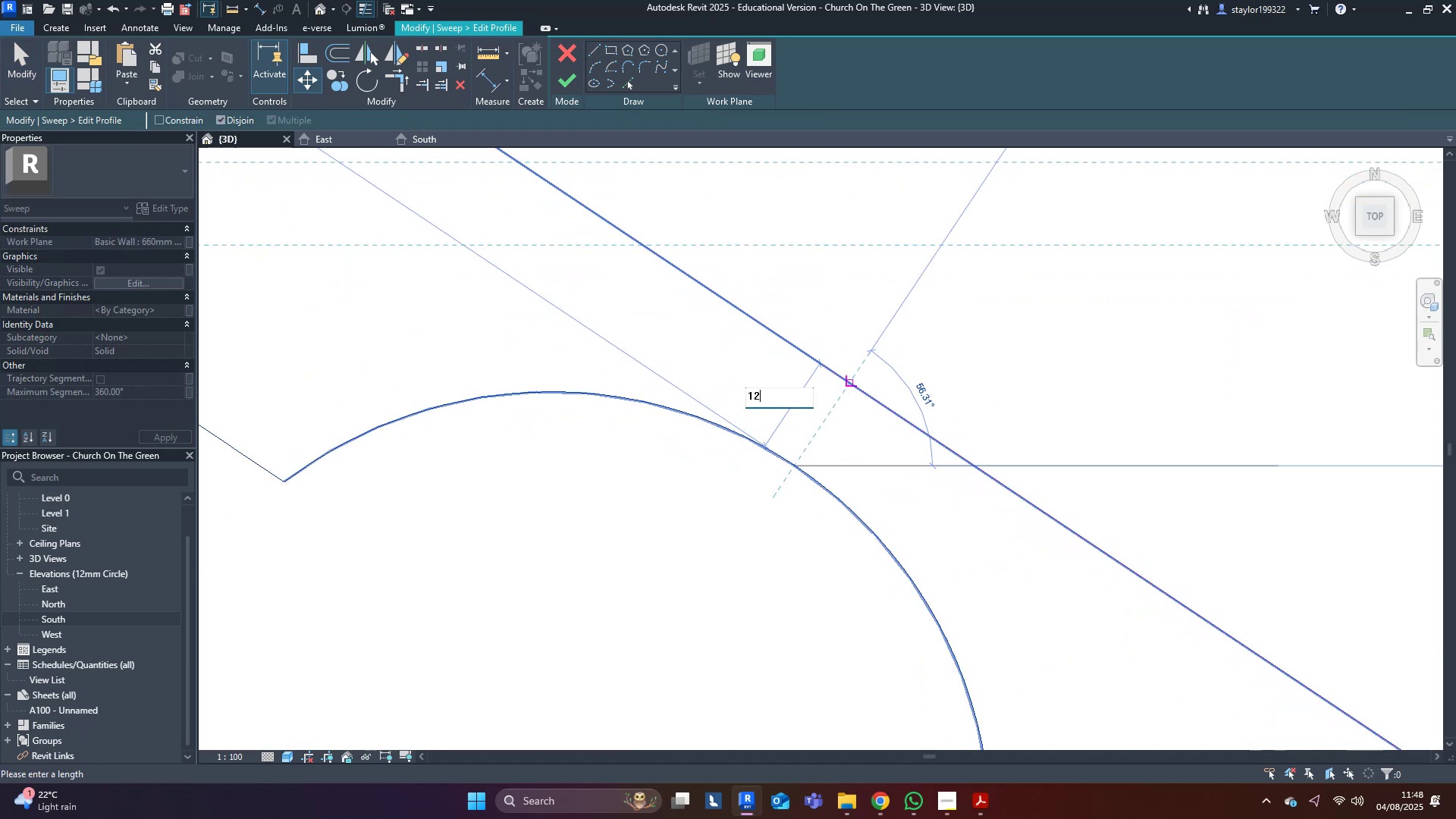 
key(Enter)
 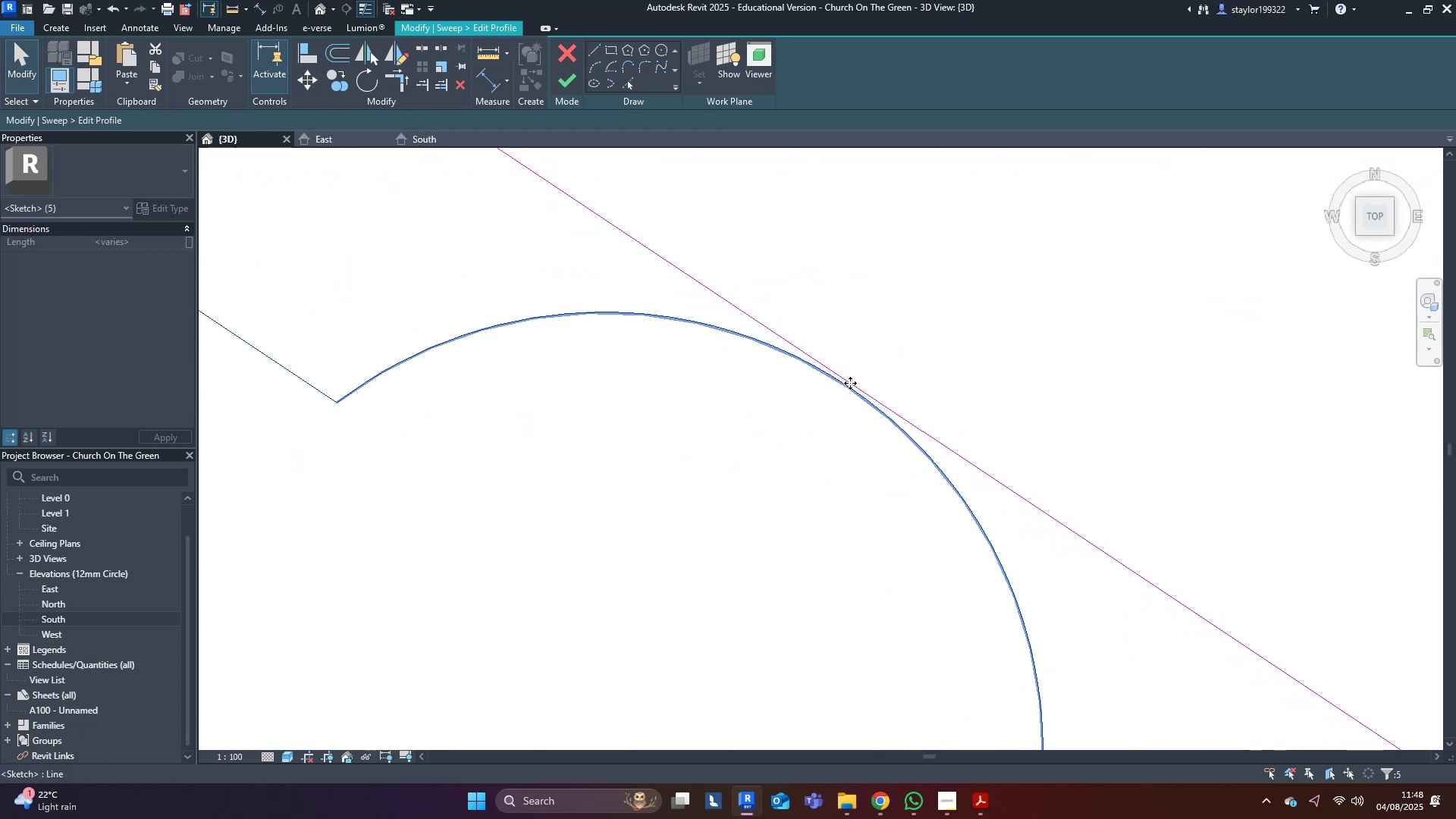 
left_click([951, 313])
 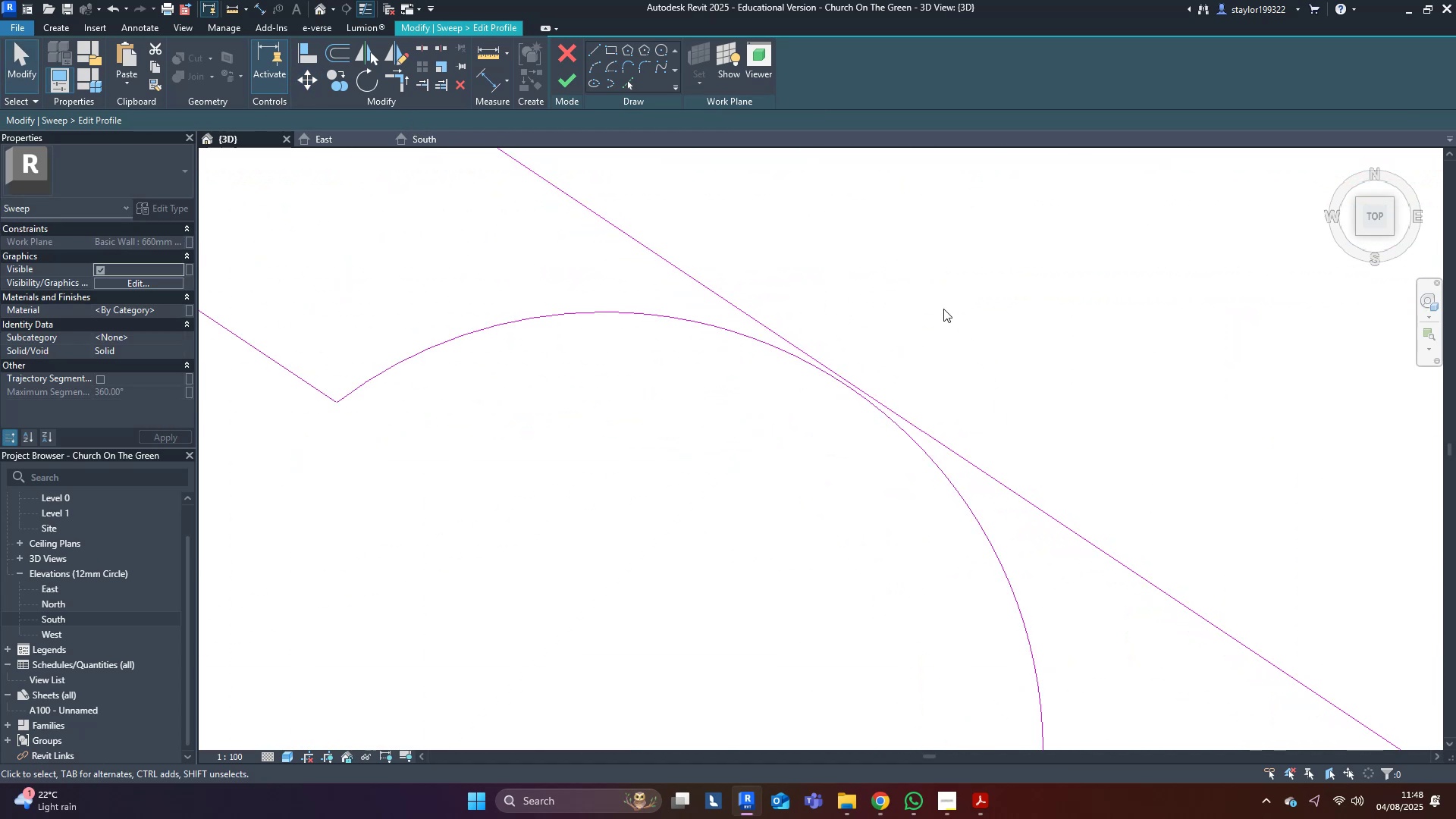 
scroll: coordinate [936, 310], scroll_direction: down, amount: 11.0
 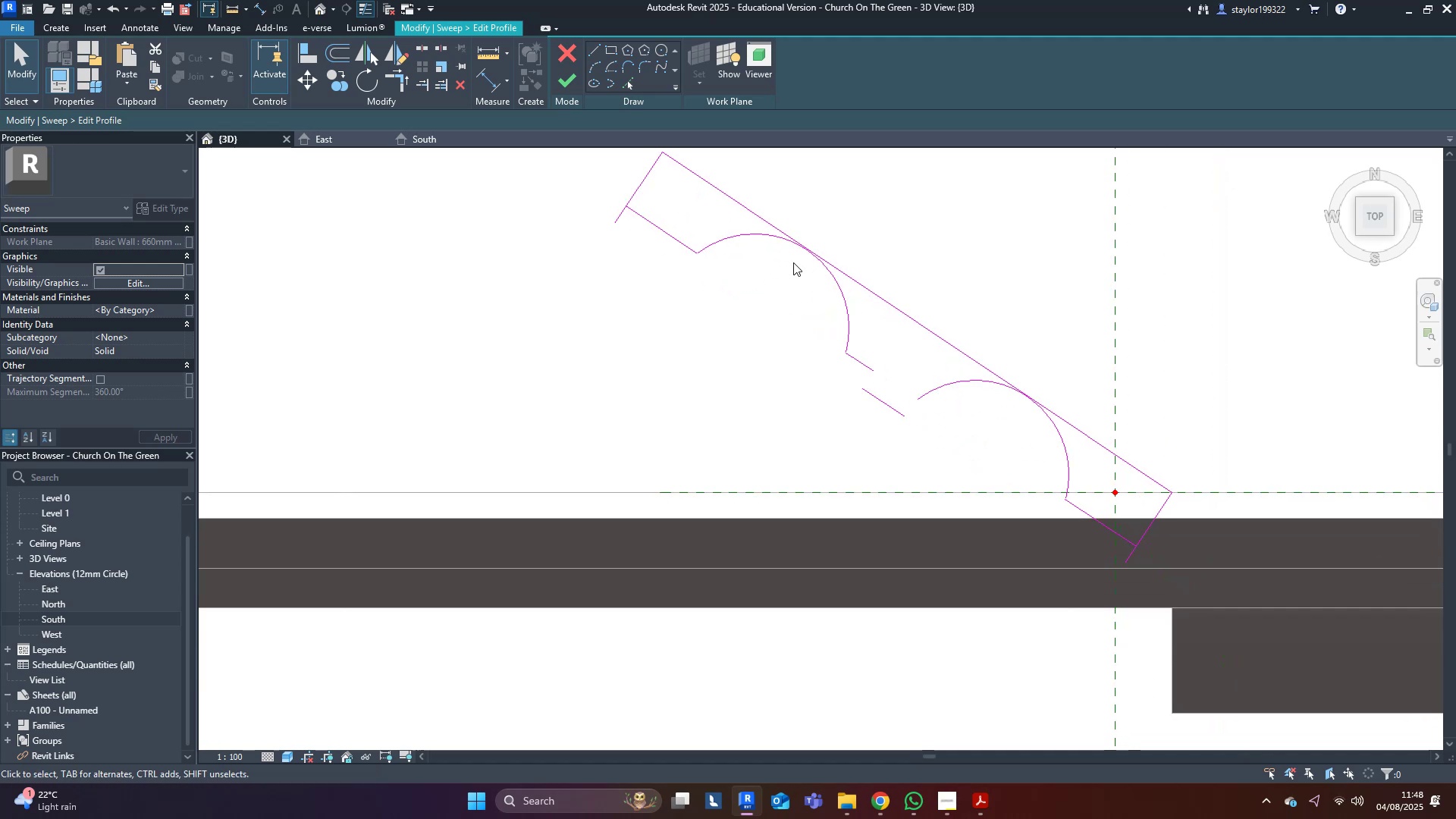 
hold_key(key=T, duration=19.23)
 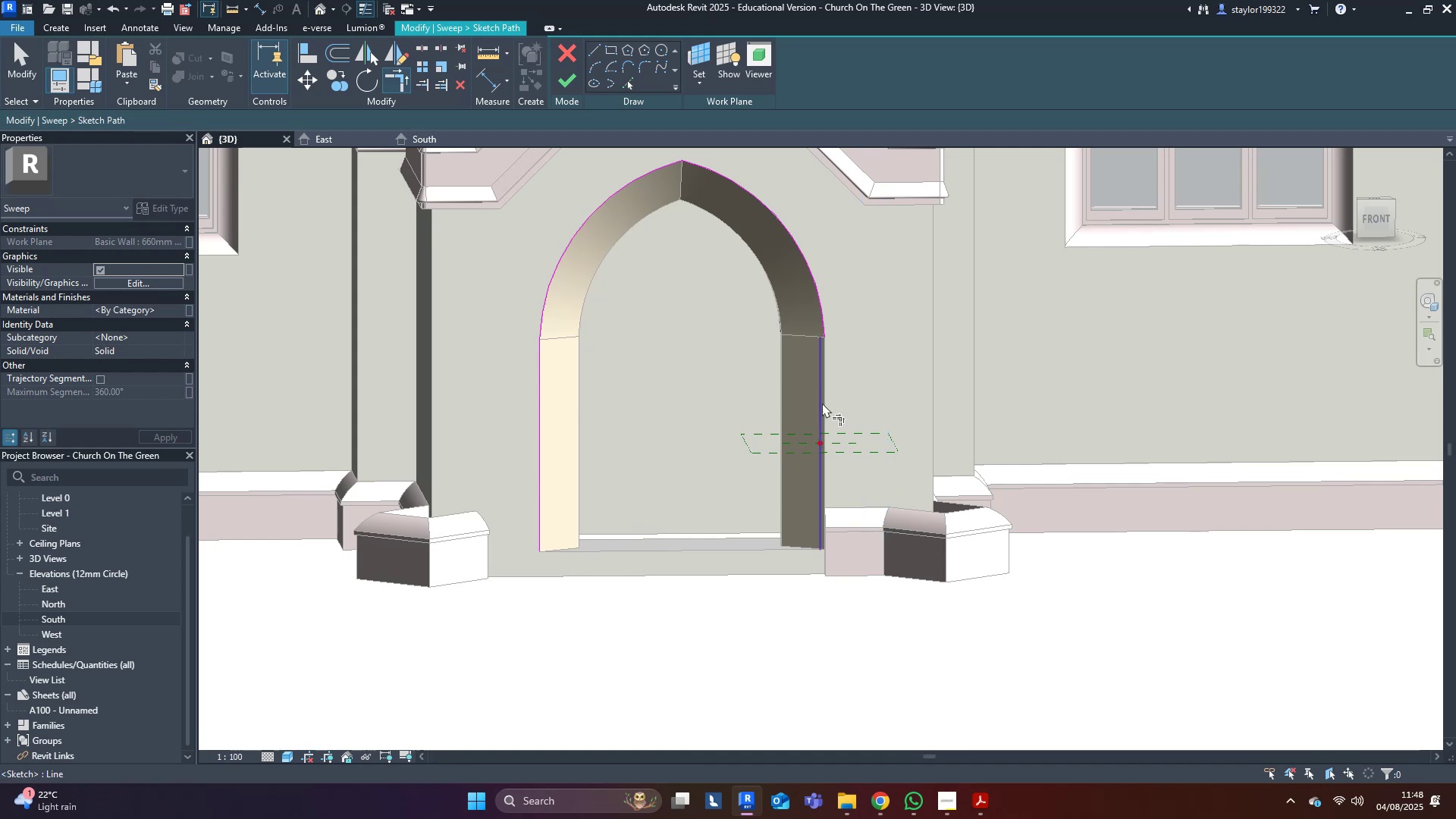 
key(R)
 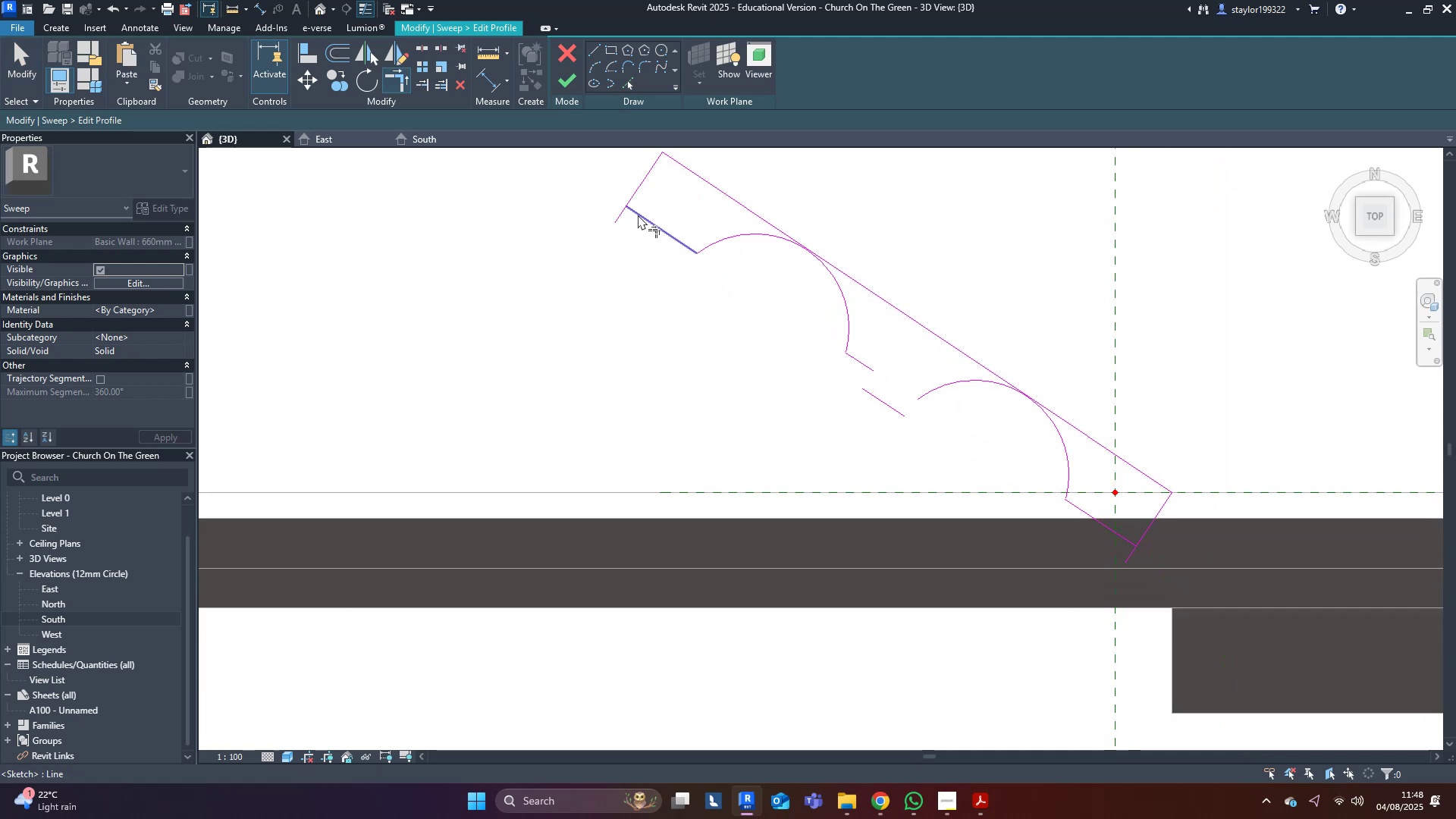 
double_click([638, 190])
 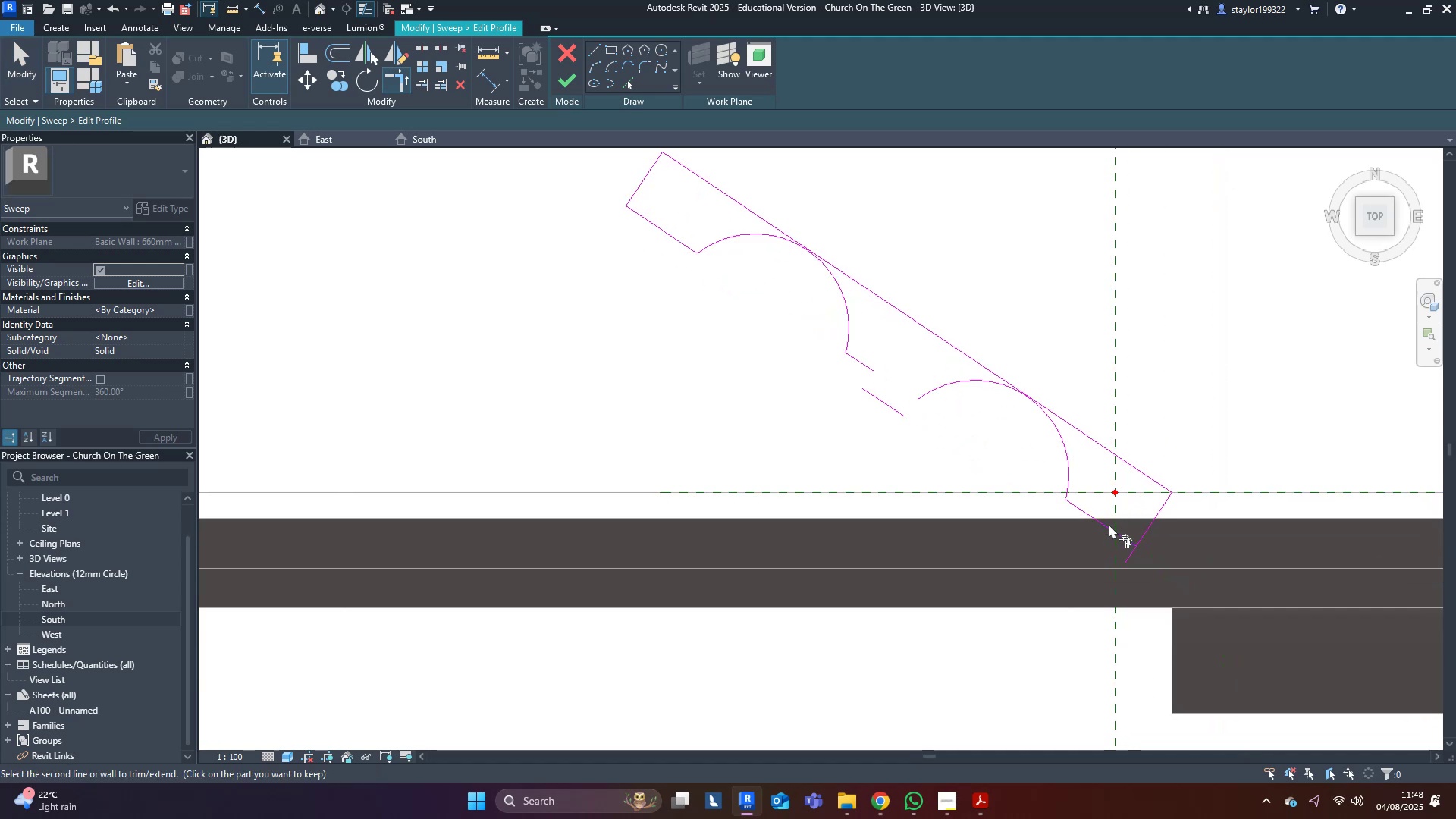 
double_click([1140, 527])
 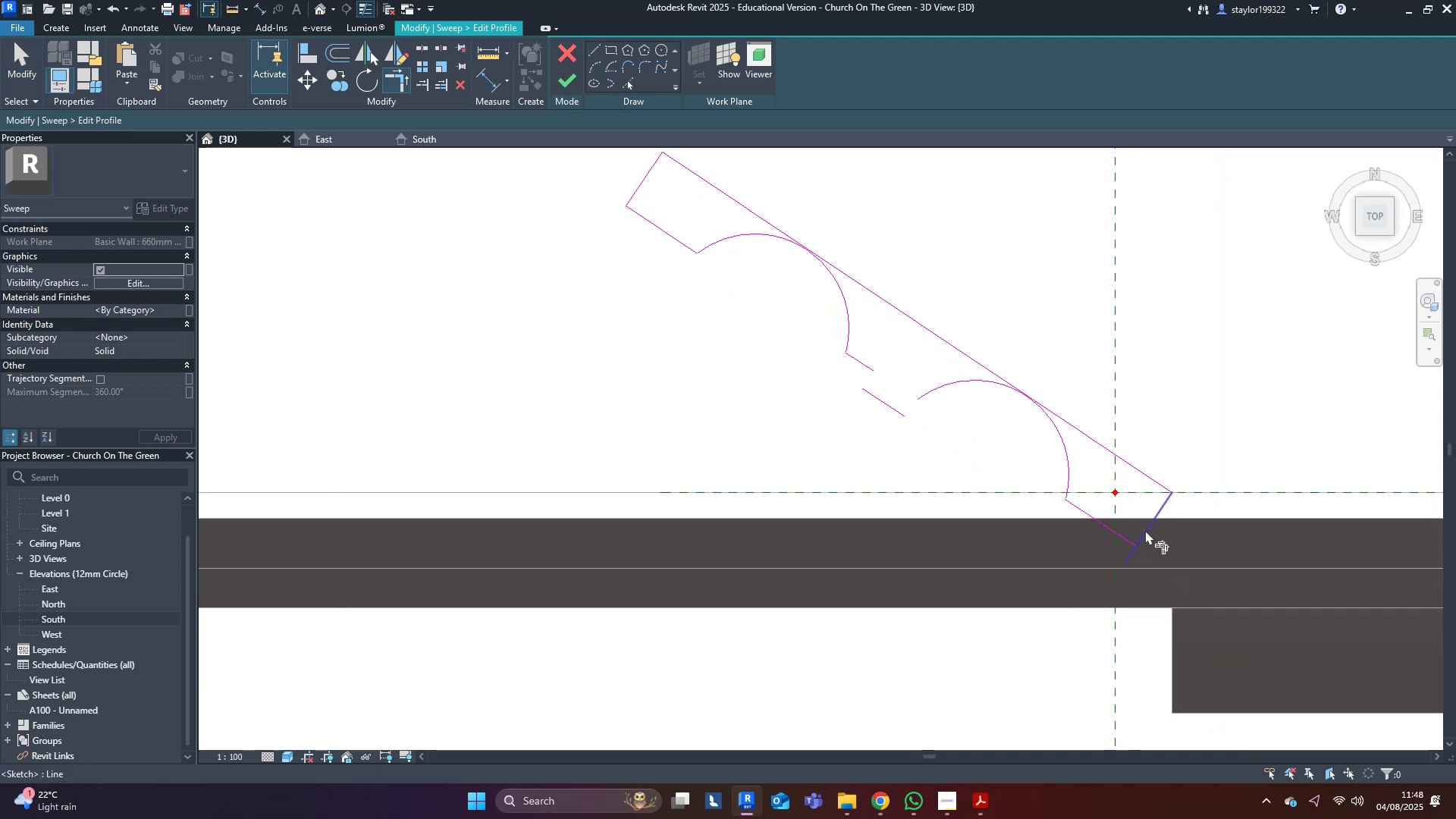 
triple_click([1146, 530])
 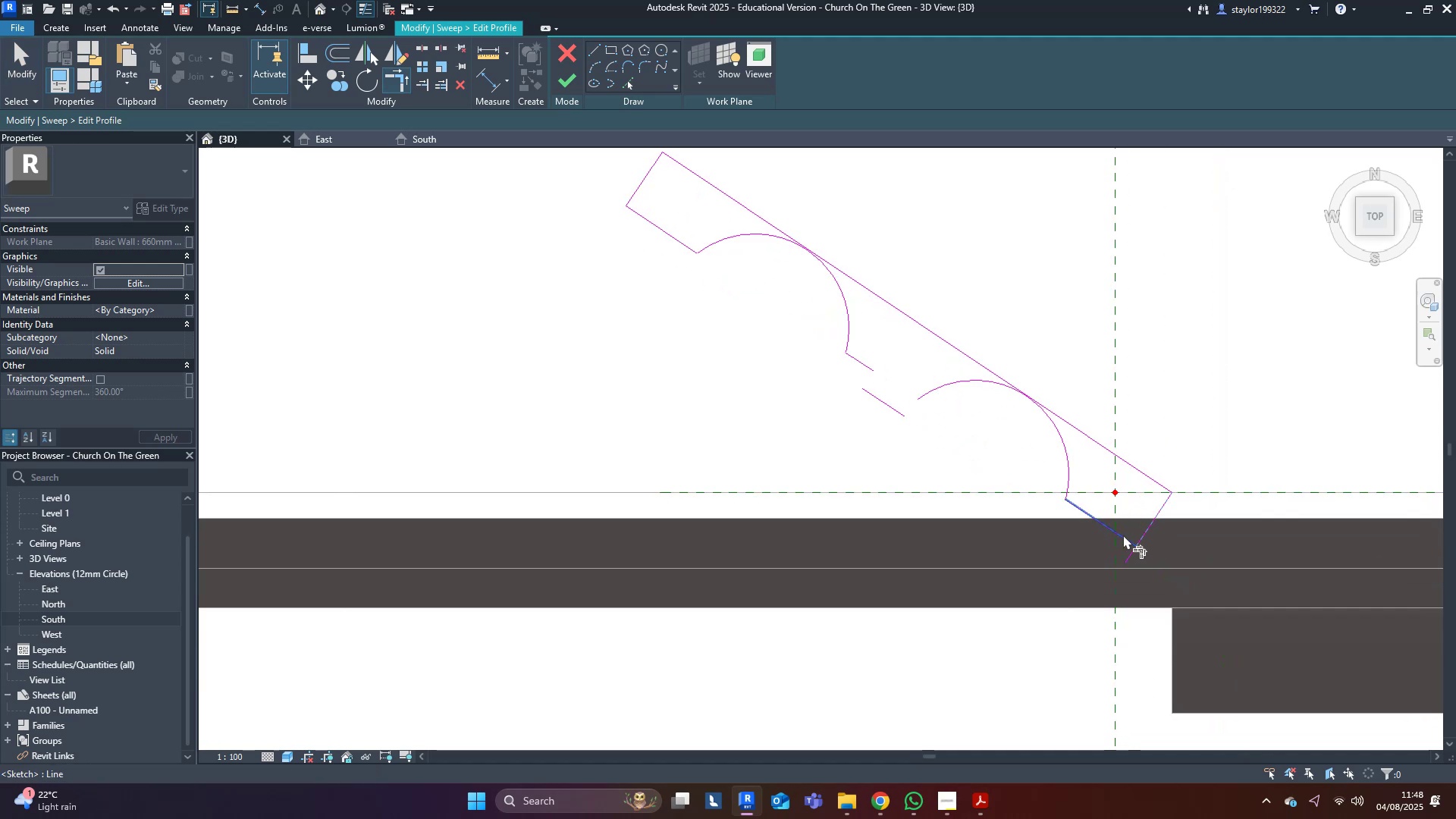 
triple_click([1123, 535])
 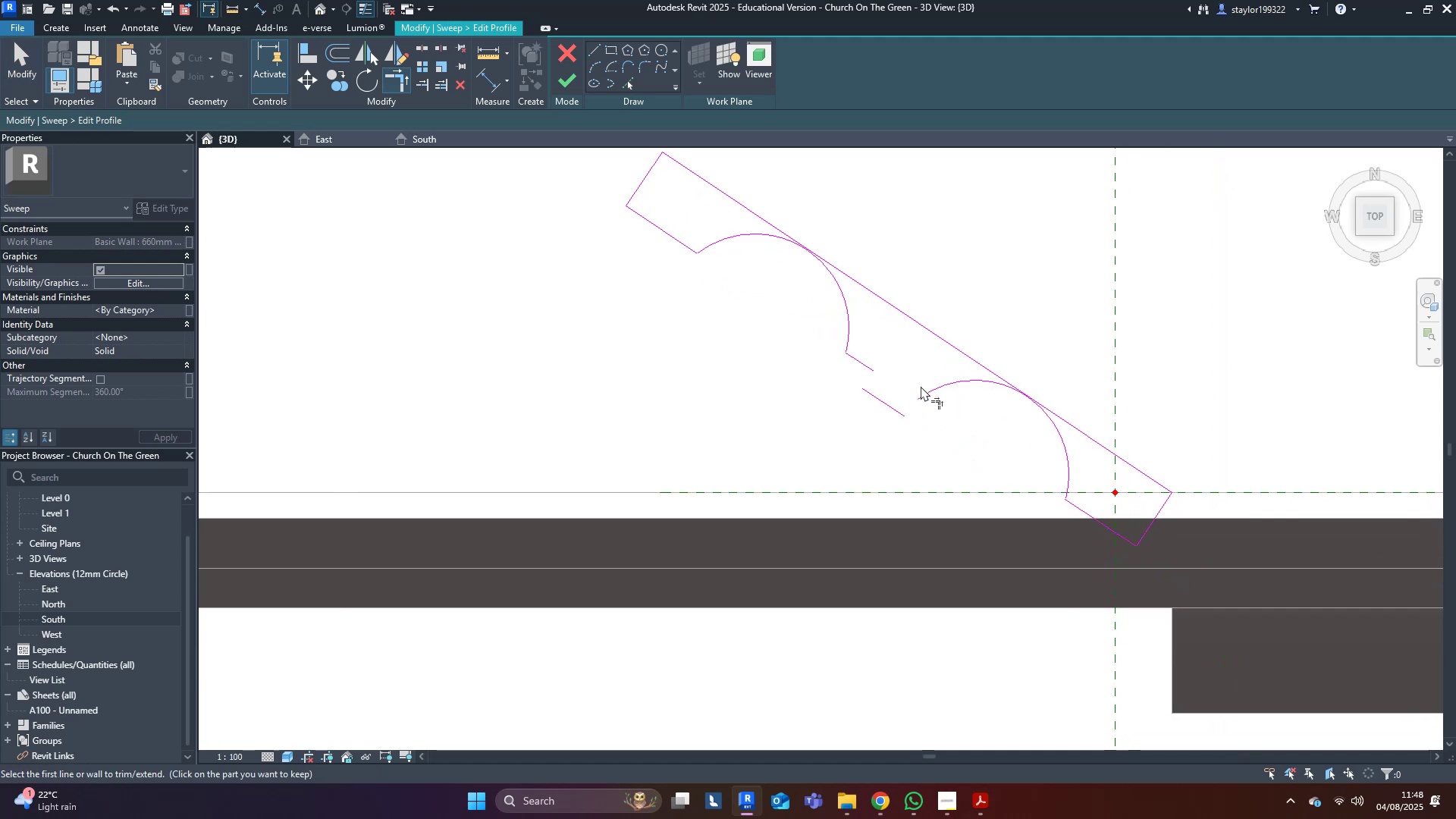 
left_click([930, 392])
 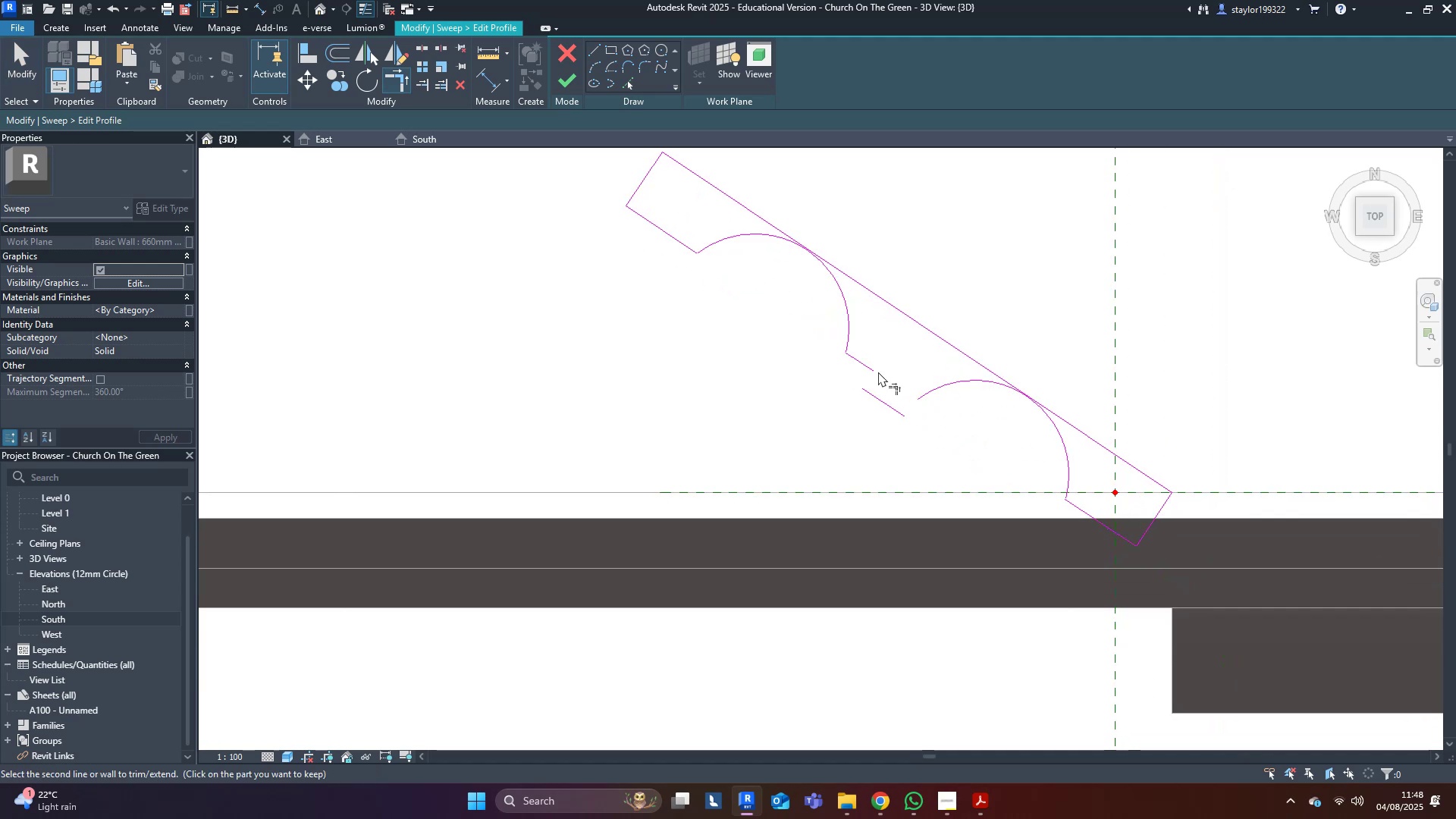 
left_click([868, 369])
 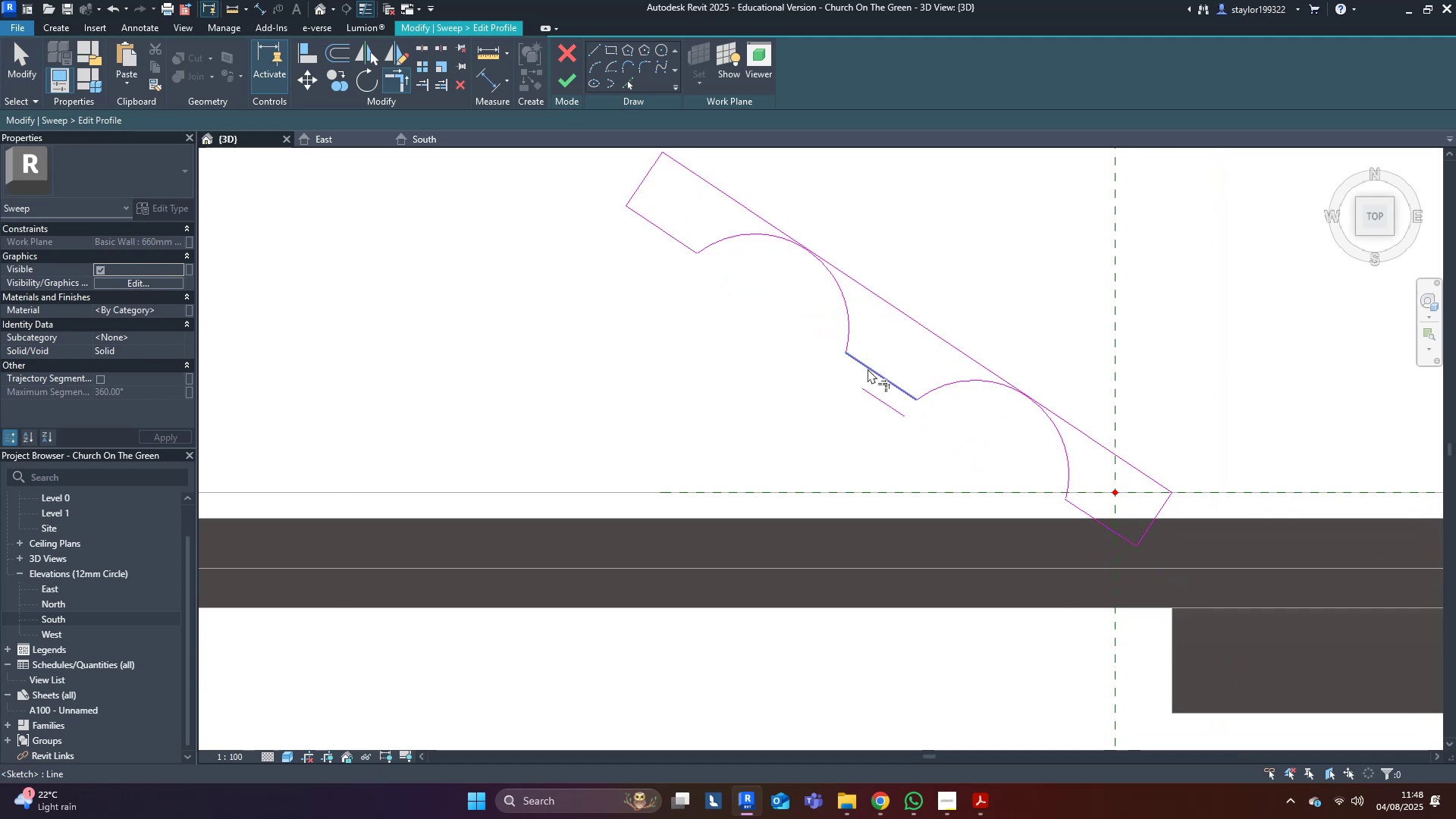 
type(md)
 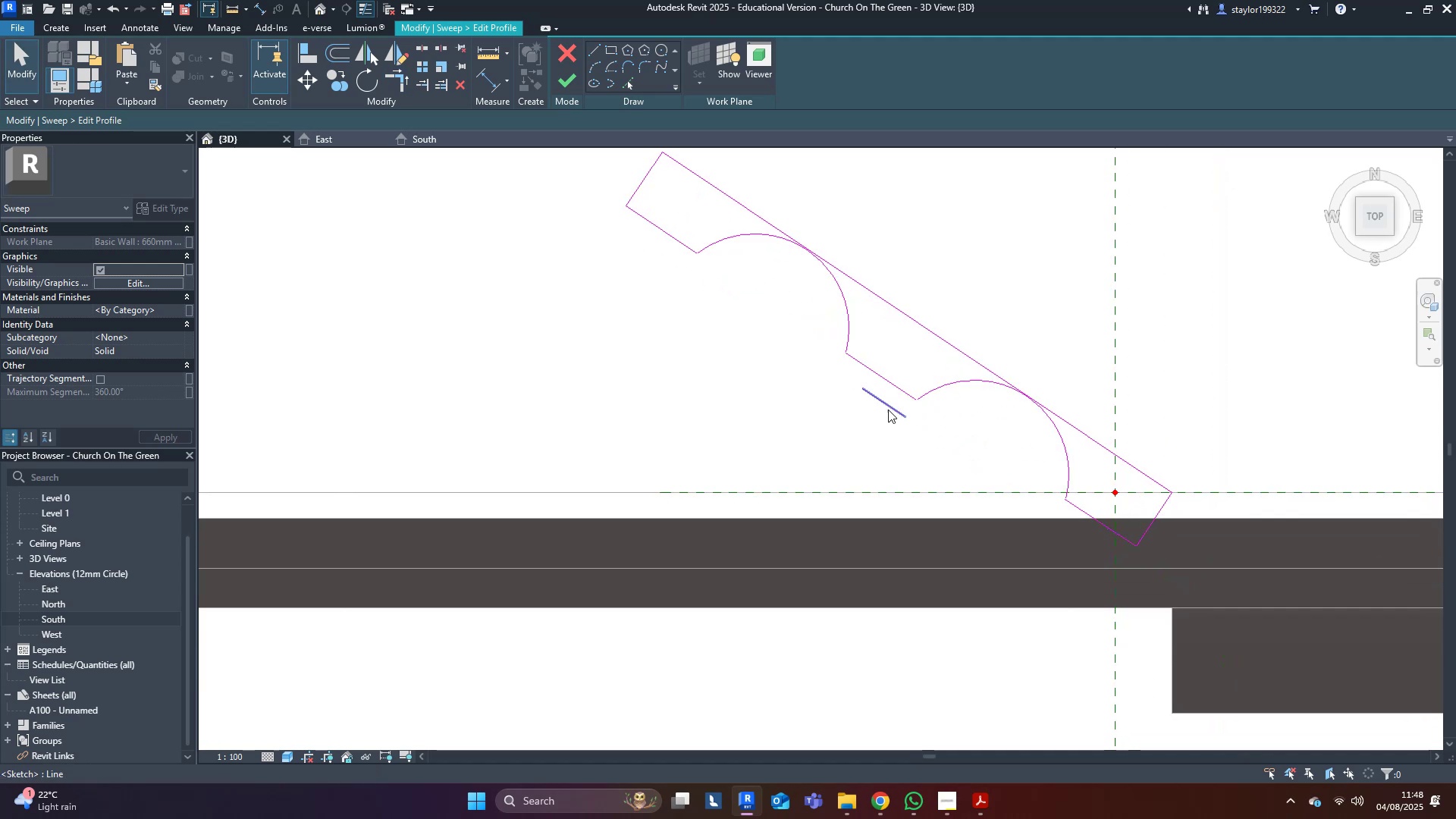 
left_click([890, 403])
 